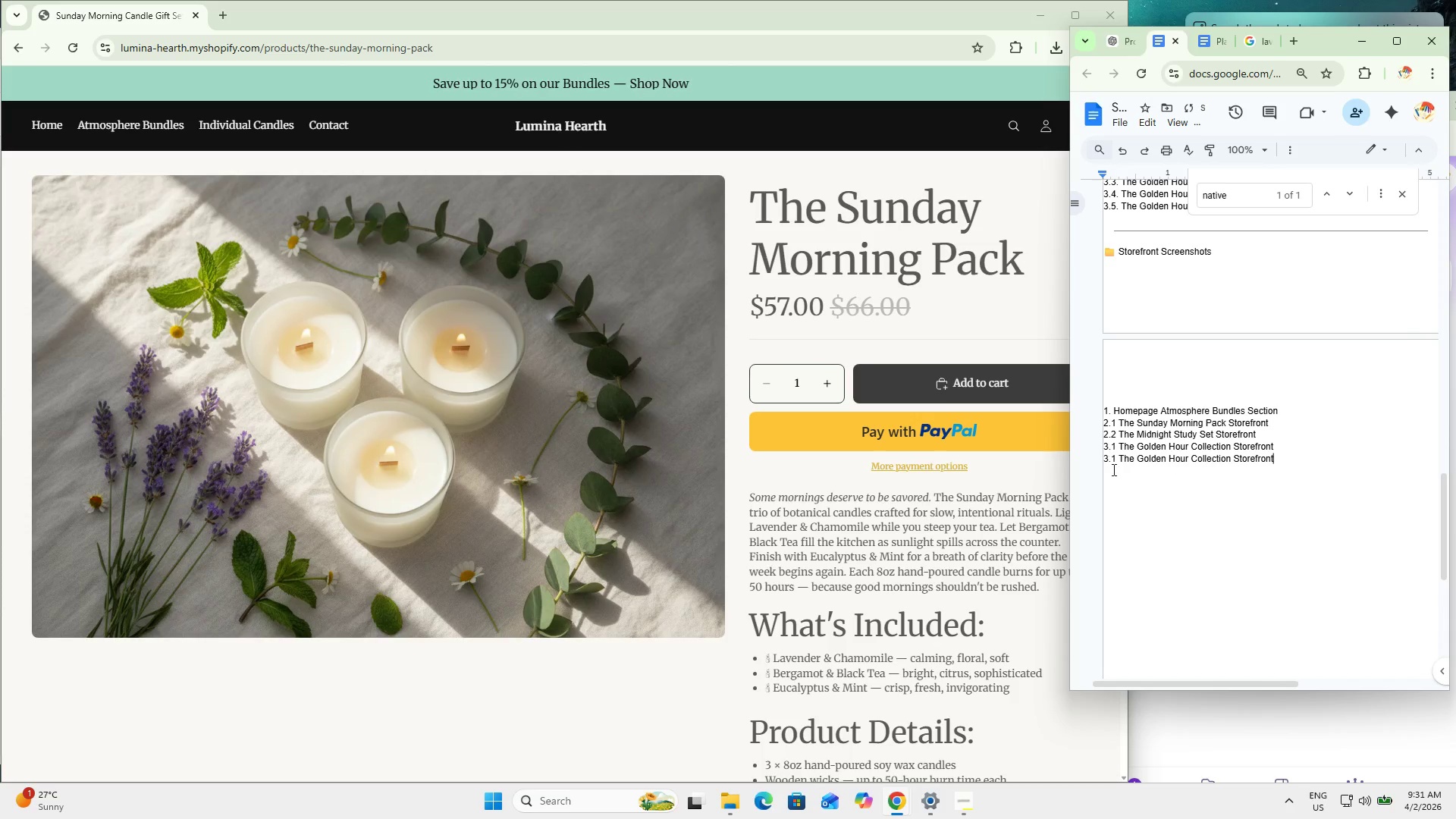 
left_click([1113, 457])
 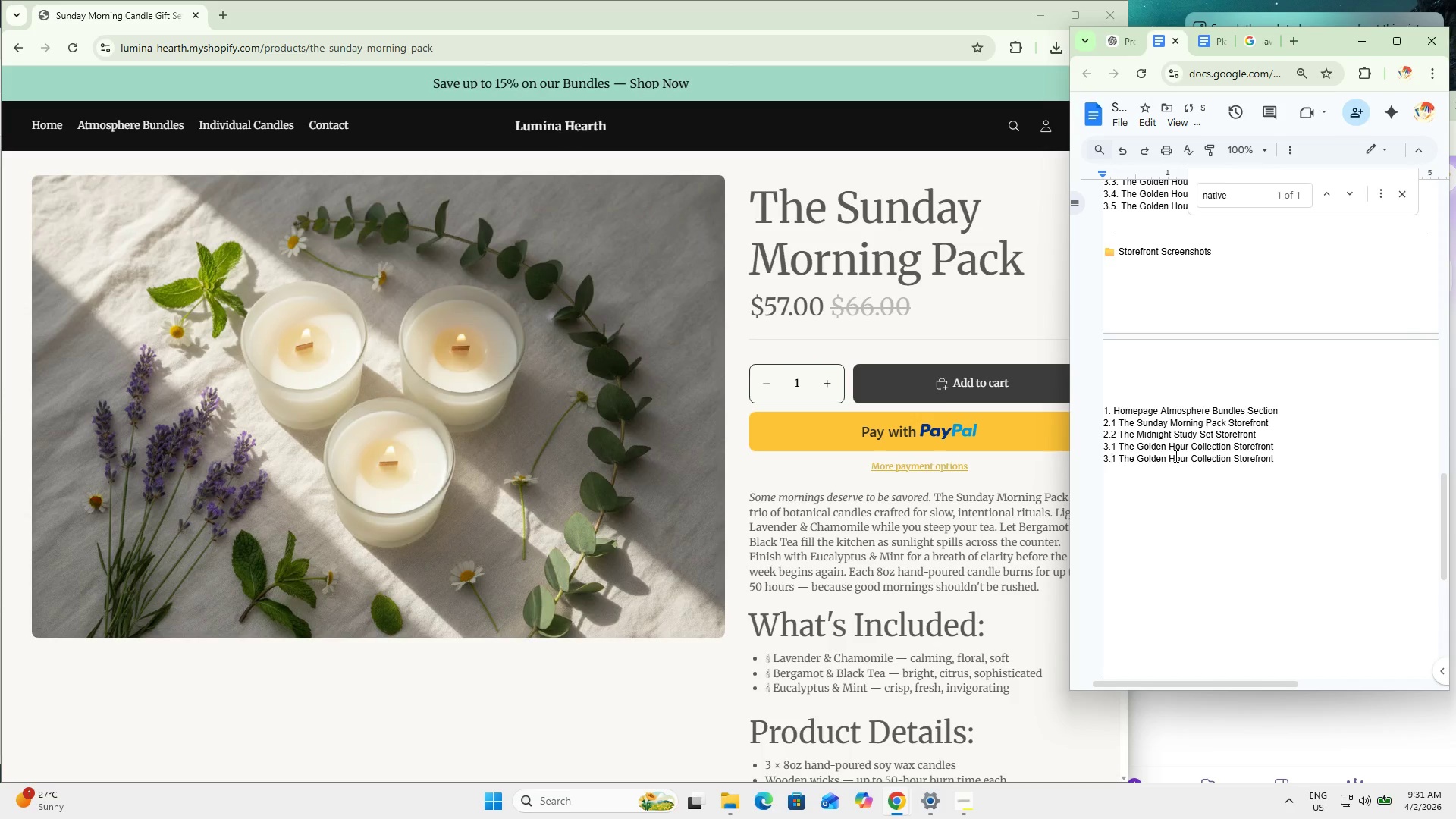 
key(ArrowRight)
 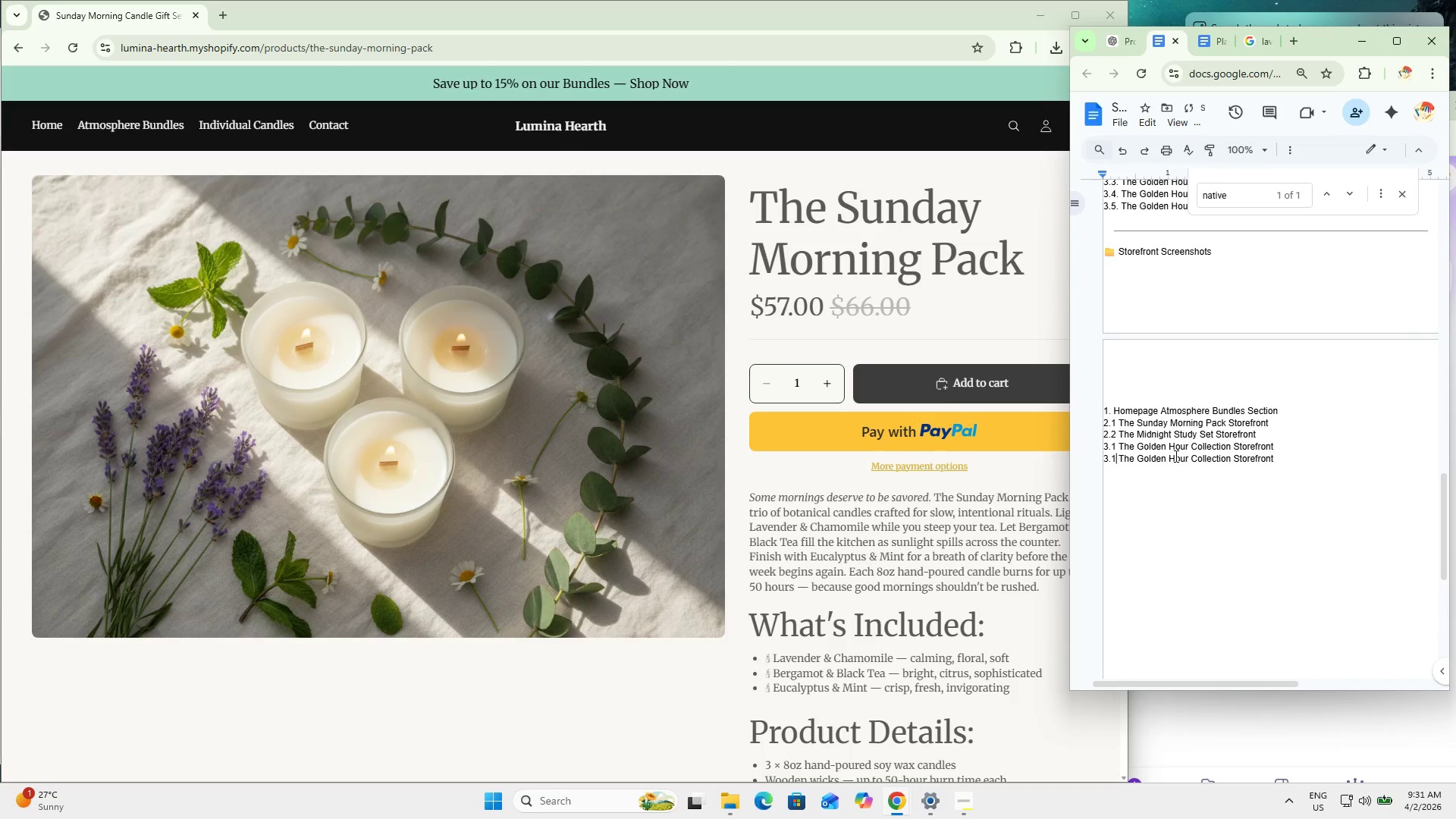 
key(Backspace)
 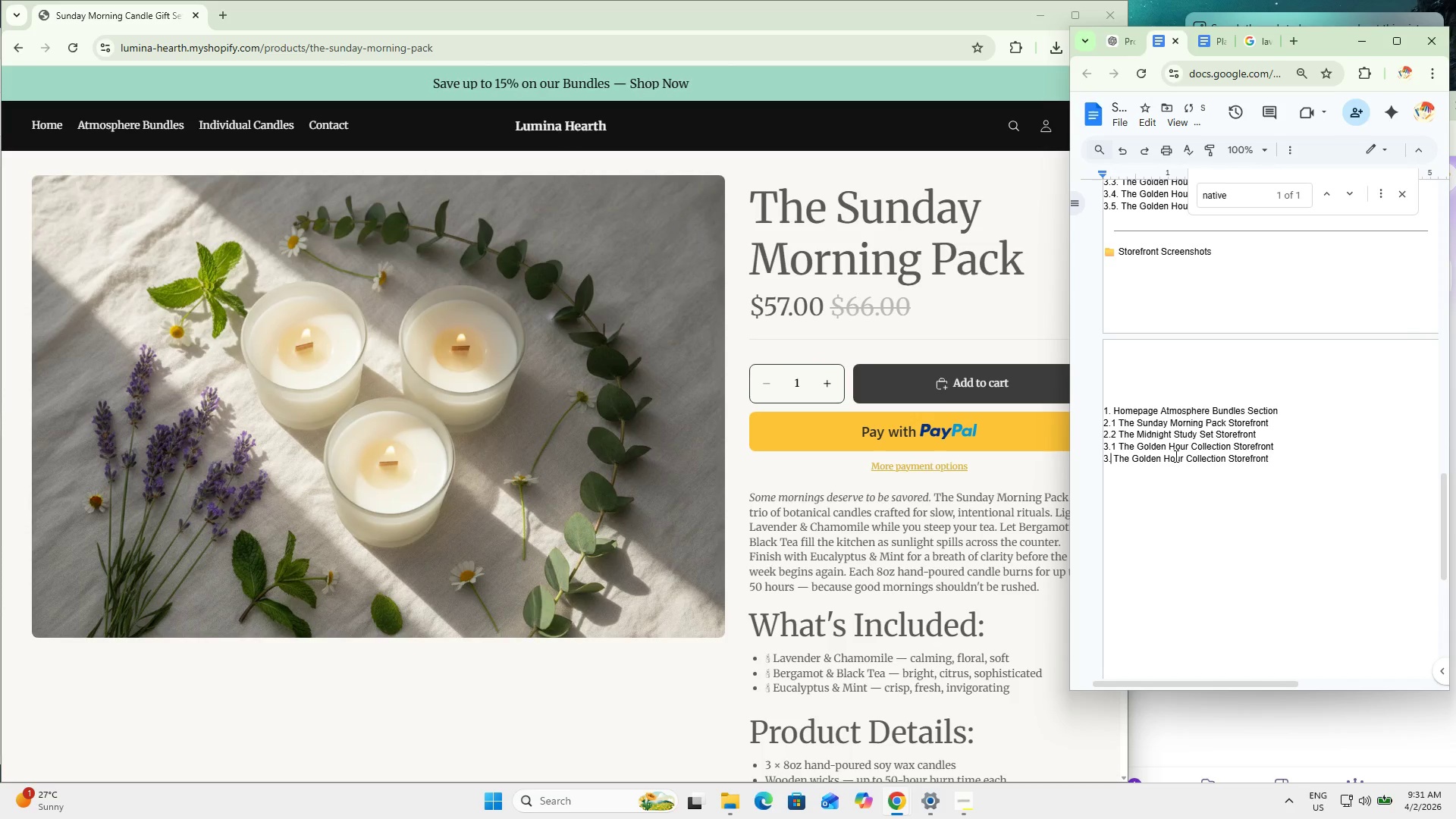 
key(Numpad2)
 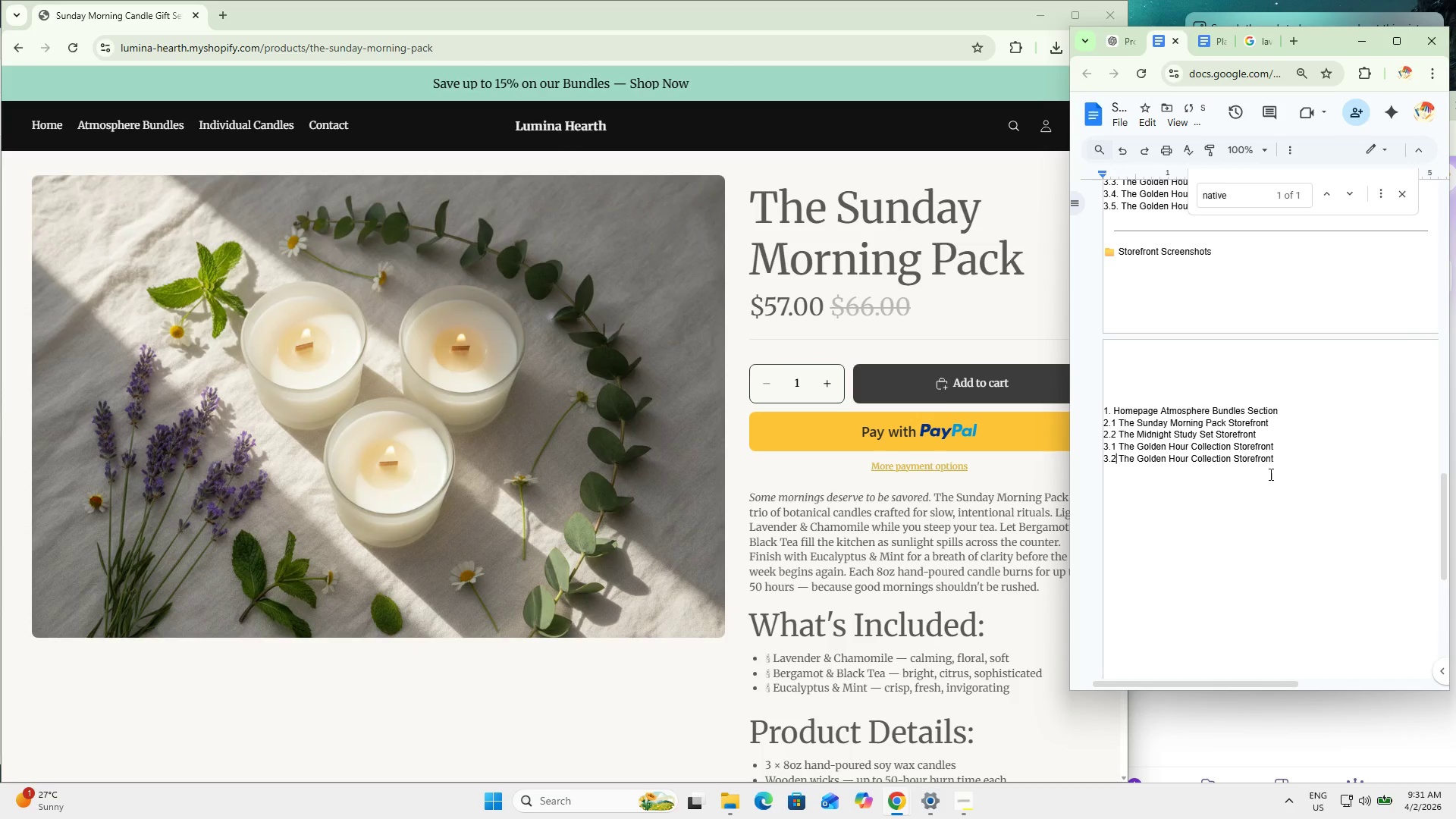 
left_click([1322, 521])
 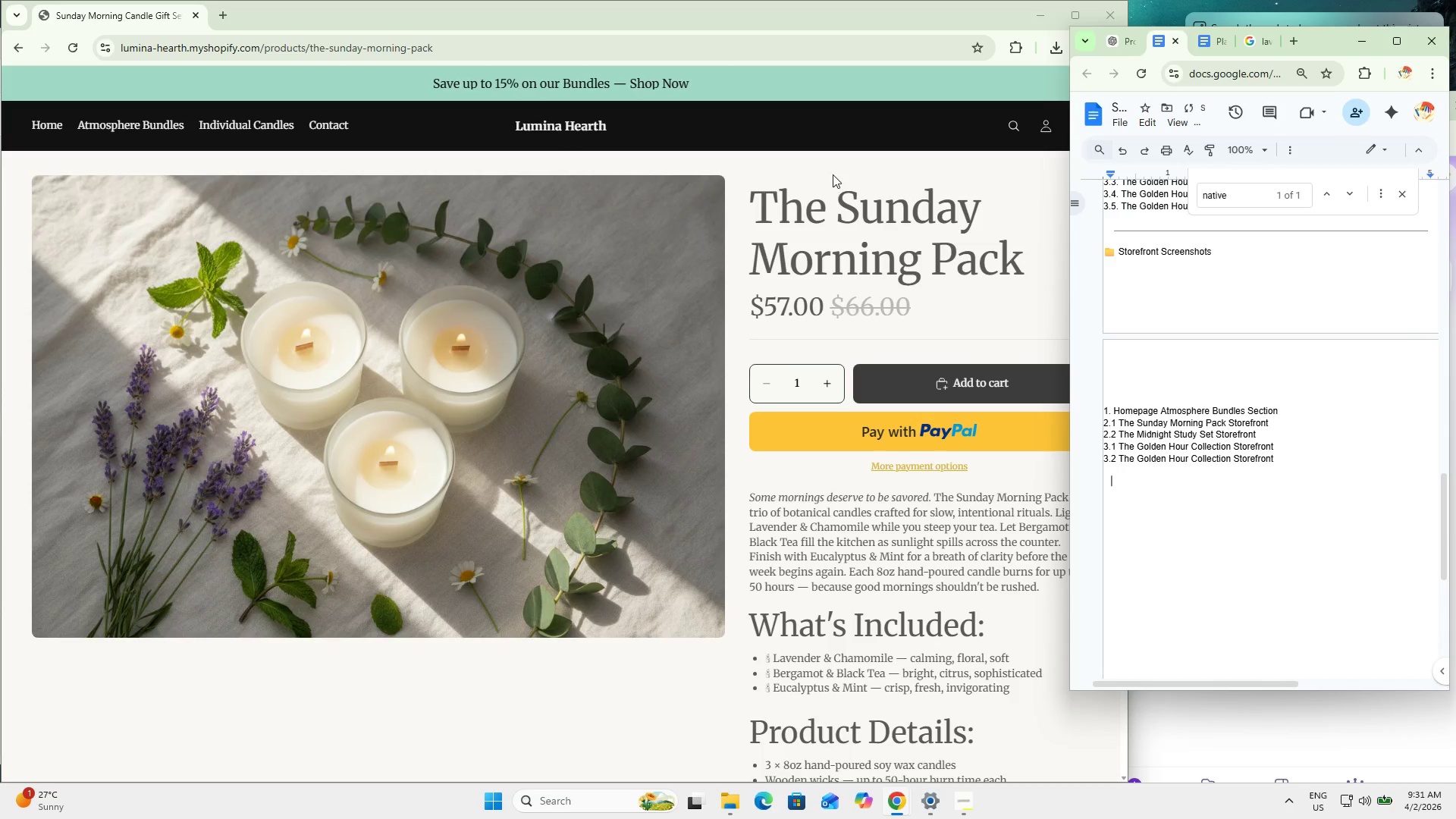 
left_click([824, 162])
 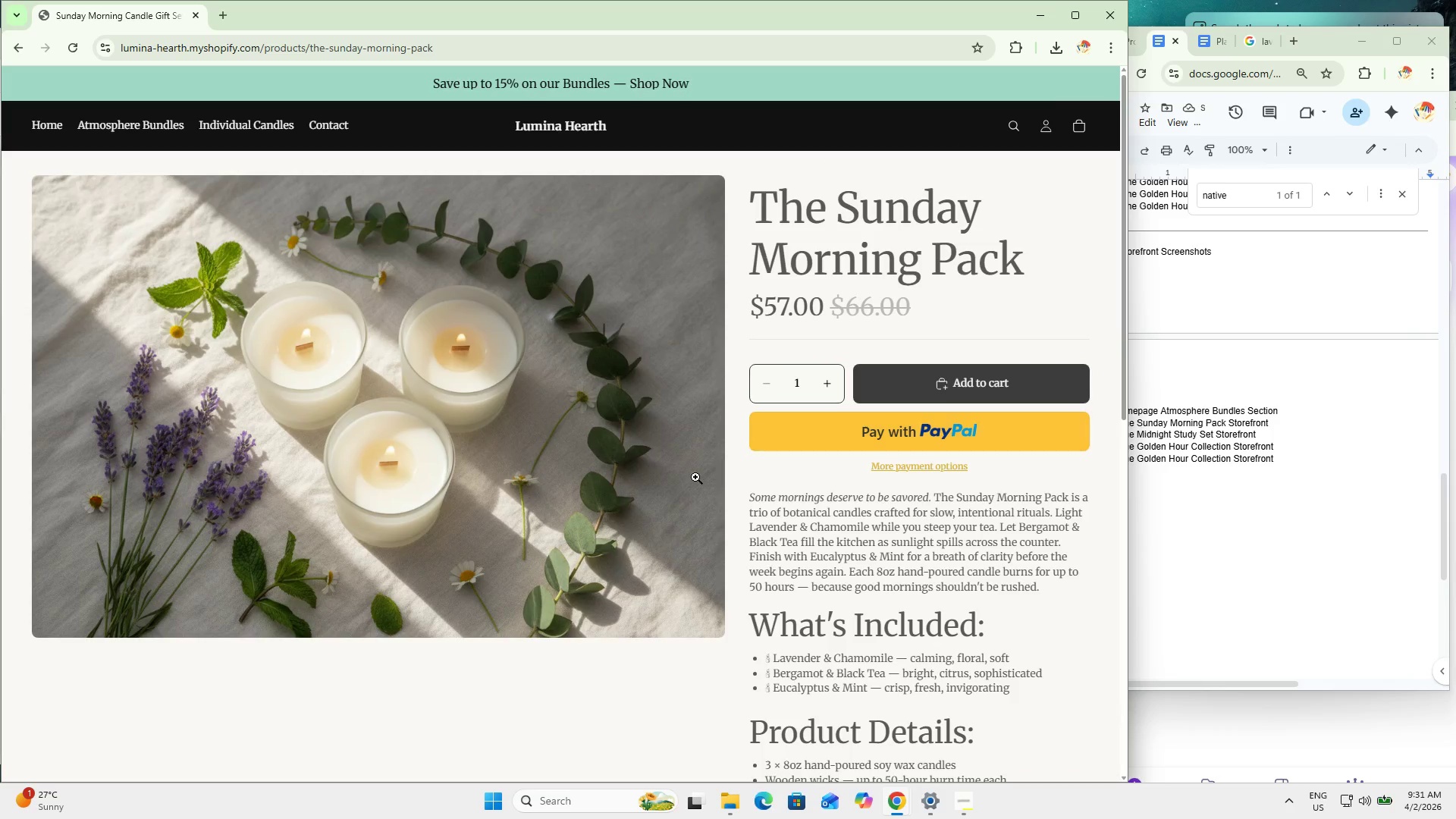 
scroll: coordinate [866, 501], scroll_direction: up, amount: 9.0
 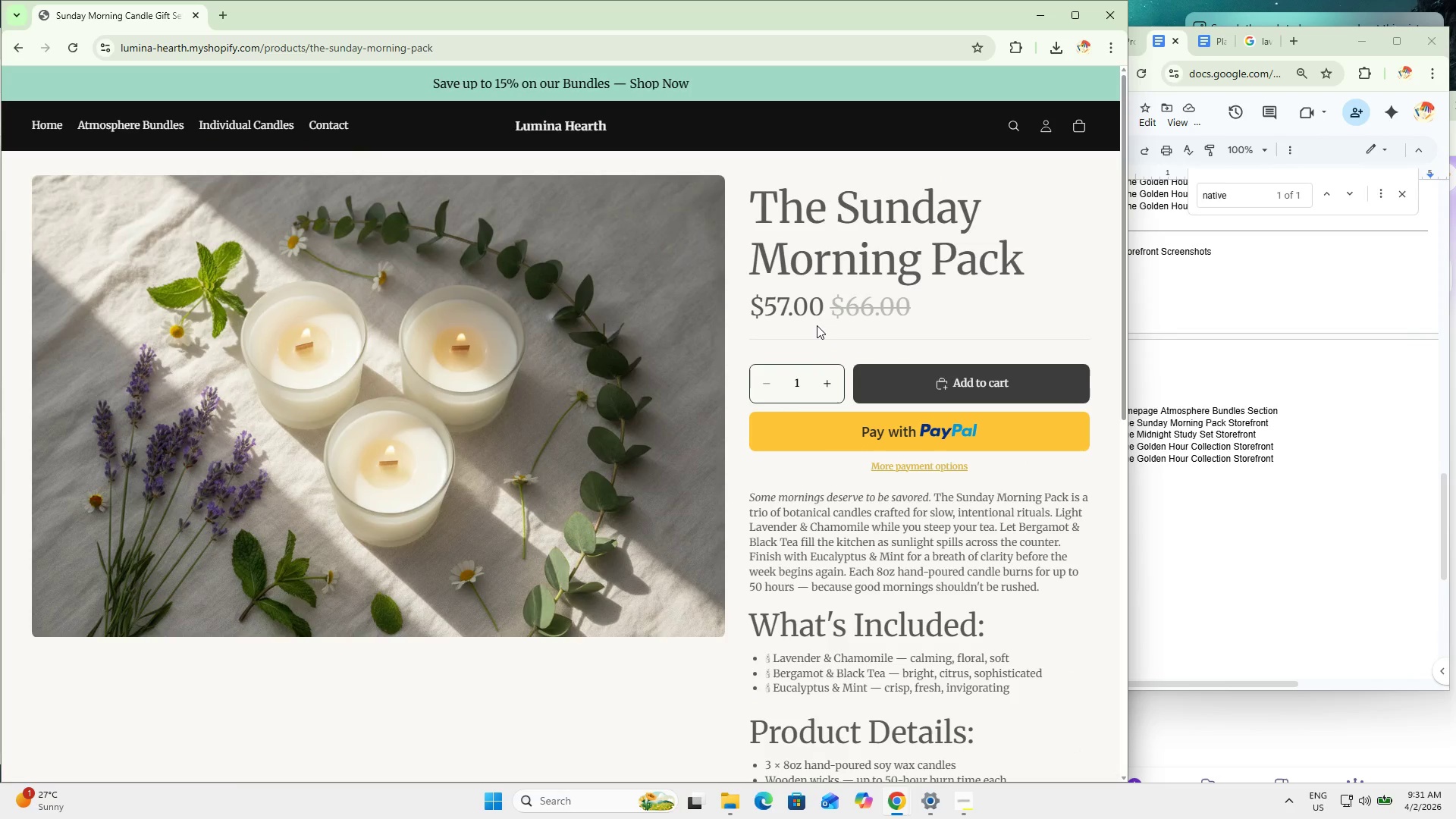 
key(Meta+MetaLeft)
 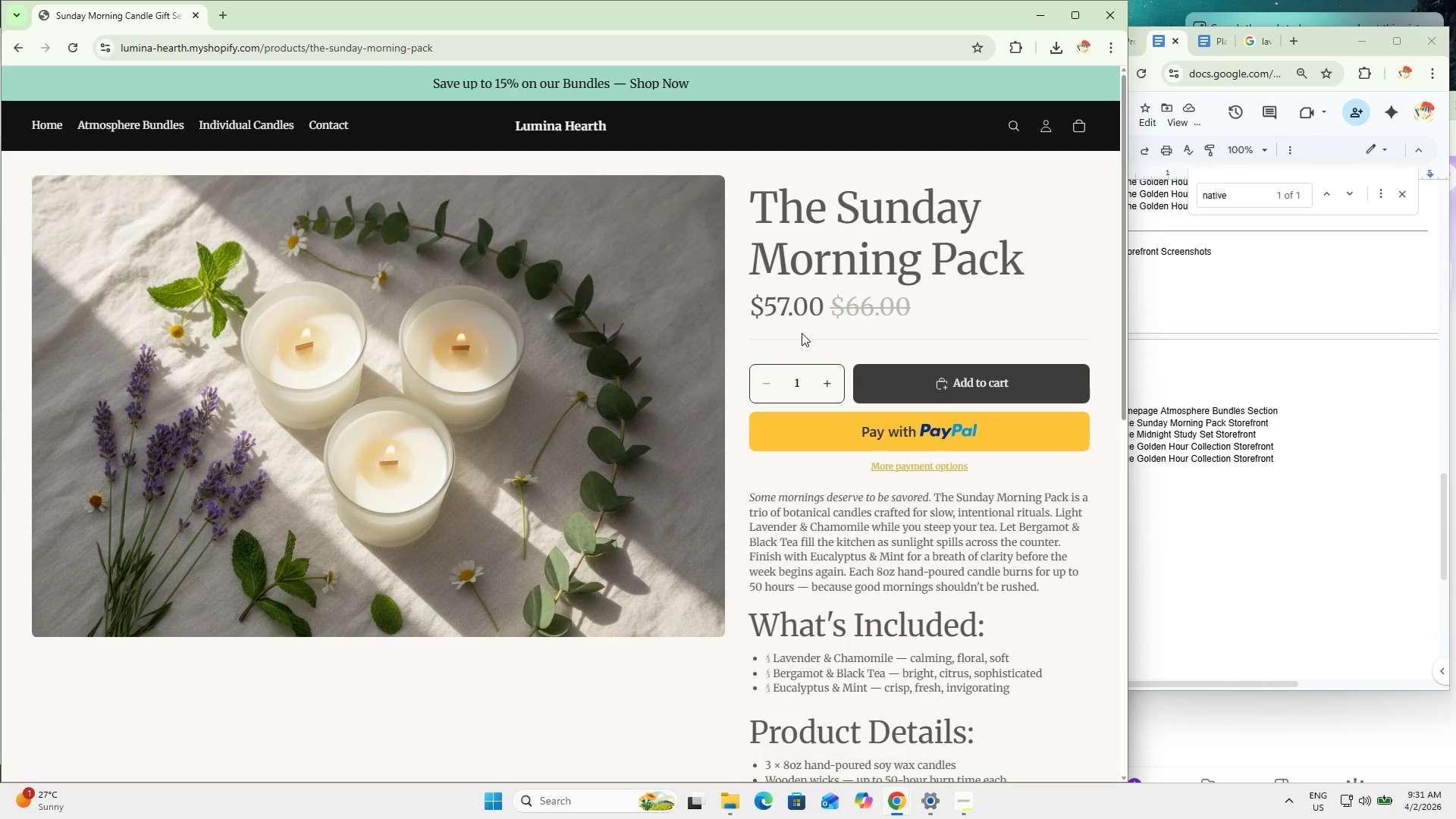 
key(Meta+Shift+ShiftLeft)
 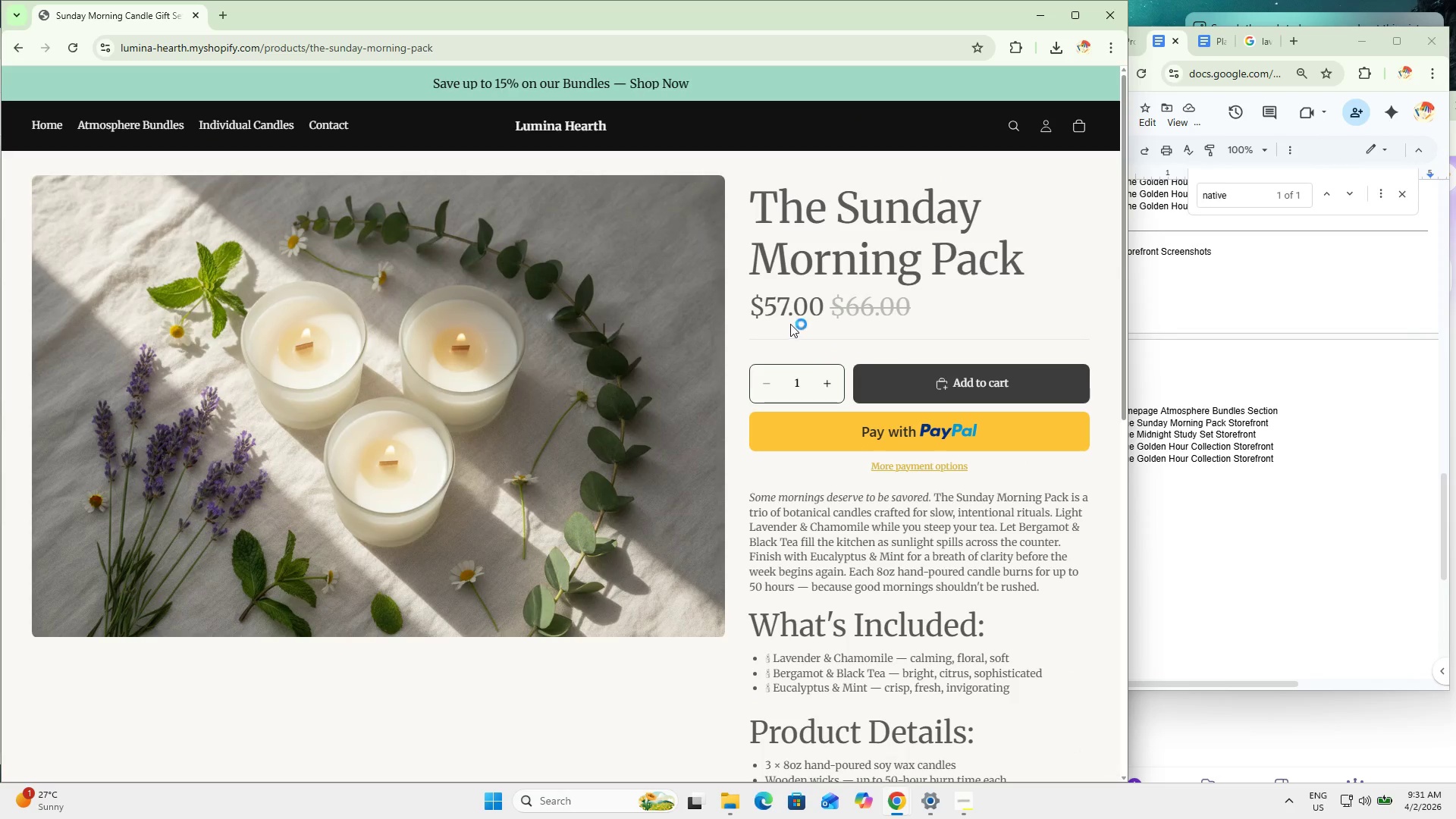 
key(Meta+Shift+S)
 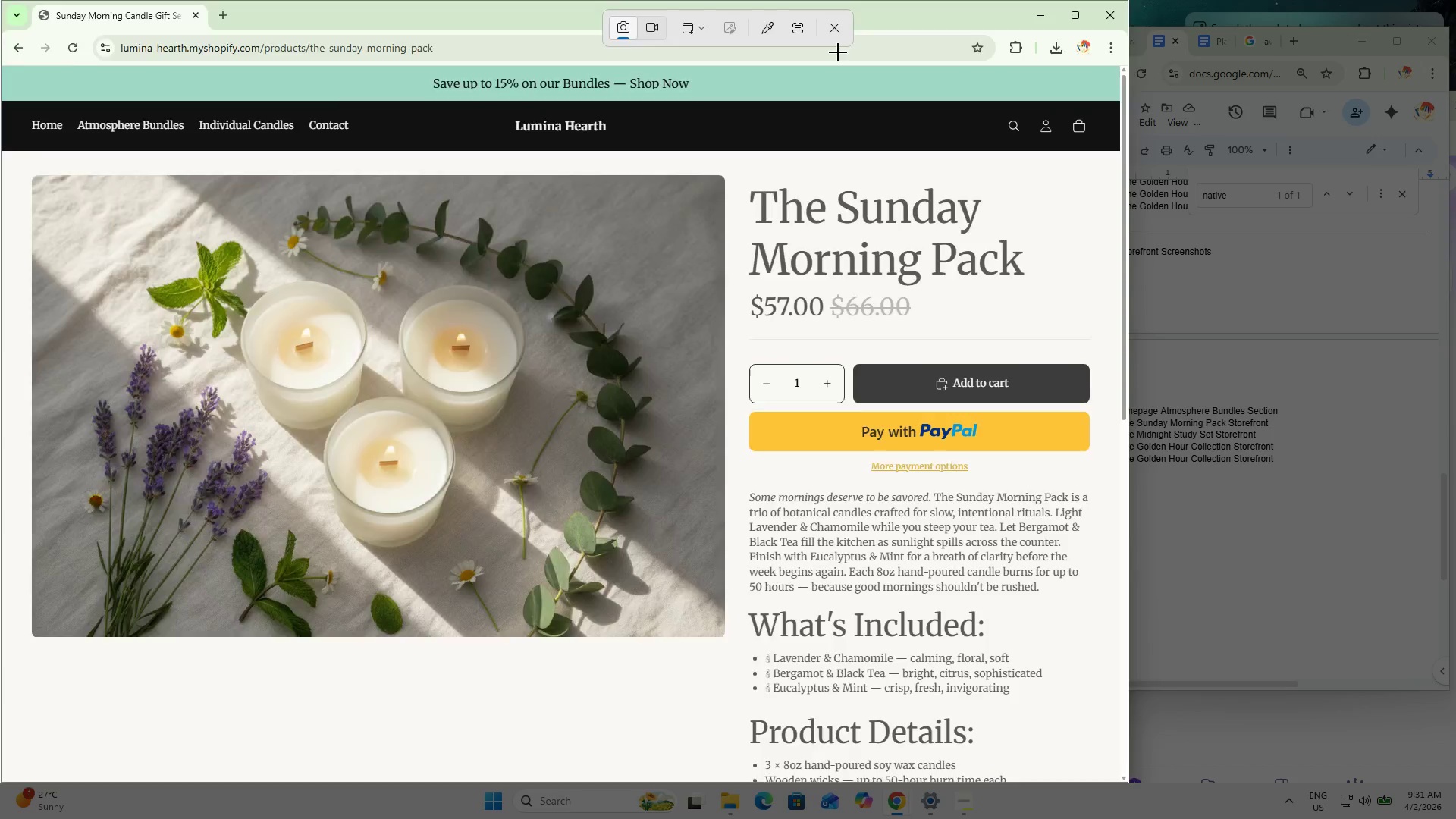 
left_click([836, 34])
 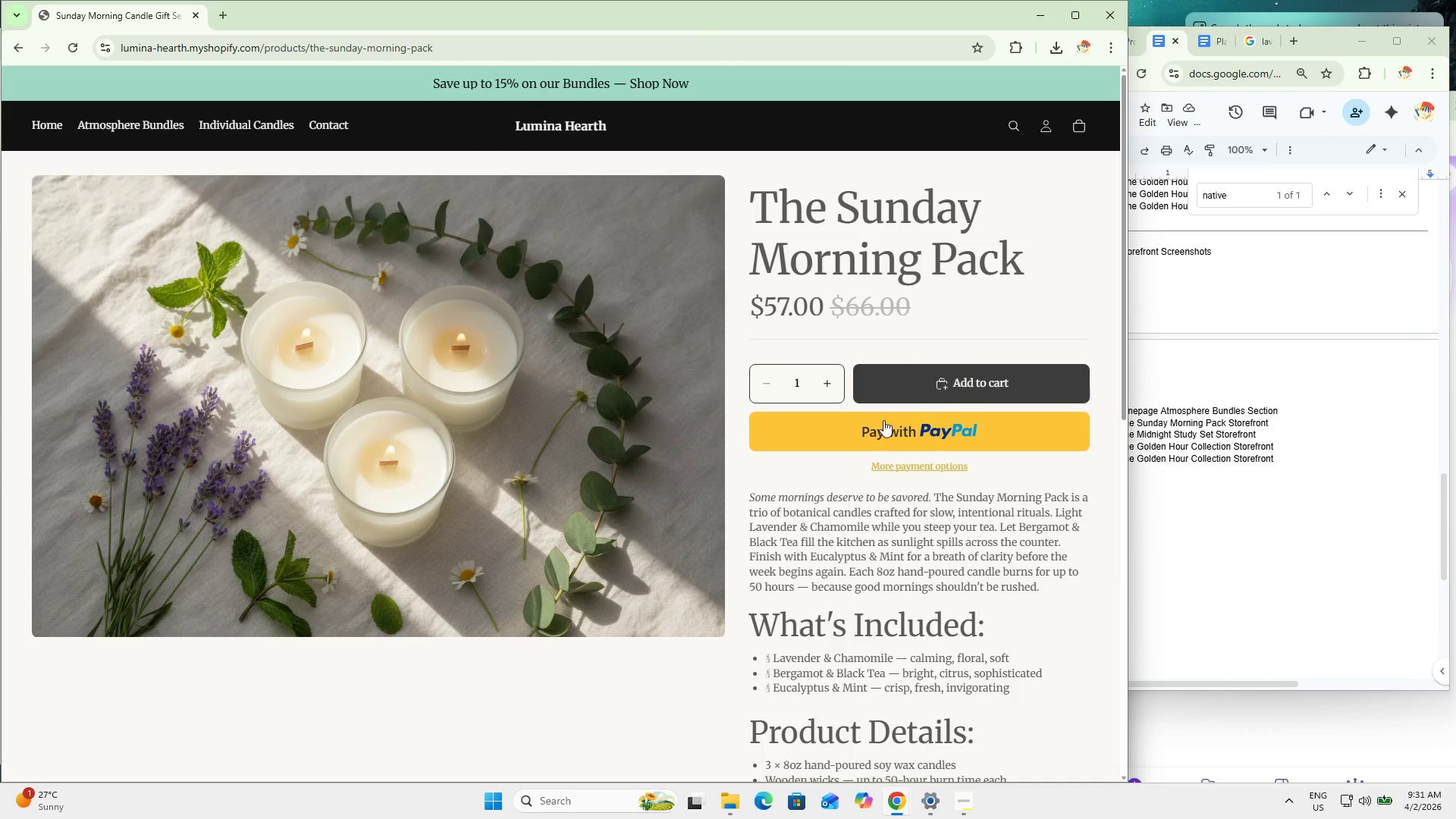 
scroll: coordinate [886, 428], scroll_direction: up, amount: 2.0
 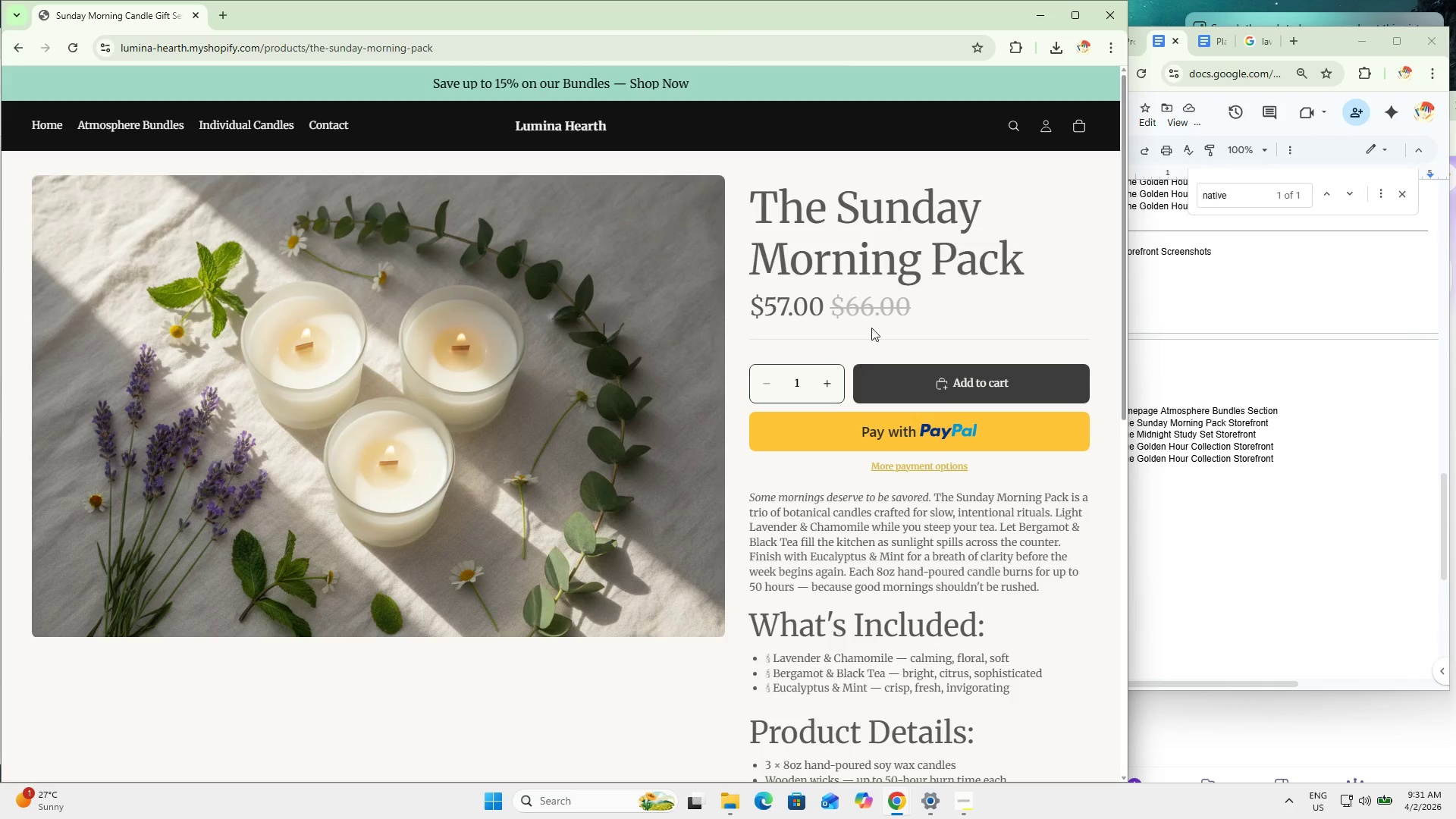 
left_click([873, 307])
 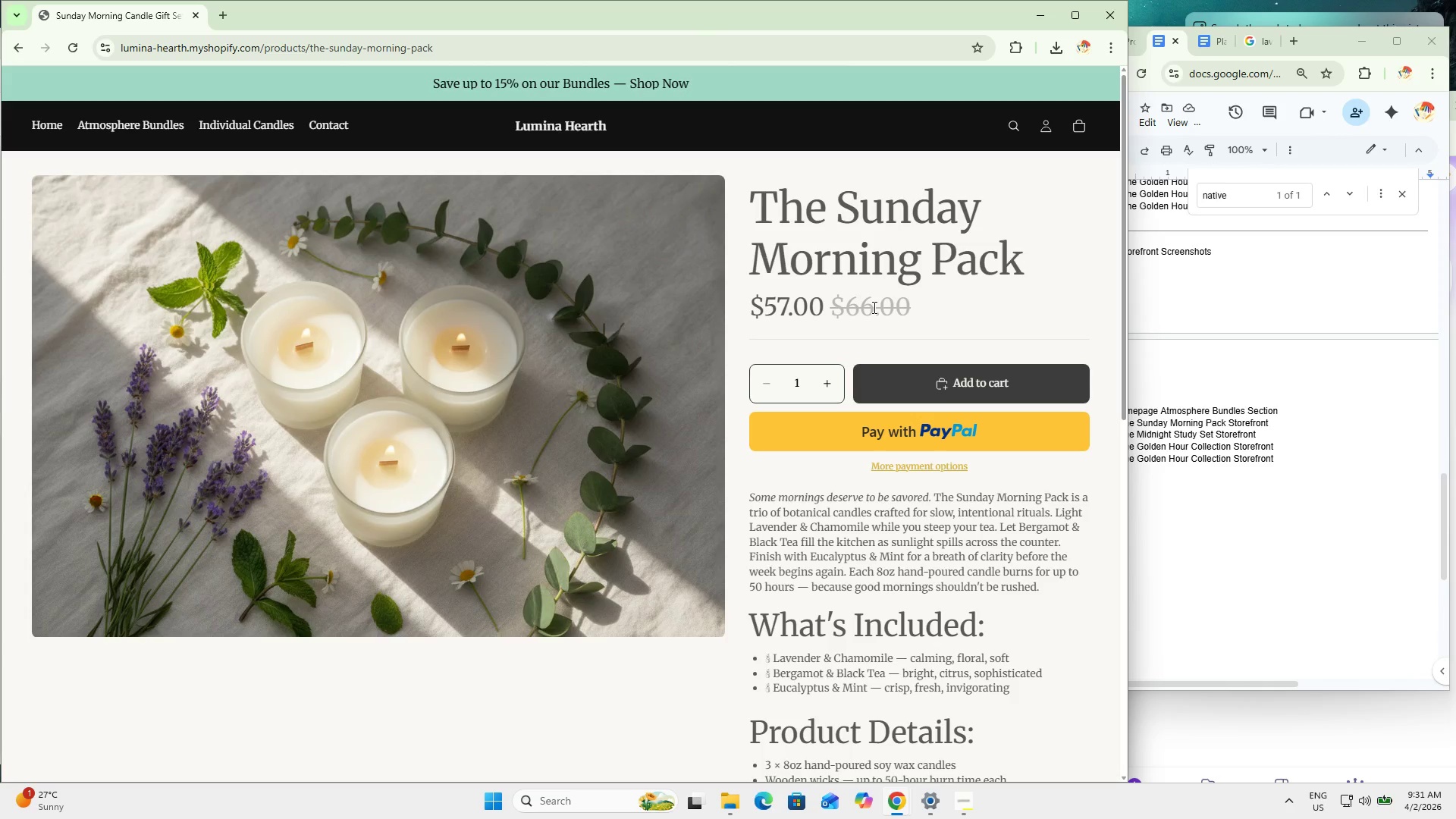 
scroll: coordinate [873, 307], scroll_direction: down, amount: 1.0
 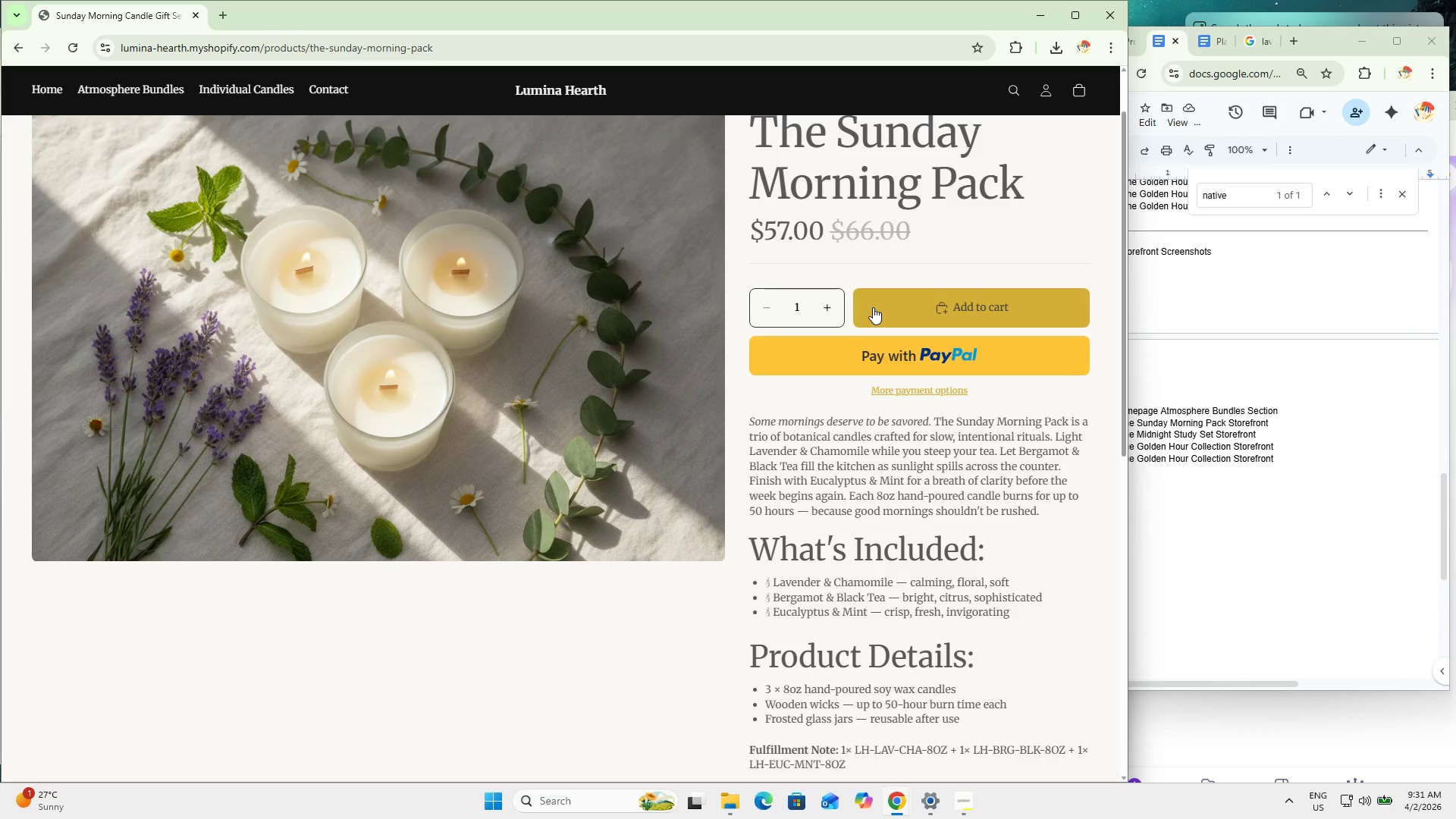 
scroll: coordinate [873, 307], scroll_direction: up, amount: 1.0
 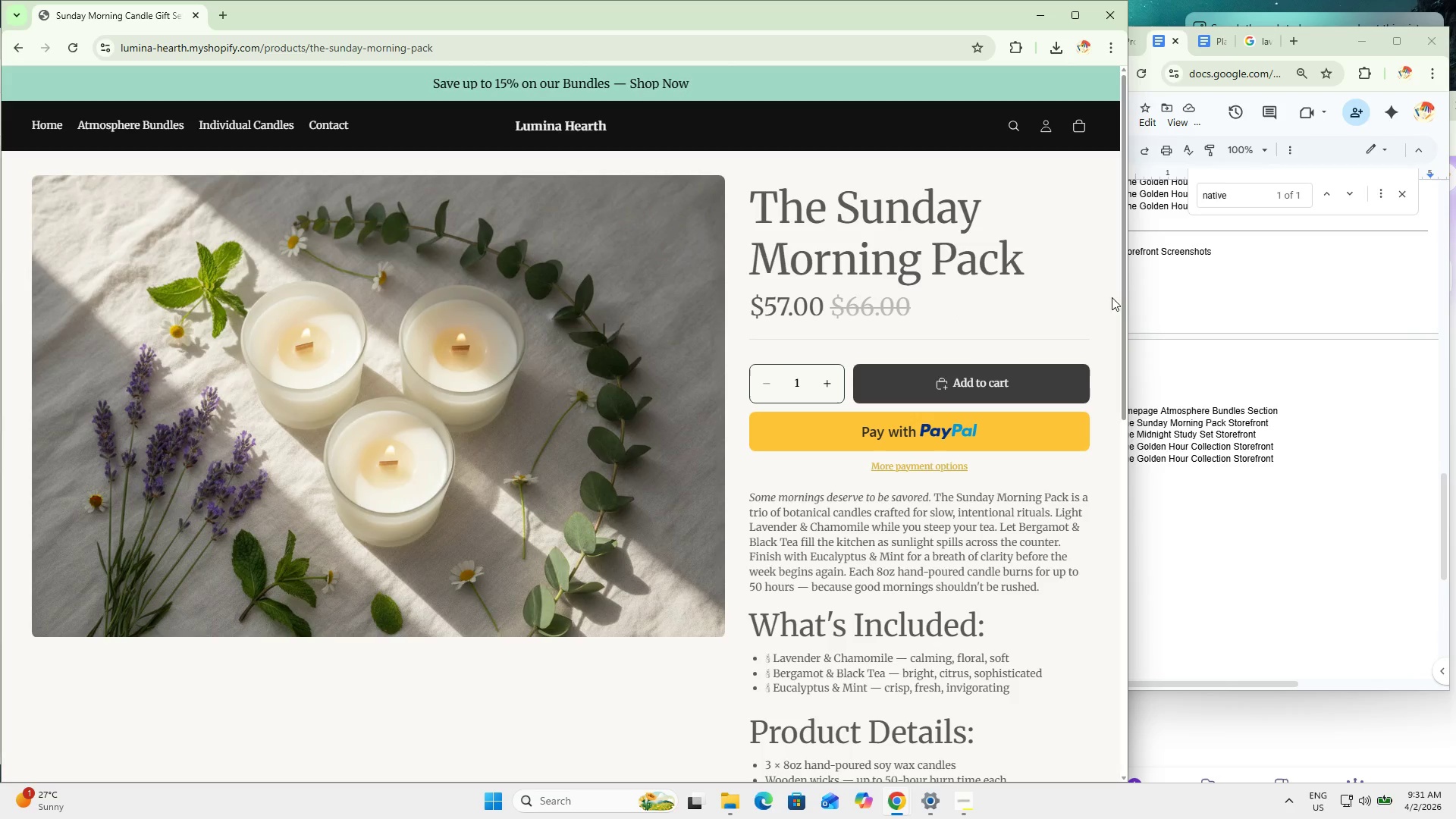 
left_click_drag(start_coordinate=[1122, 296], to_coordinate=[1120, 252])
 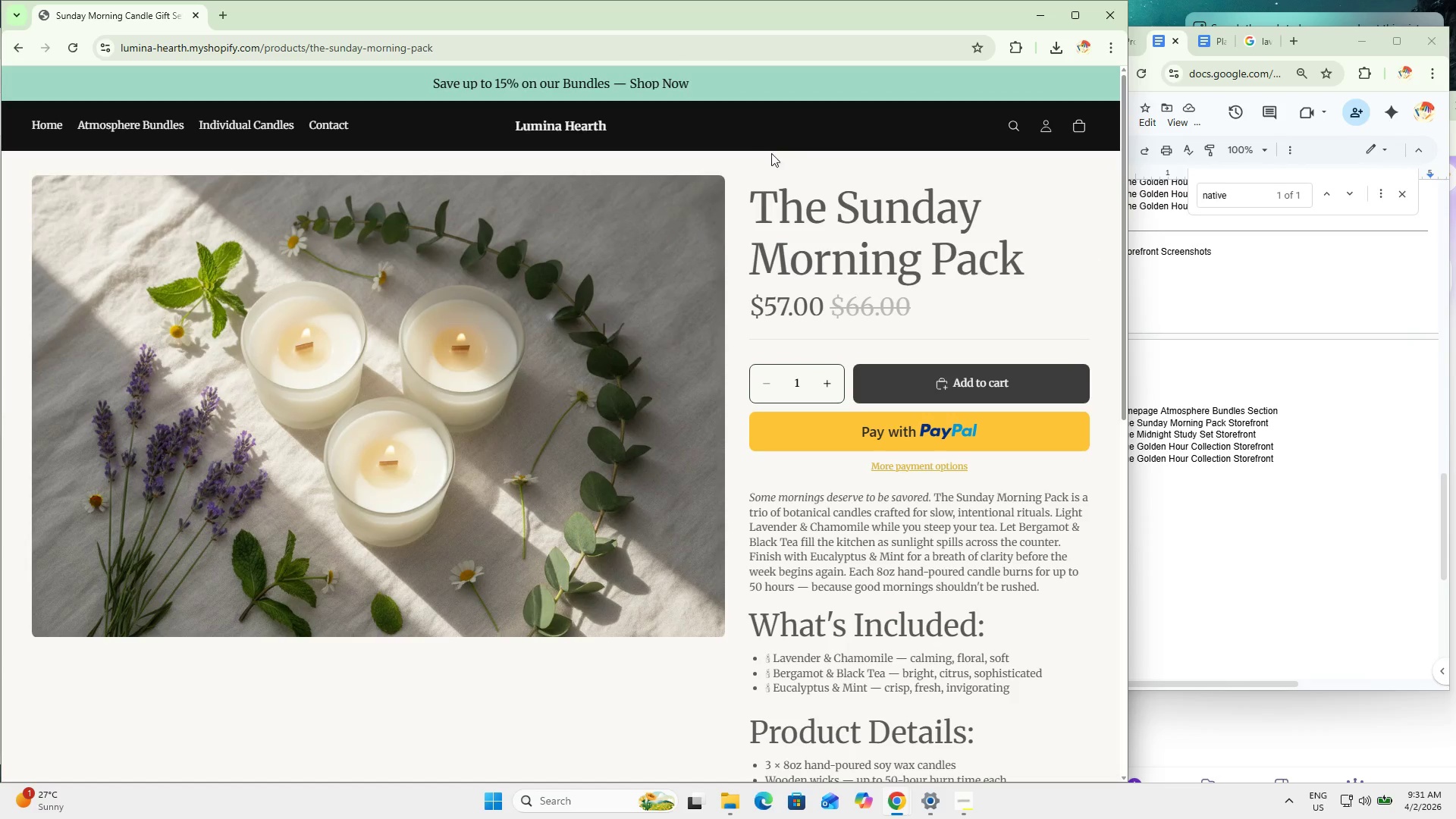 
scroll: coordinate [782, 171], scroll_direction: down, amount: 1.0
 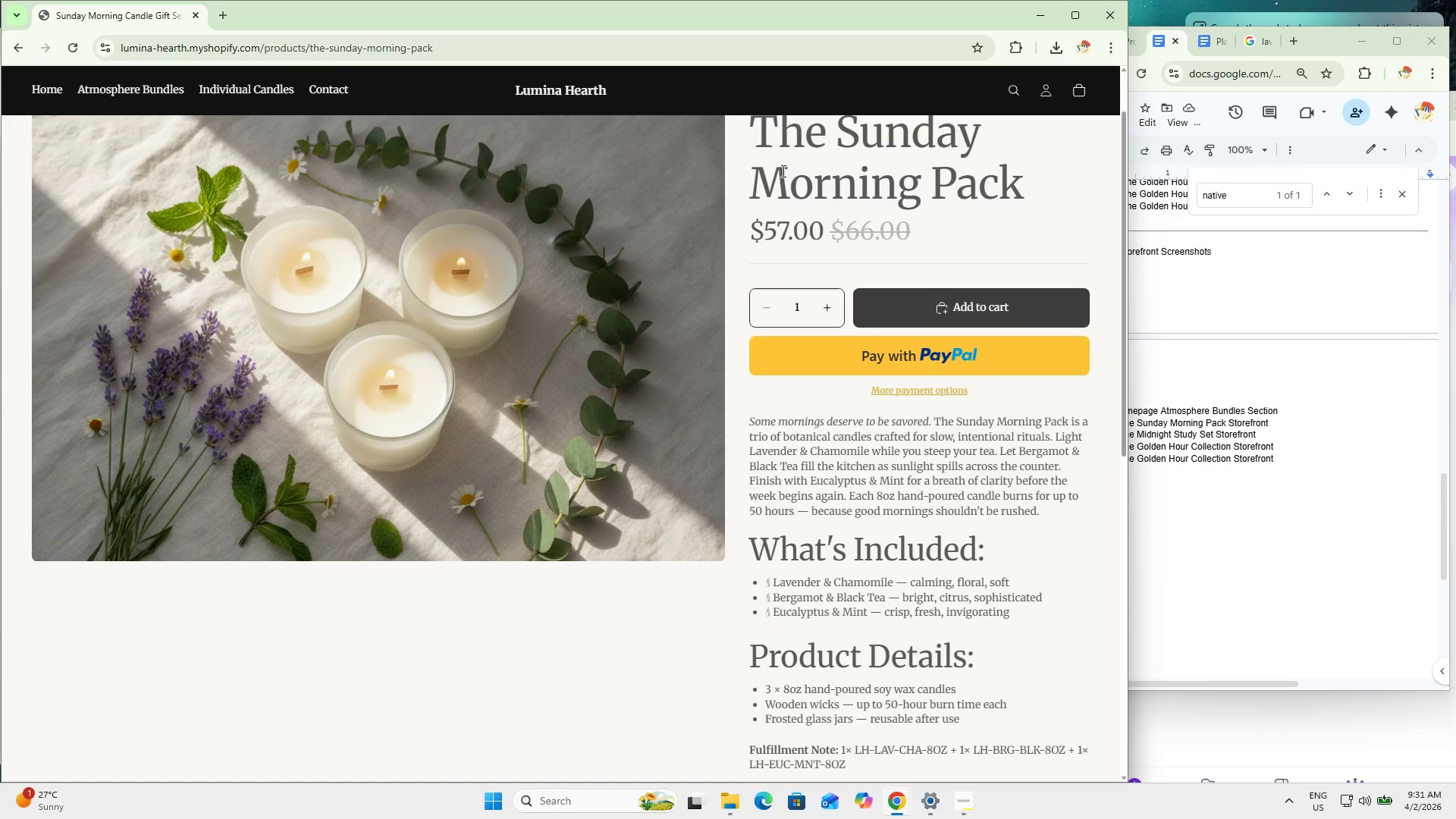 
scroll: coordinate [783, 173], scroll_direction: up, amount: 4.0
 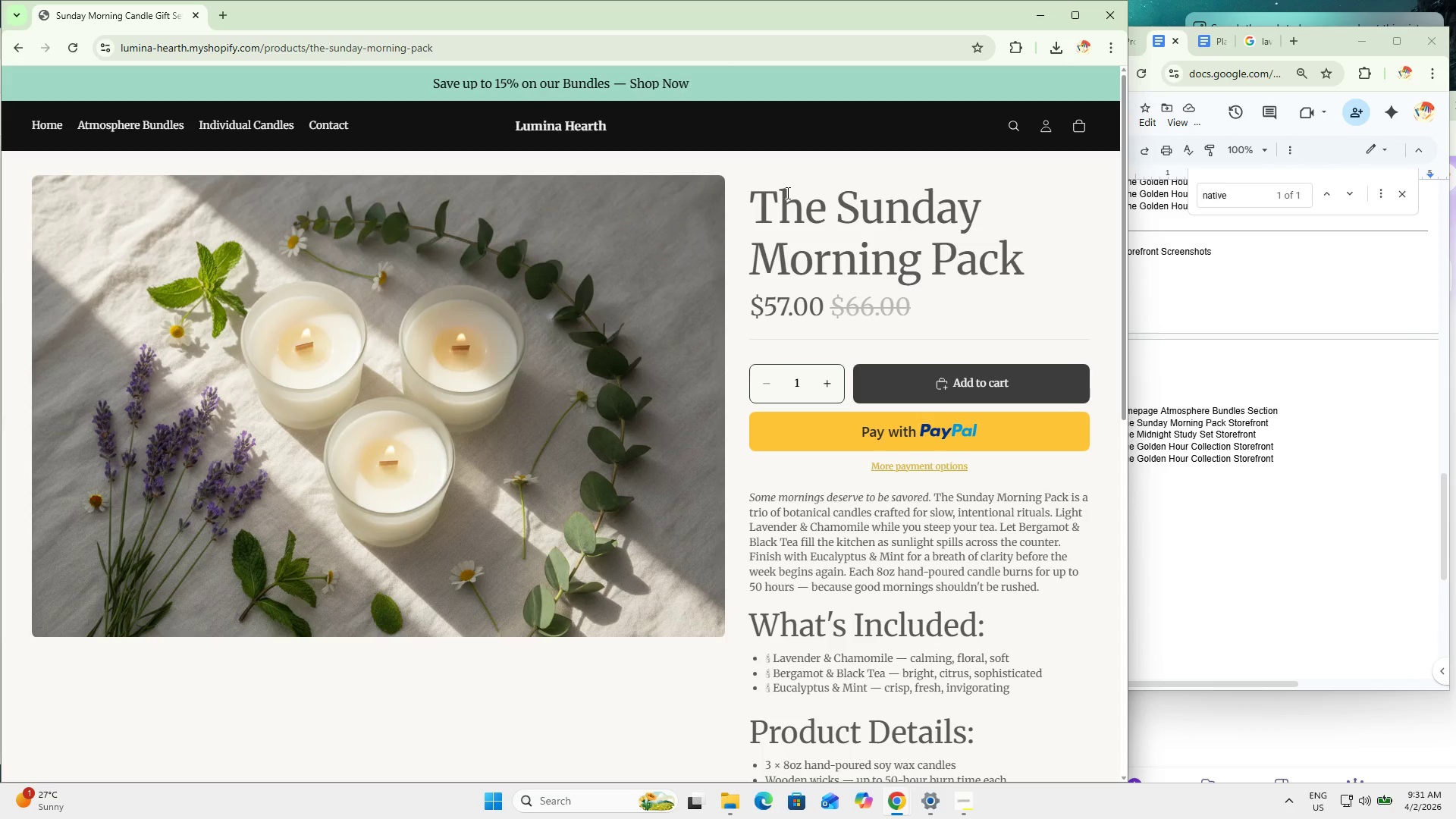 
scroll: coordinate [786, 193], scroll_direction: down, amount: 1.0
 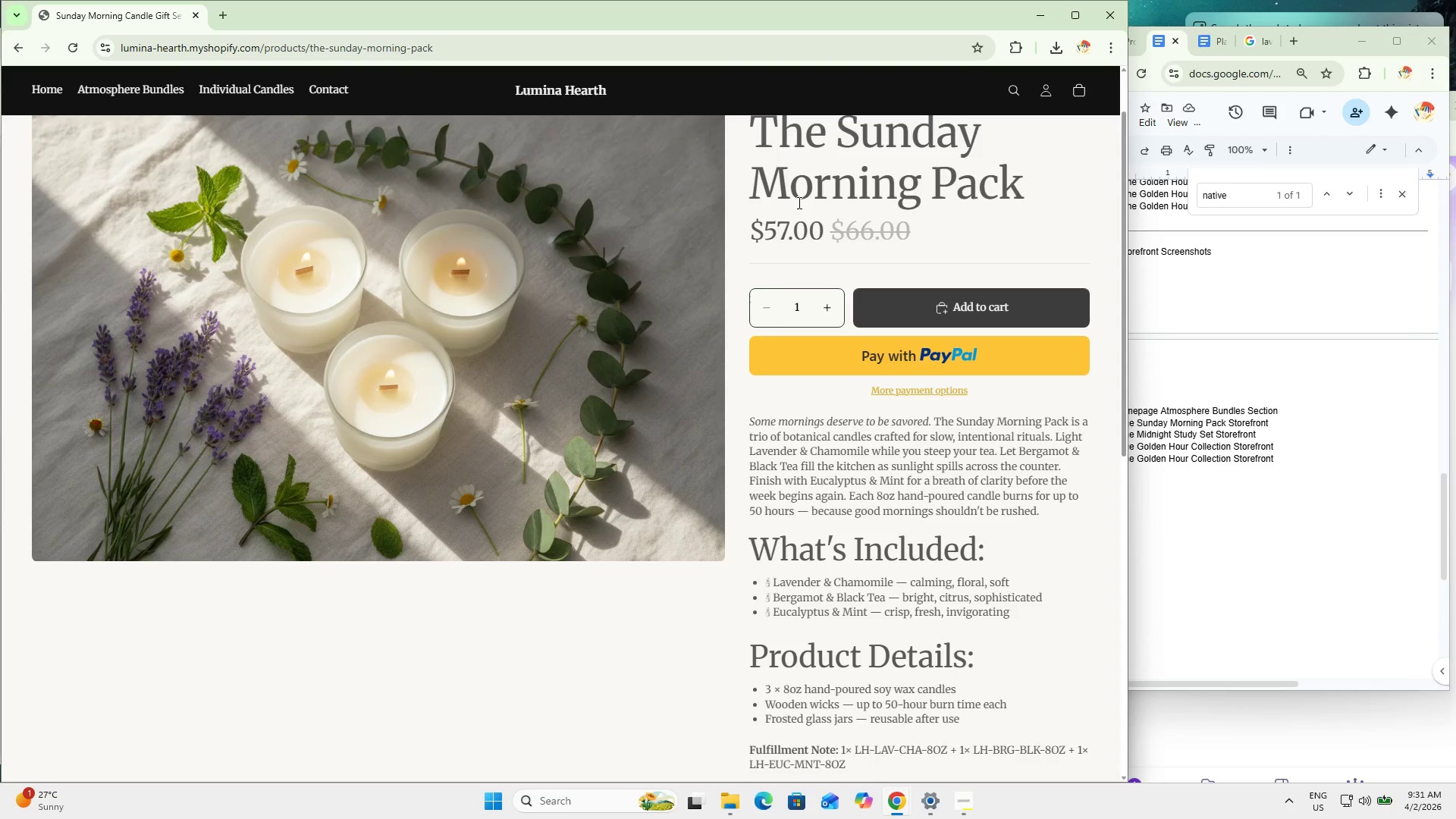 
key(Meta+MetaLeft)
 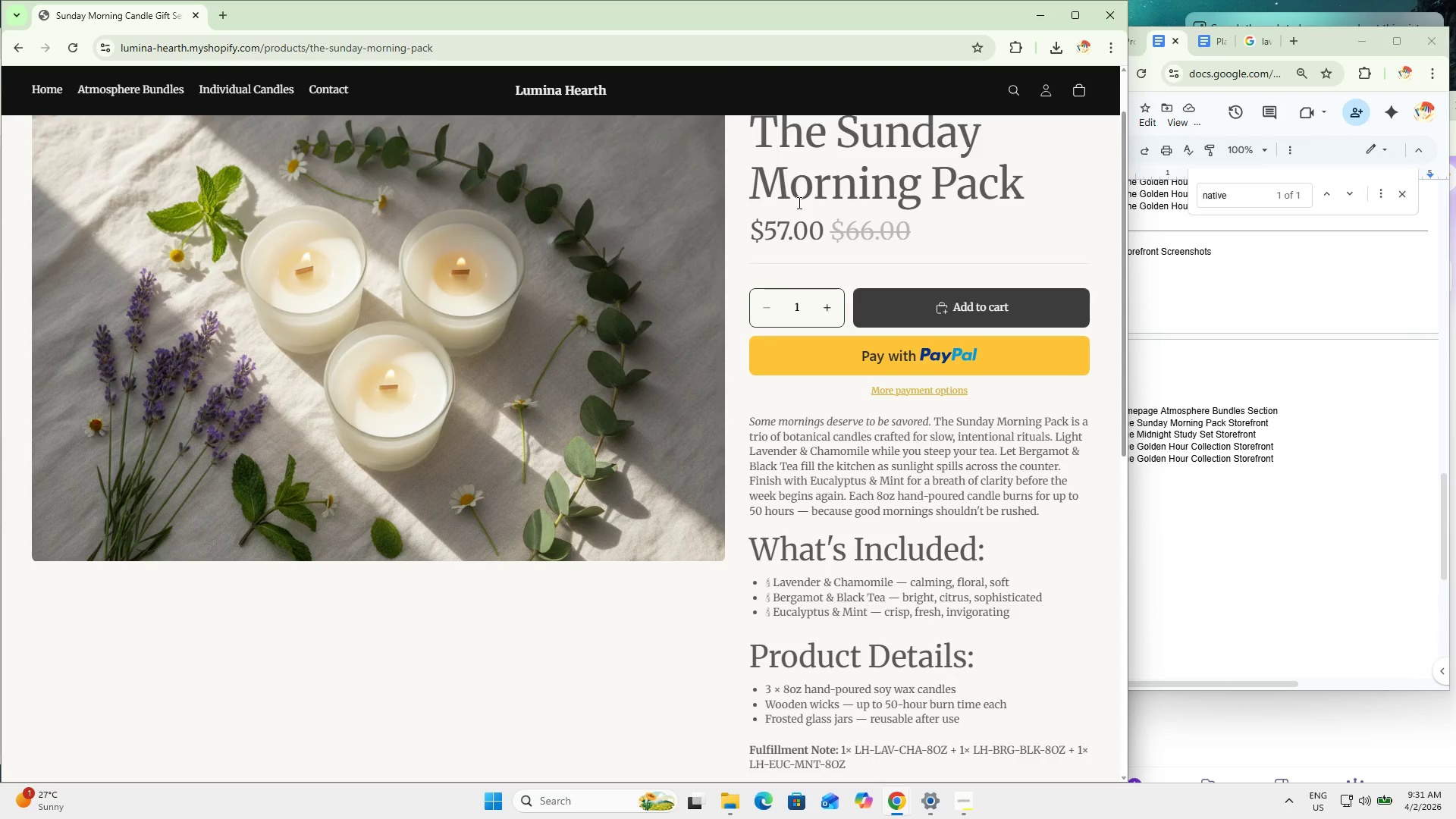 
key(Meta+Shift+ShiftLeft)
 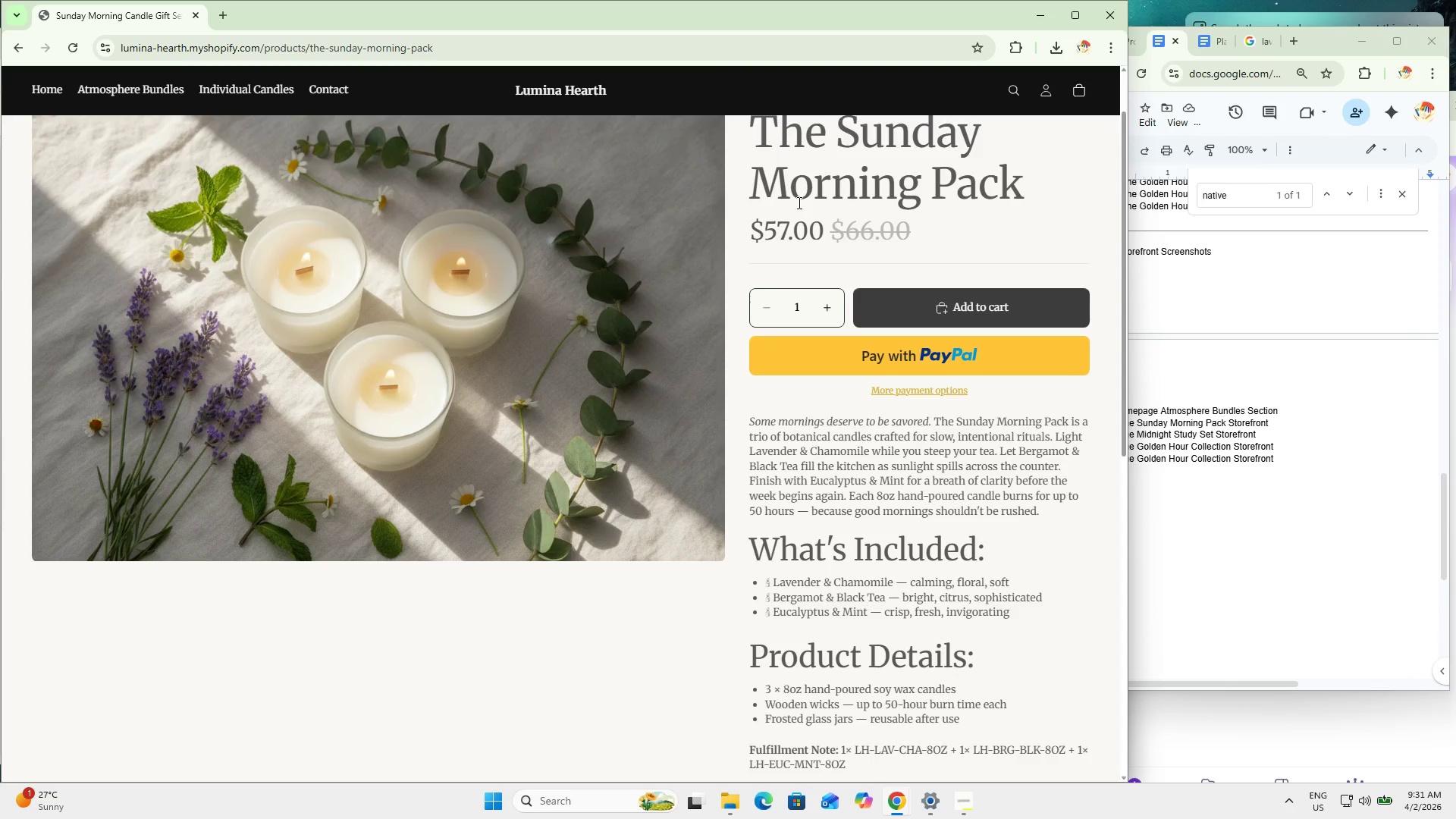 
key(Meta+Shift+S)
 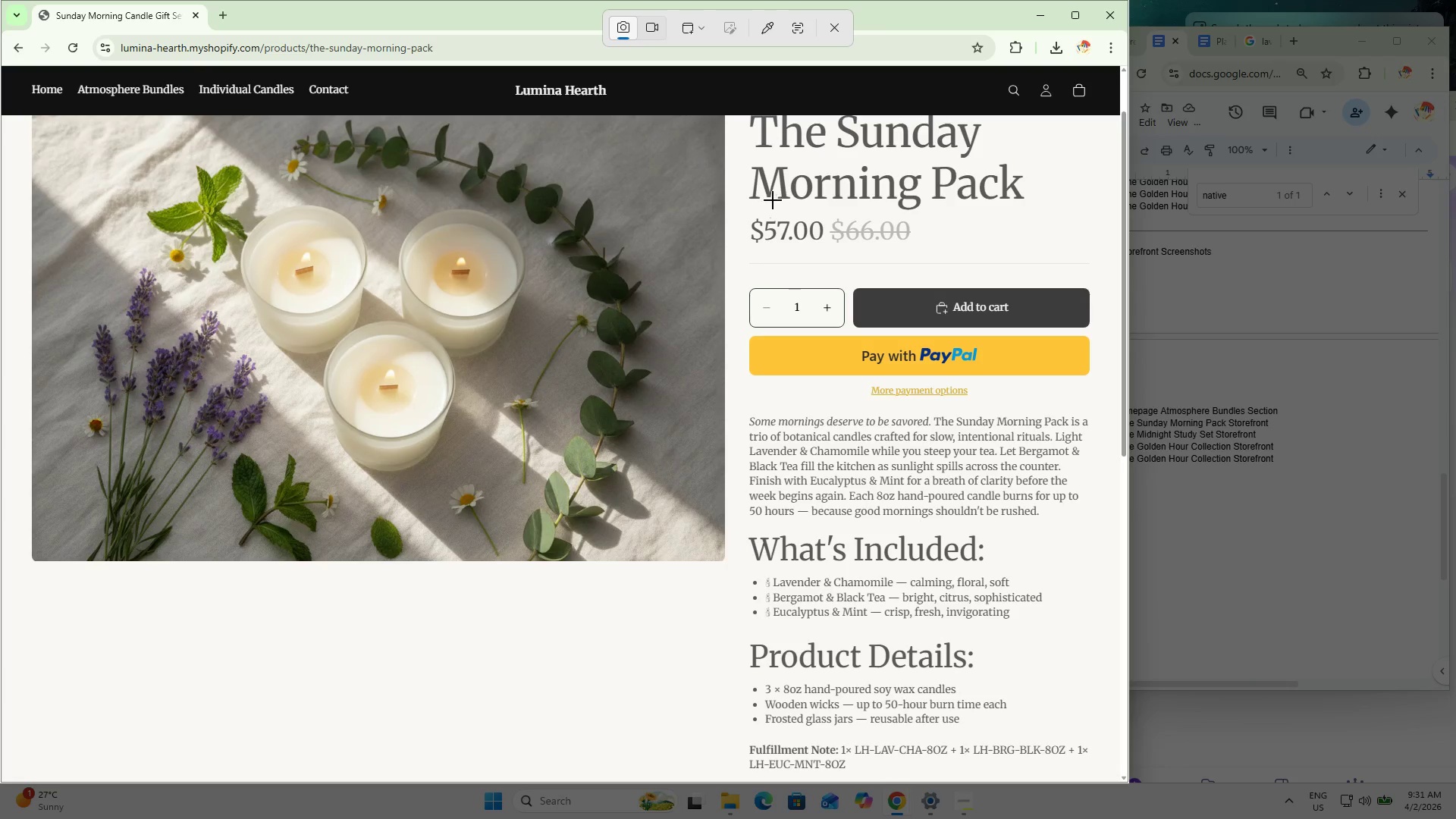 
left_click([770, 197])
 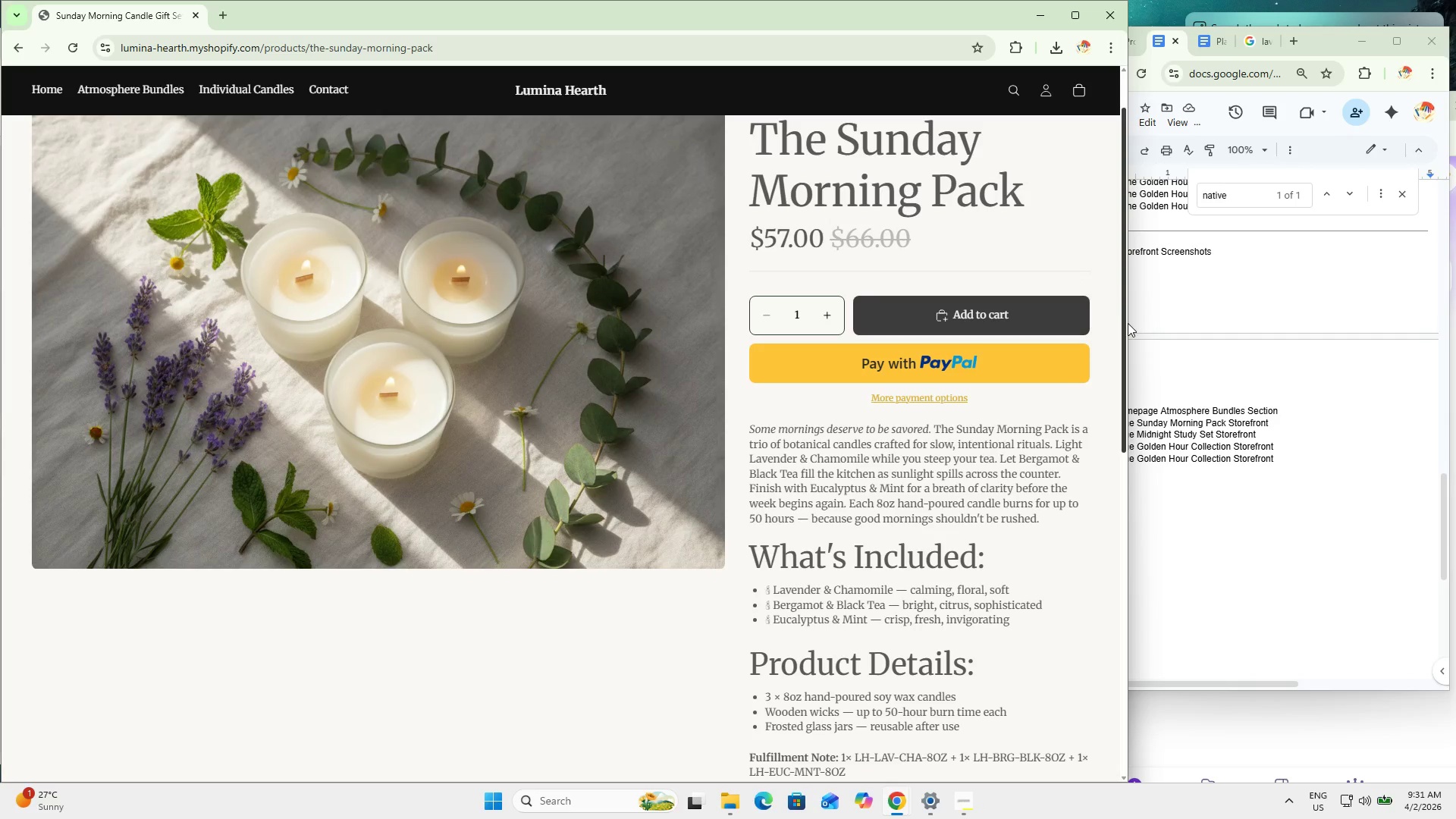 
key(Meta+MetaLeft)
 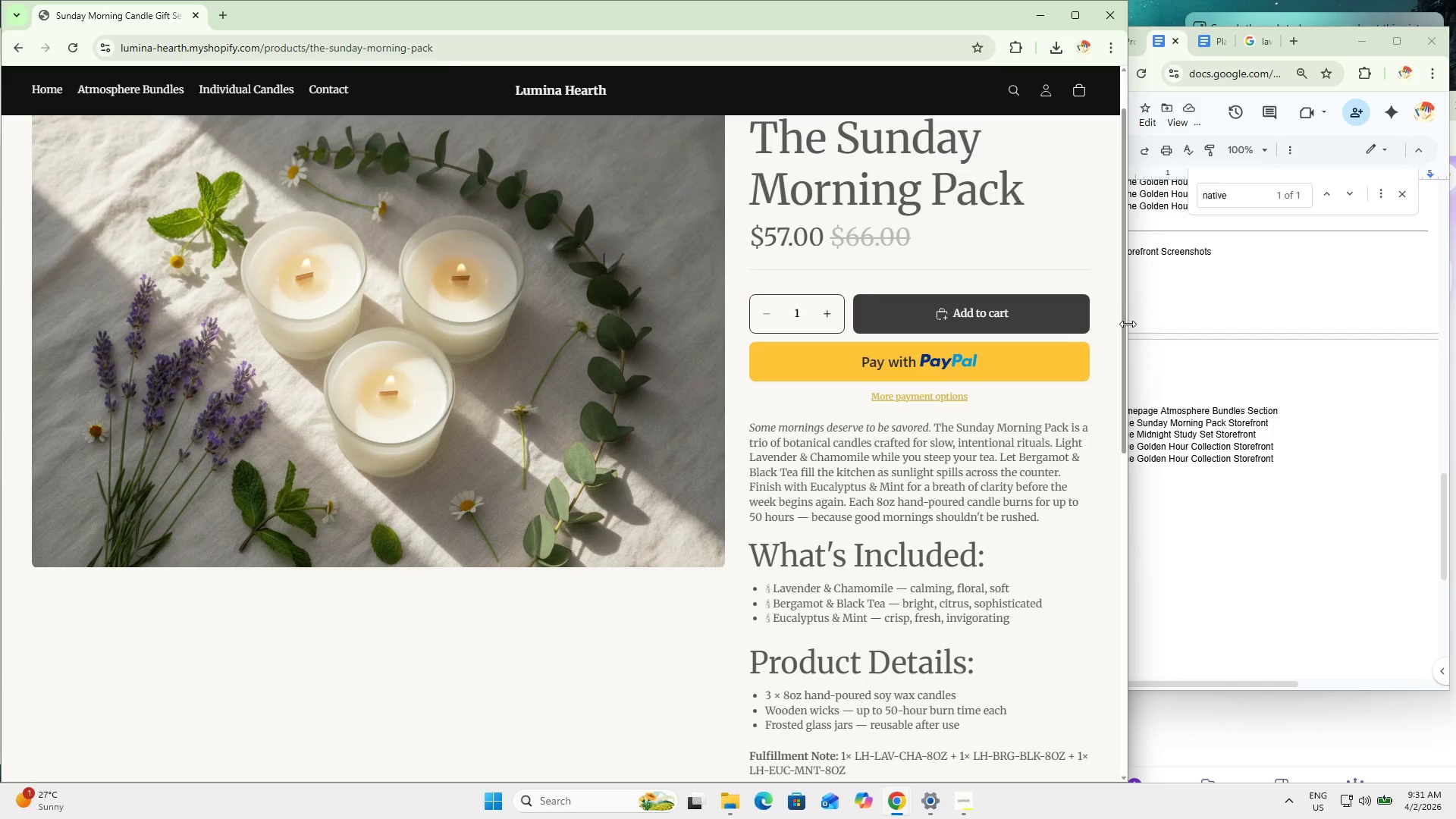 
key(Meta+Shift+ShiftLeft)
 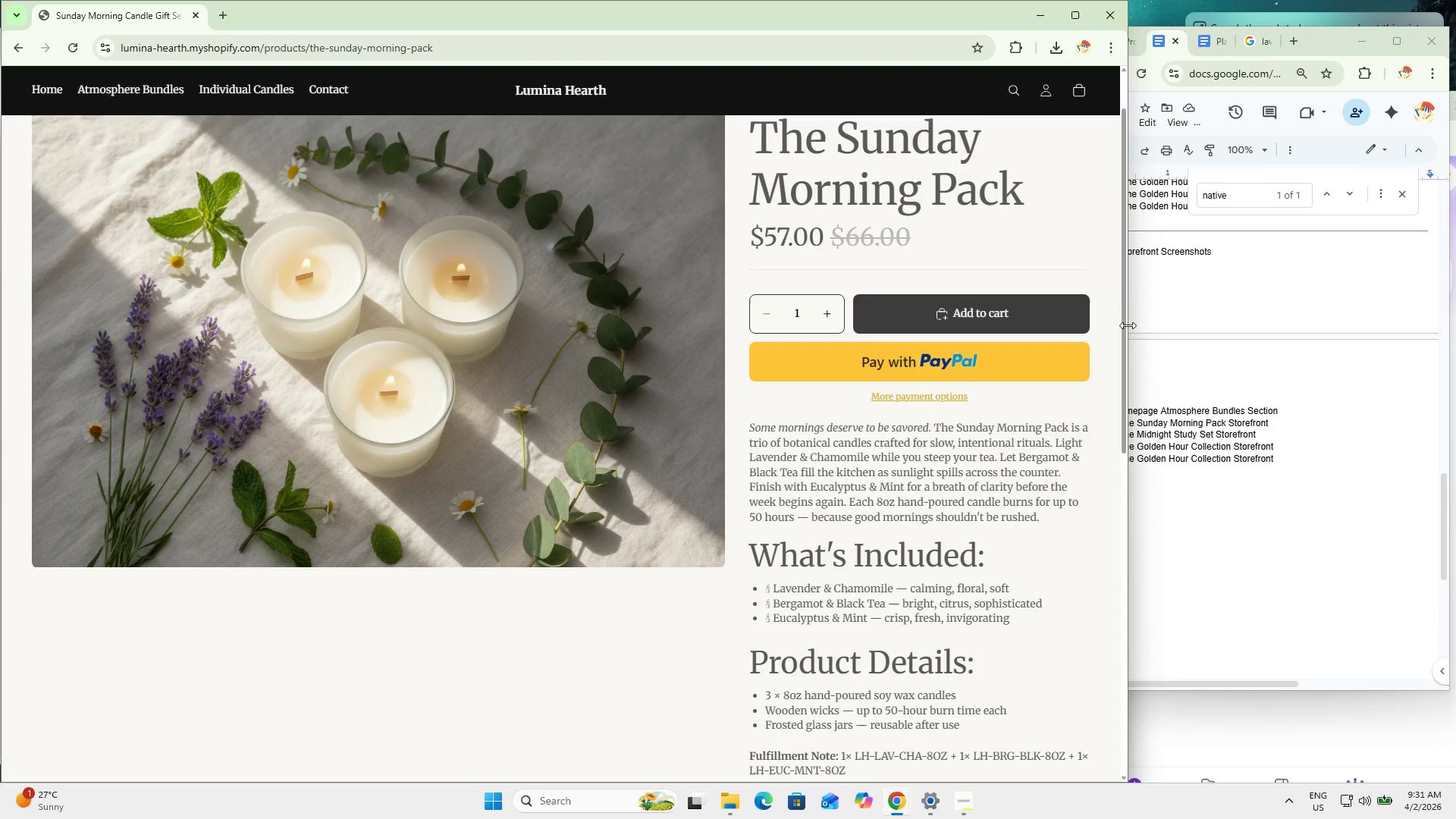 
key(Meta+Shift+S)
 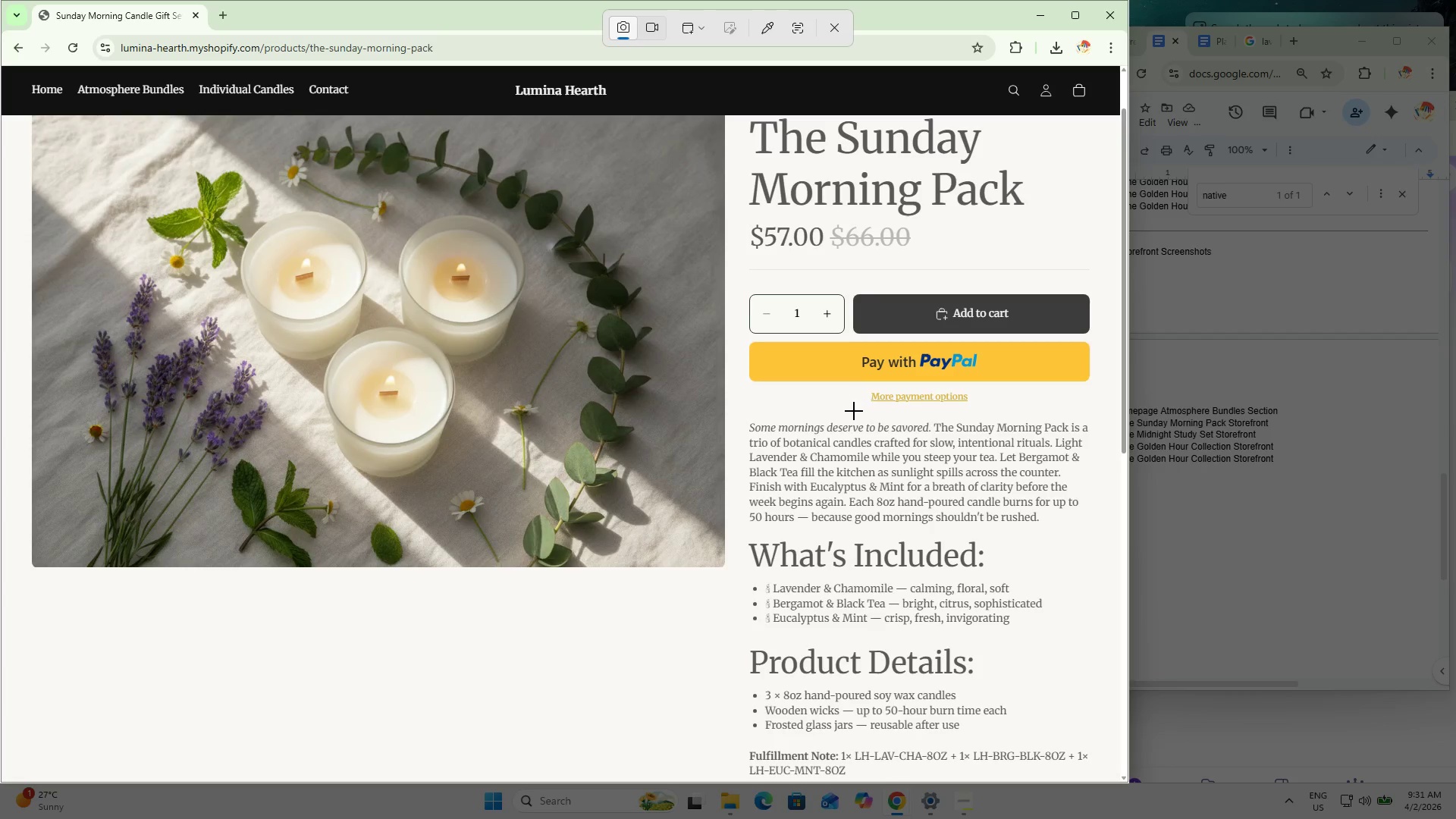 
left_click([843, 420])
 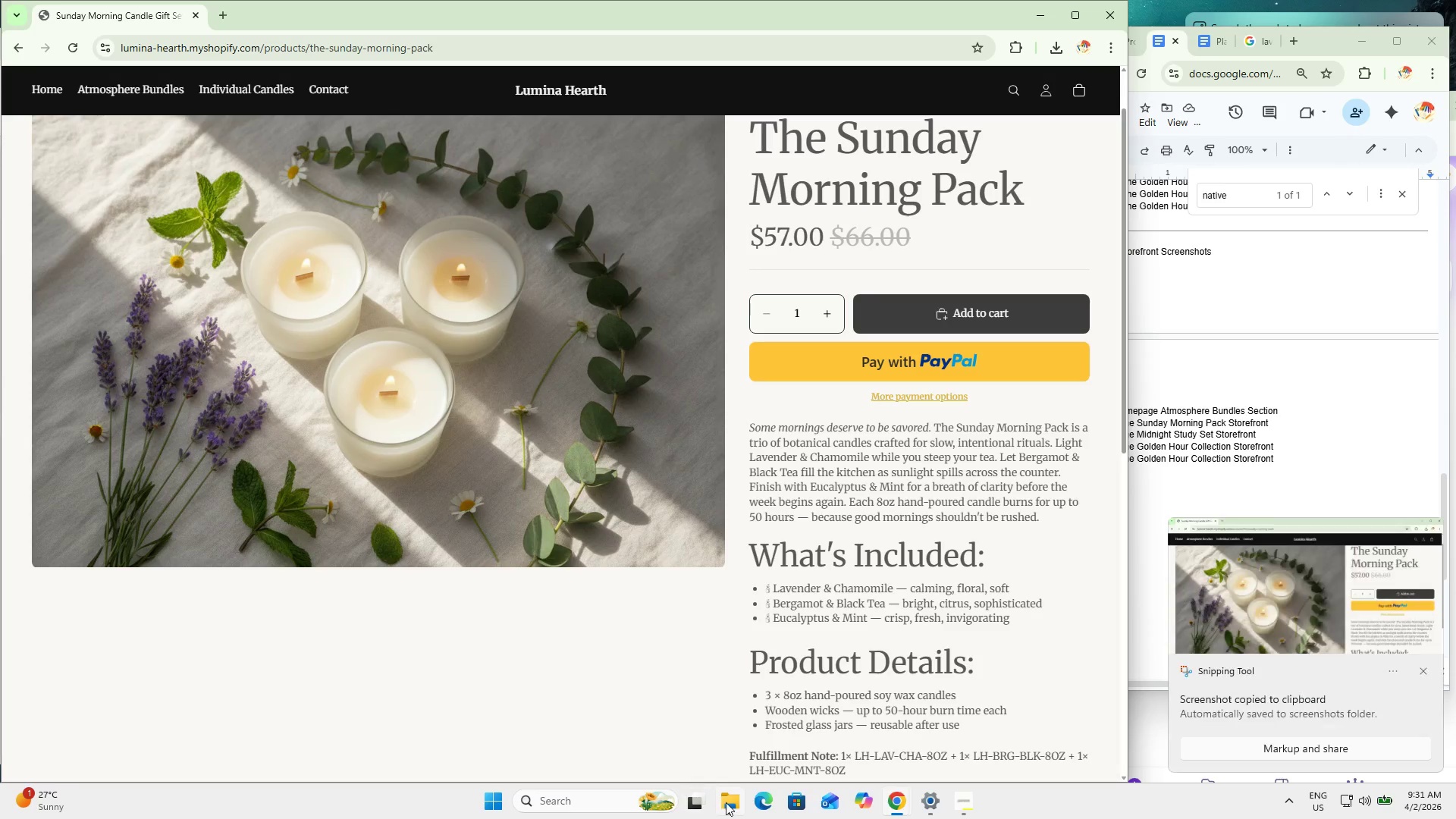 
left_click([725, 812])
 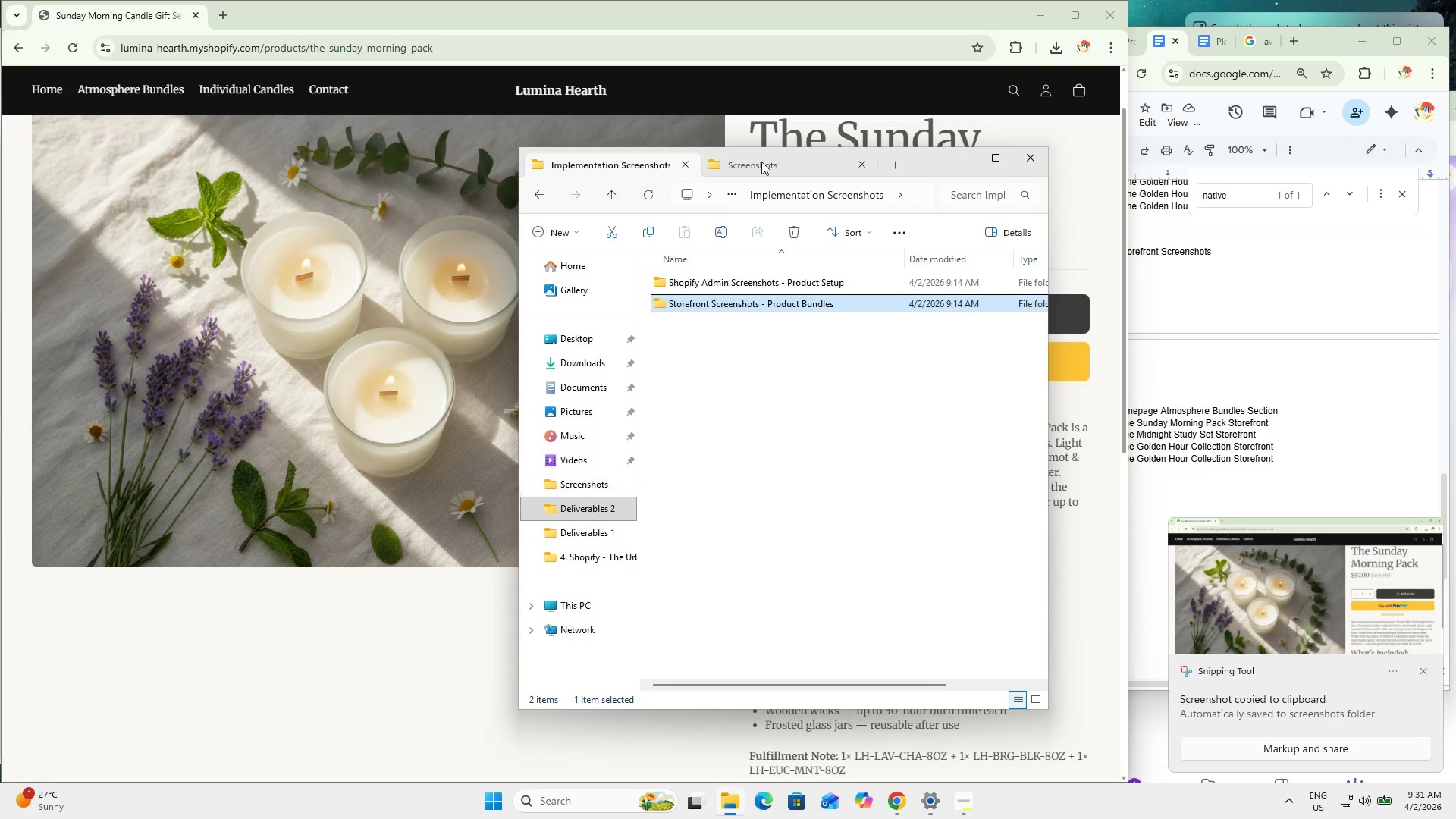 
left_click([761, 168])
 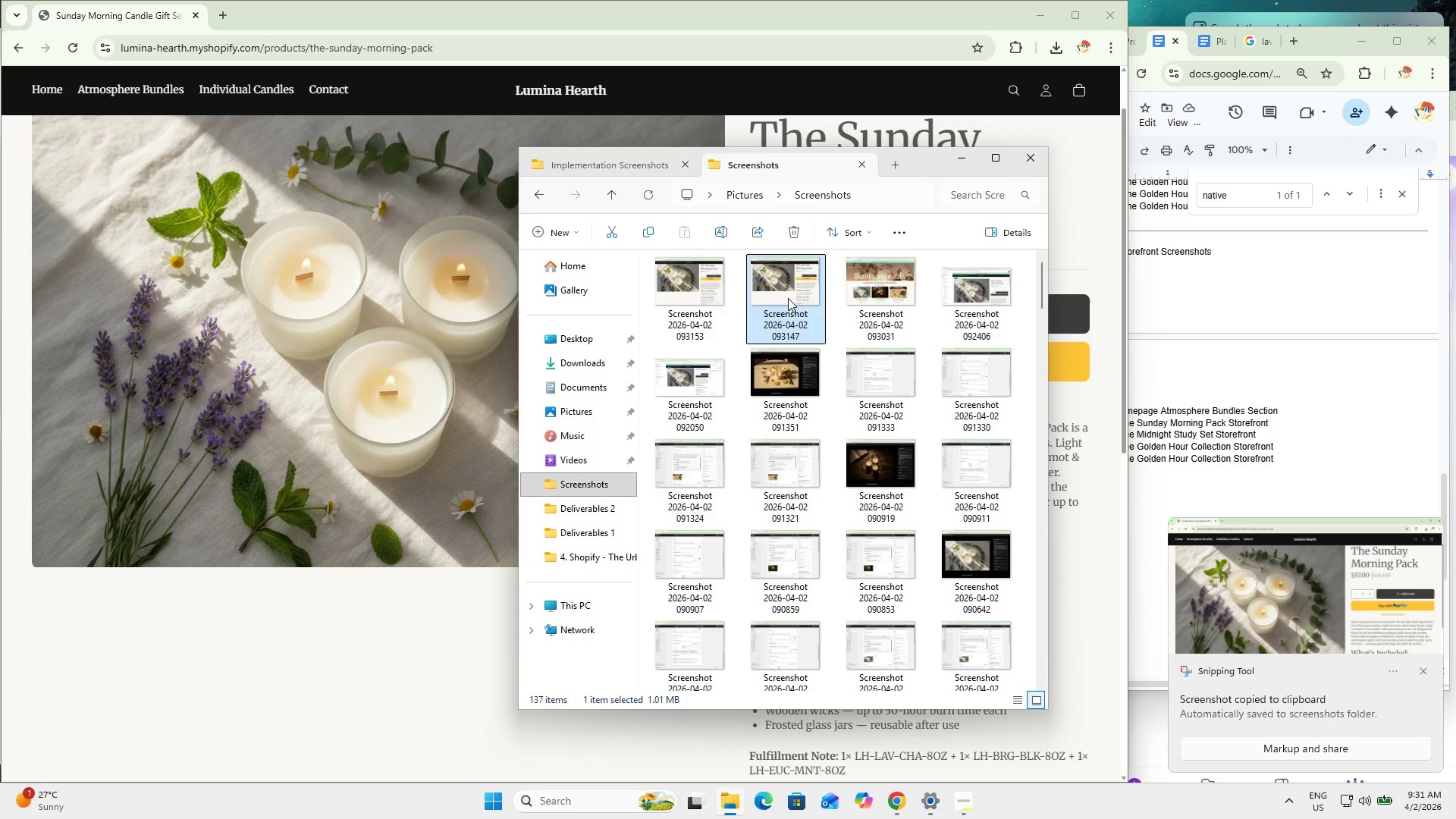 
double_click([680, 297])
 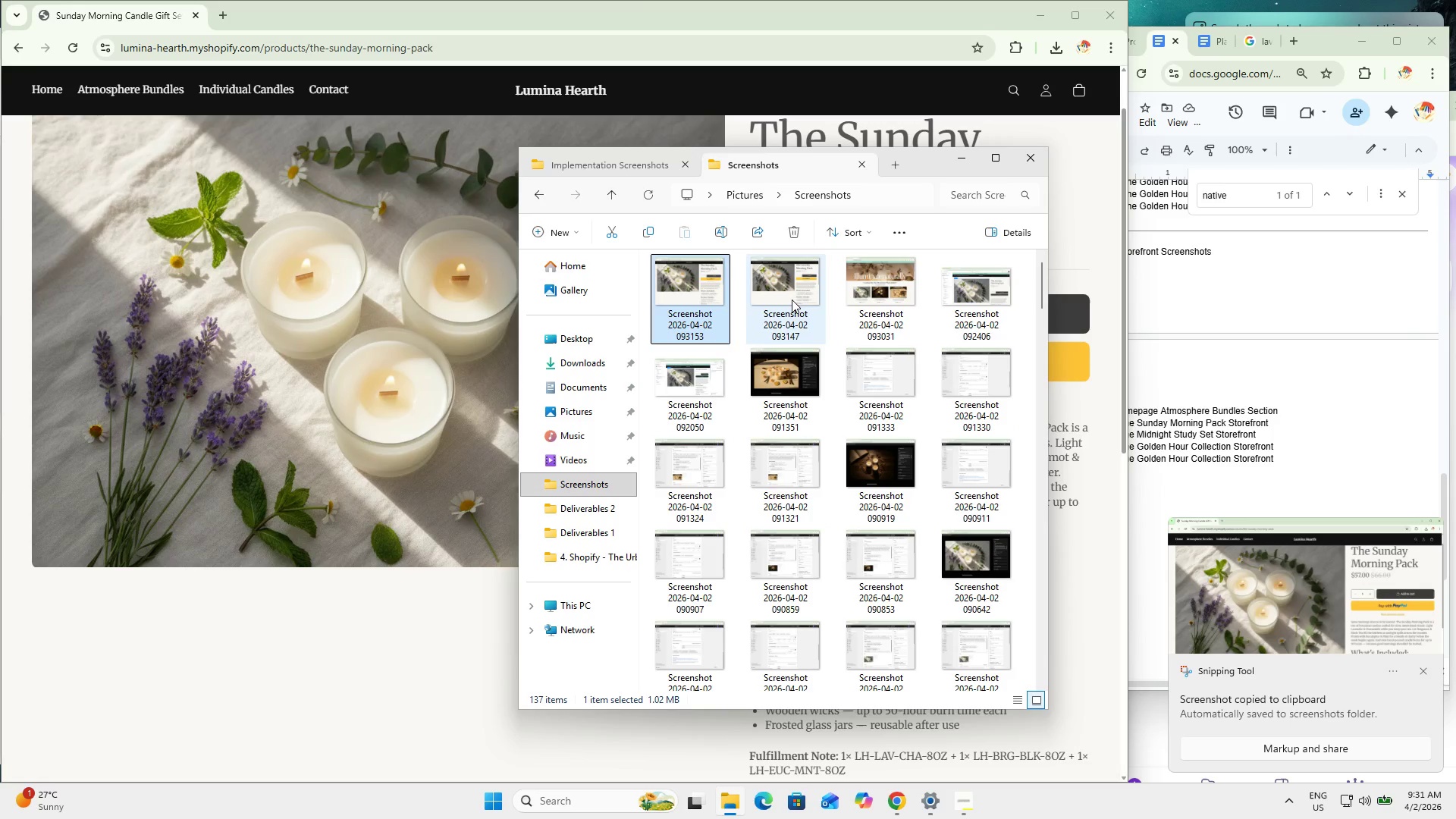 
triple_click([792, 300])
 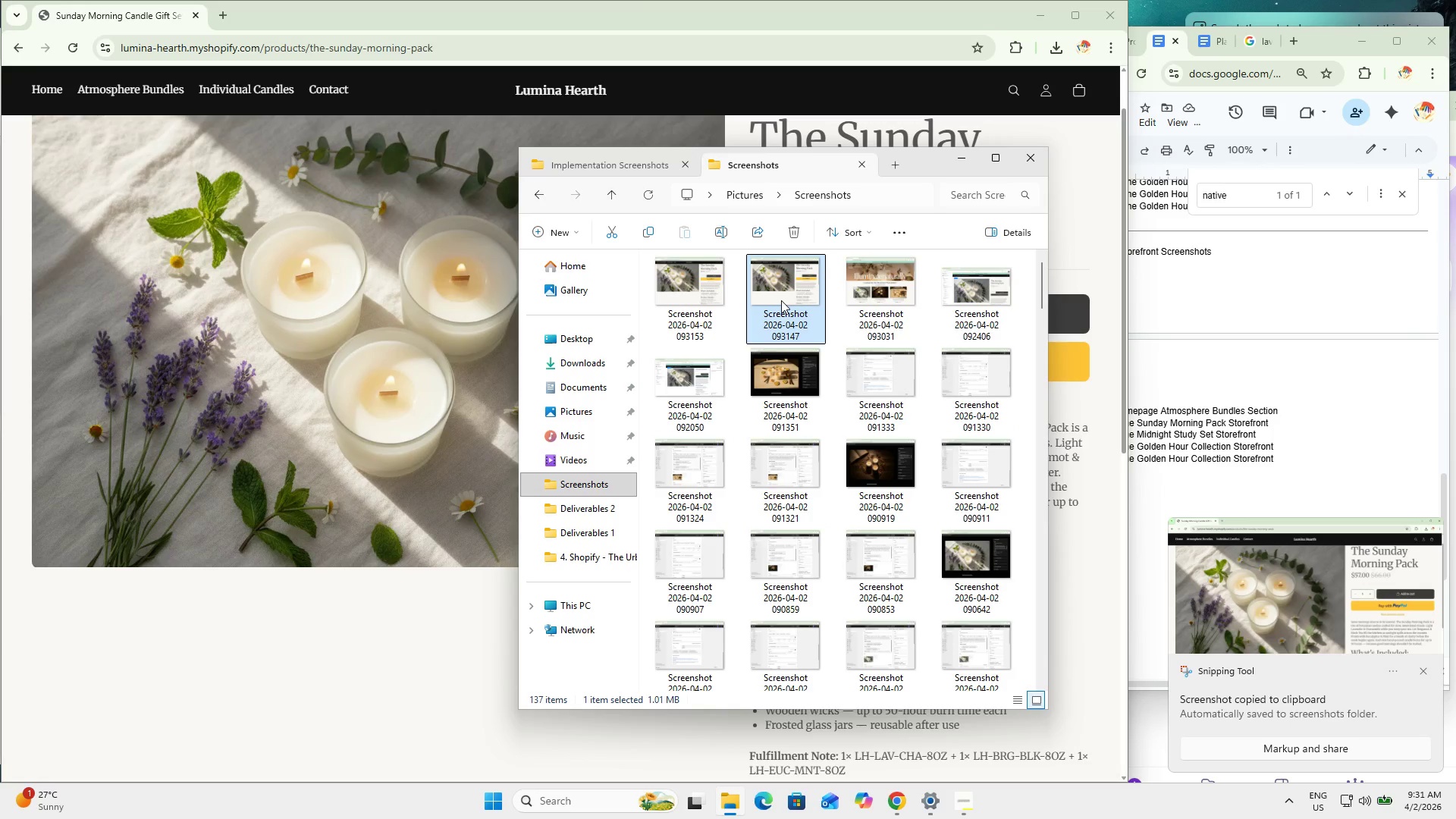 
key(F5)
 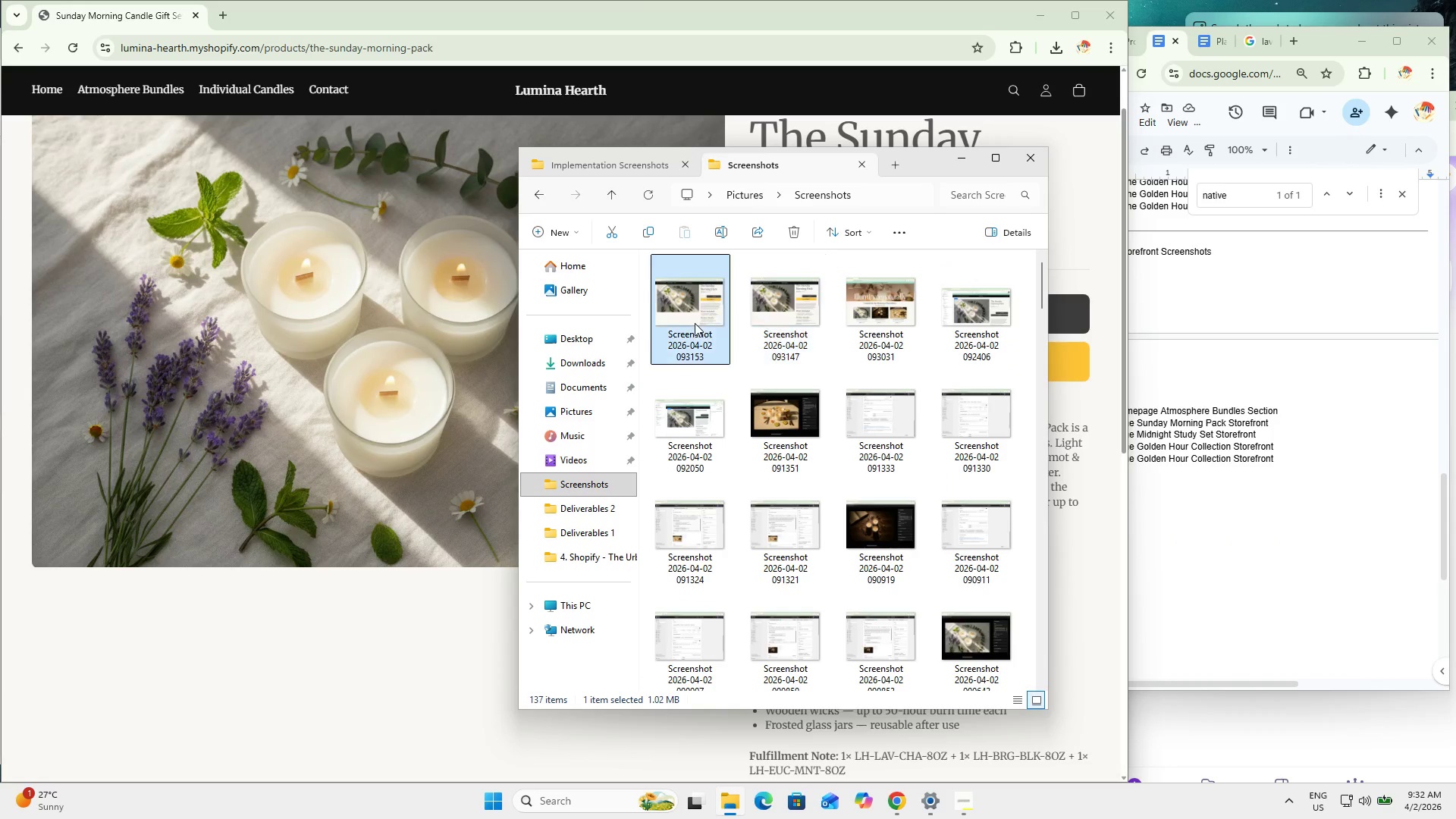 
double_click([811, 321])
 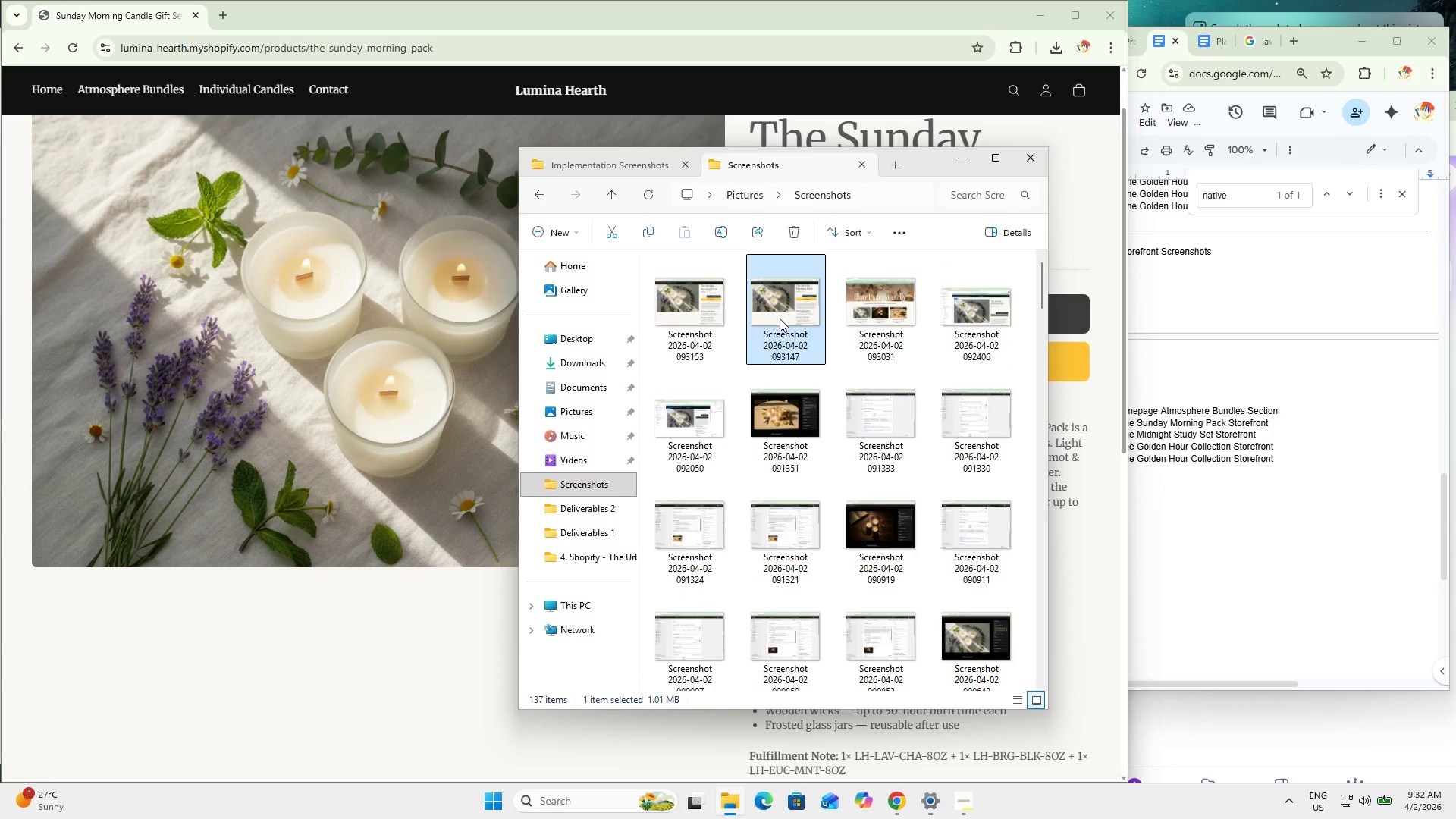 
triple_click([779, 318])
 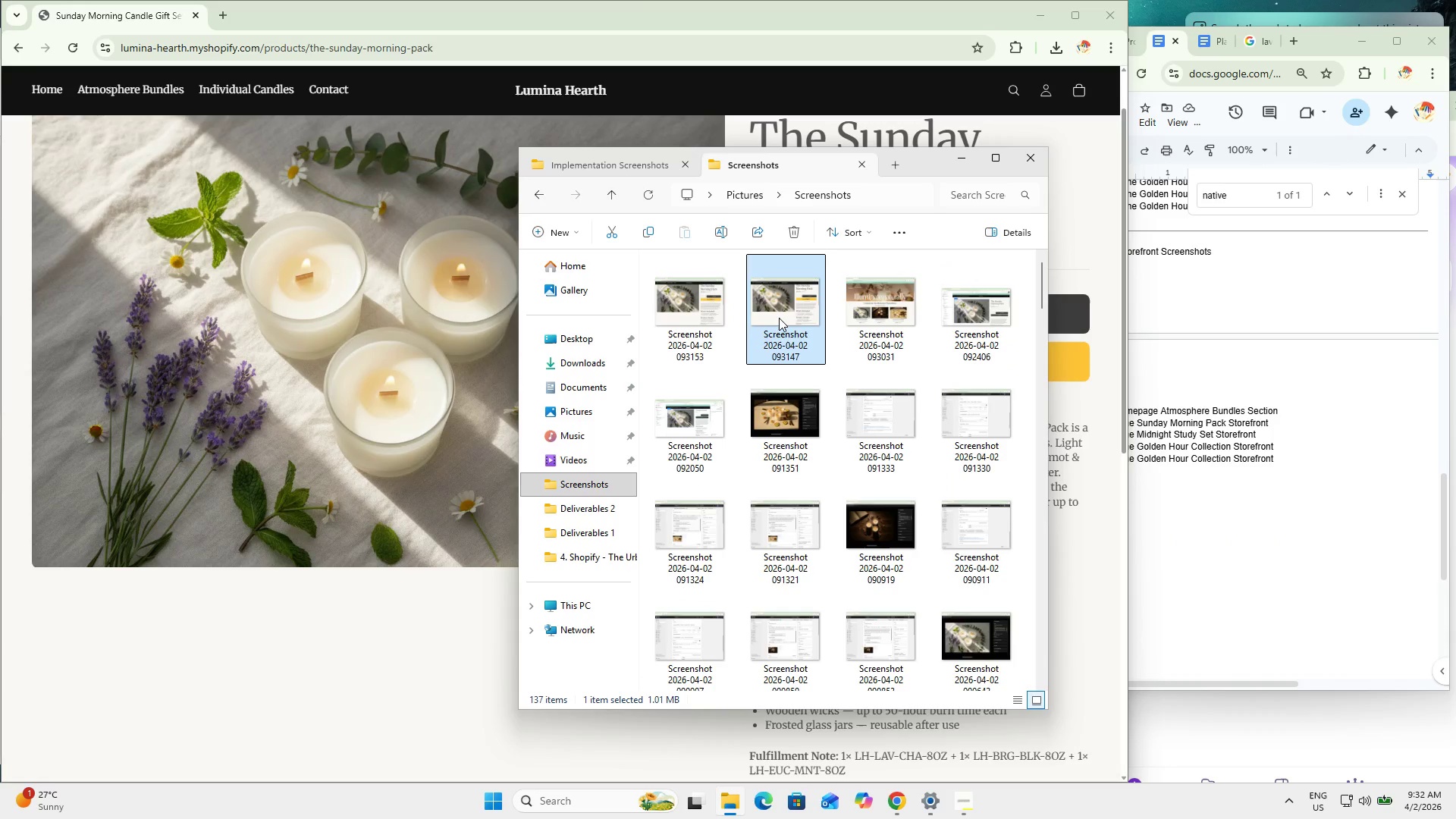 
triple_click([779, 318])
 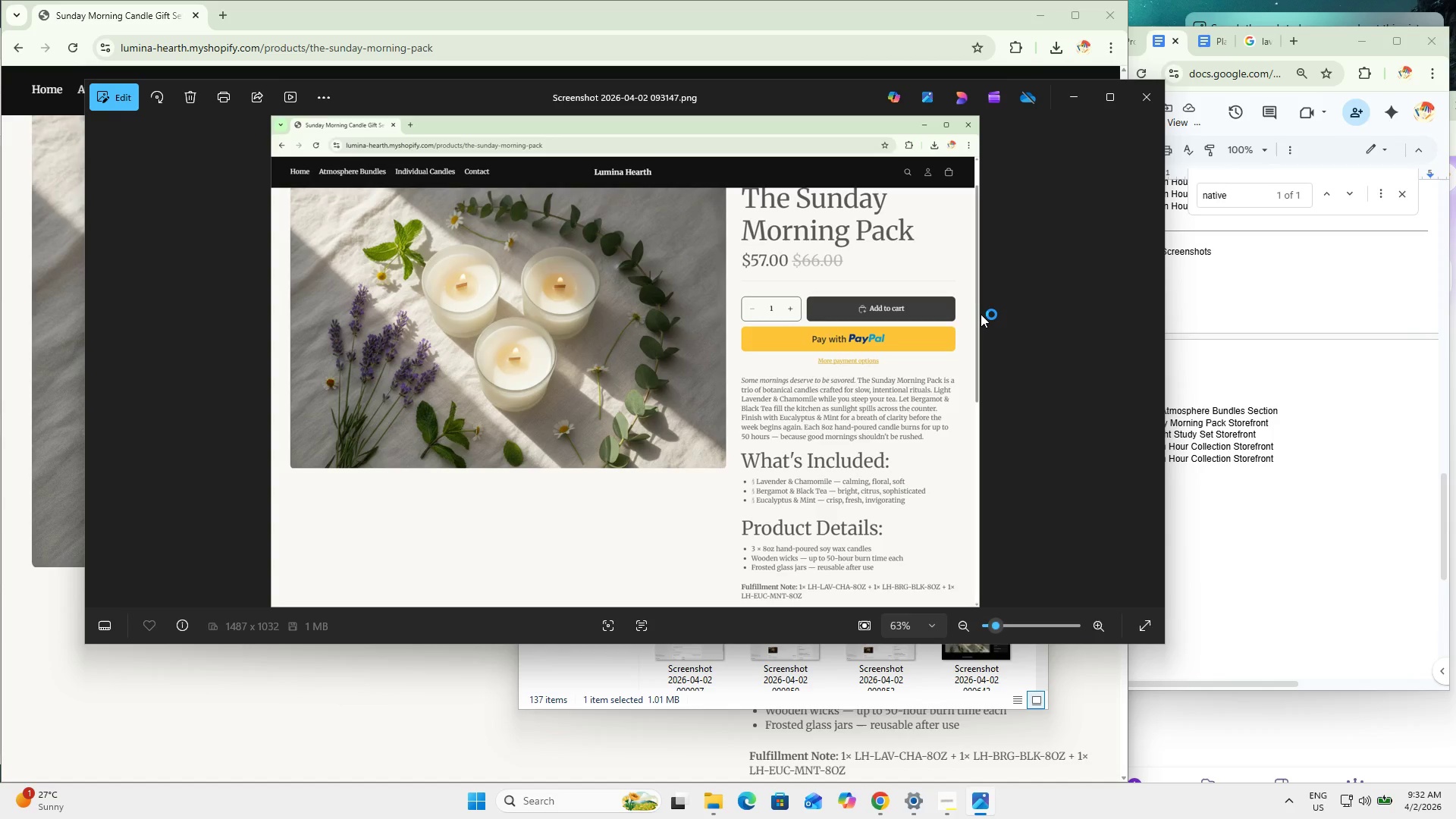 
key(ArrowLeft)
 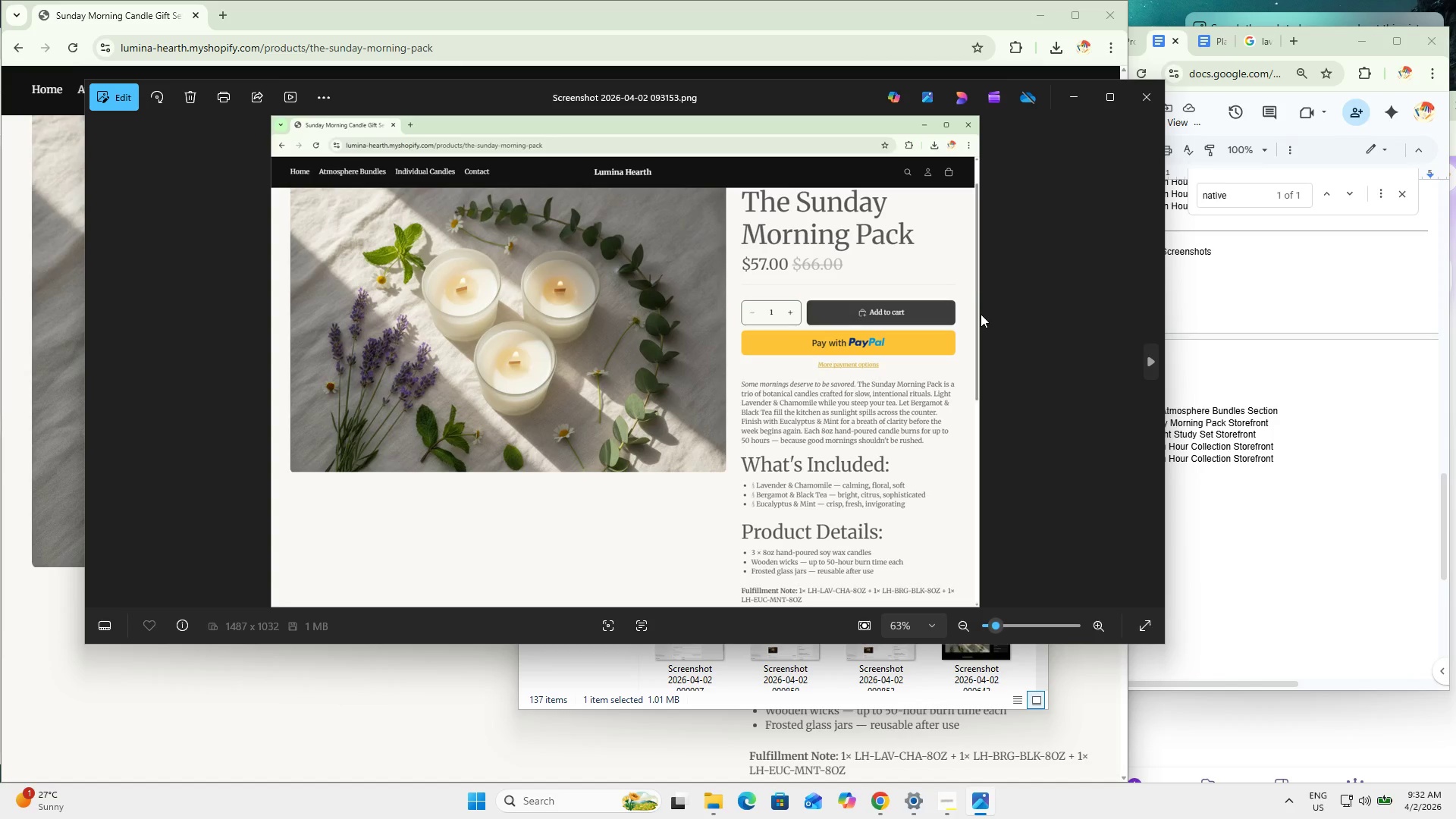 
key(ArrowRight)
 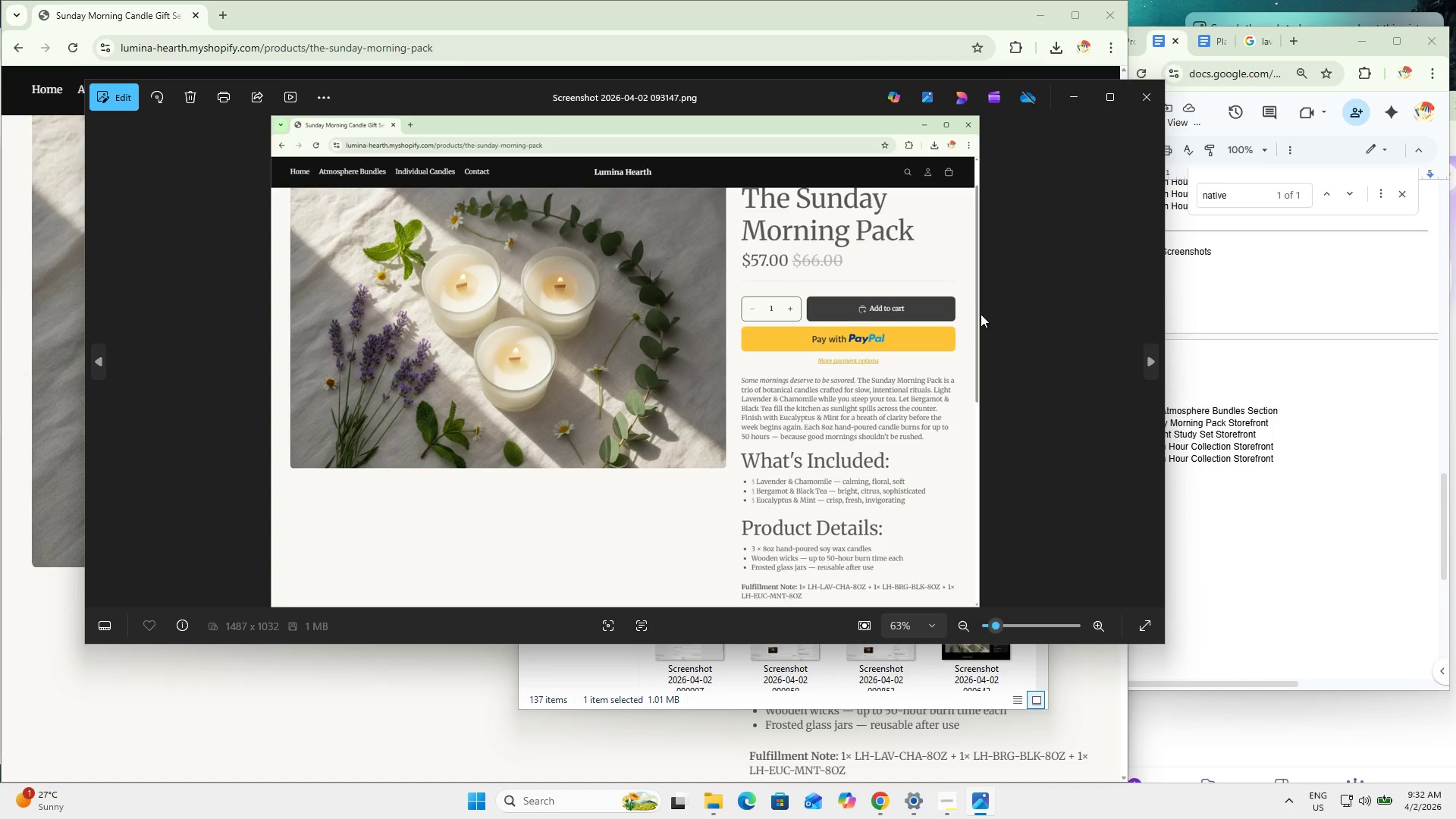 
key(ArrowLeft)
 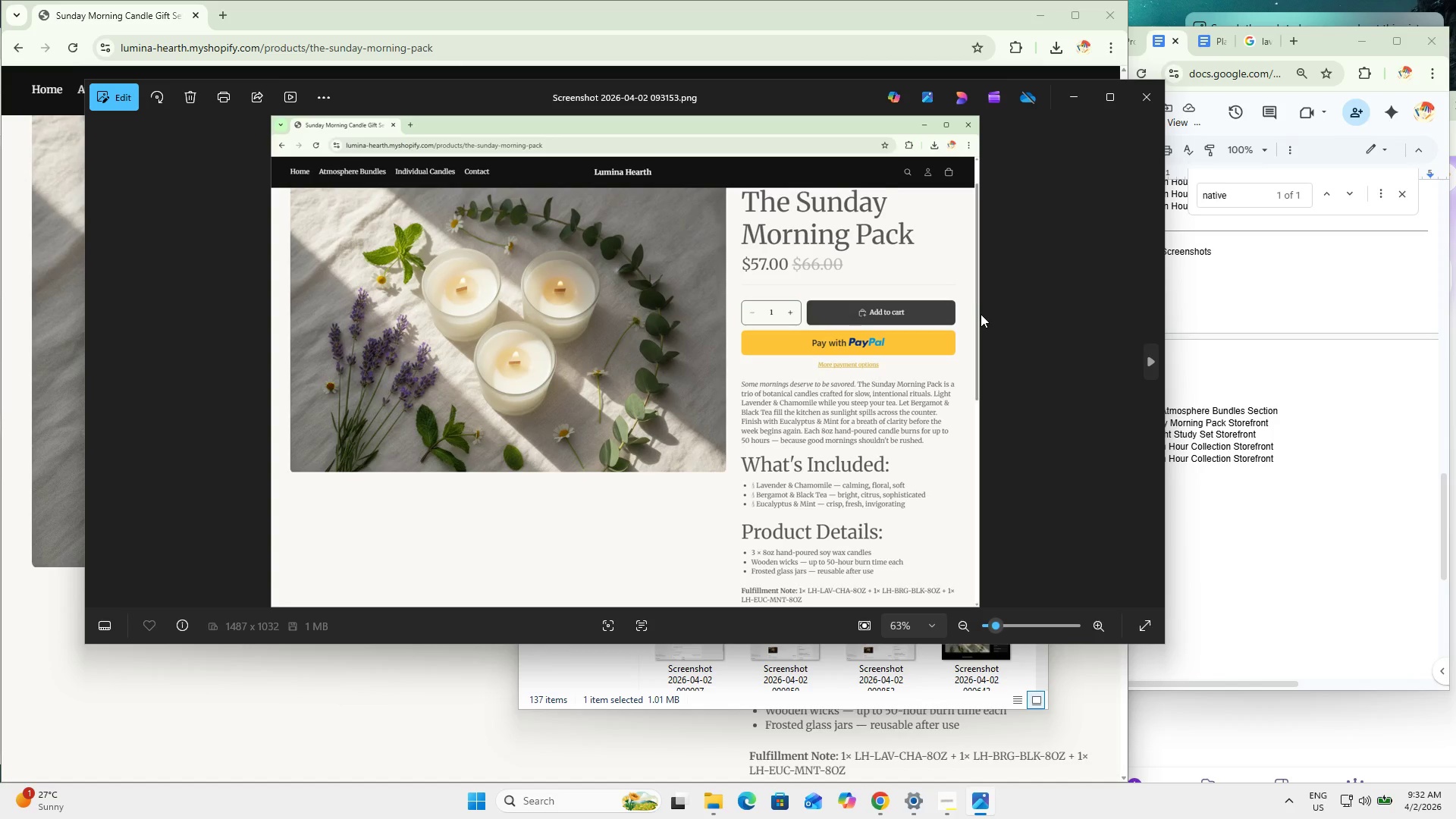 
key(ArrowRight)
 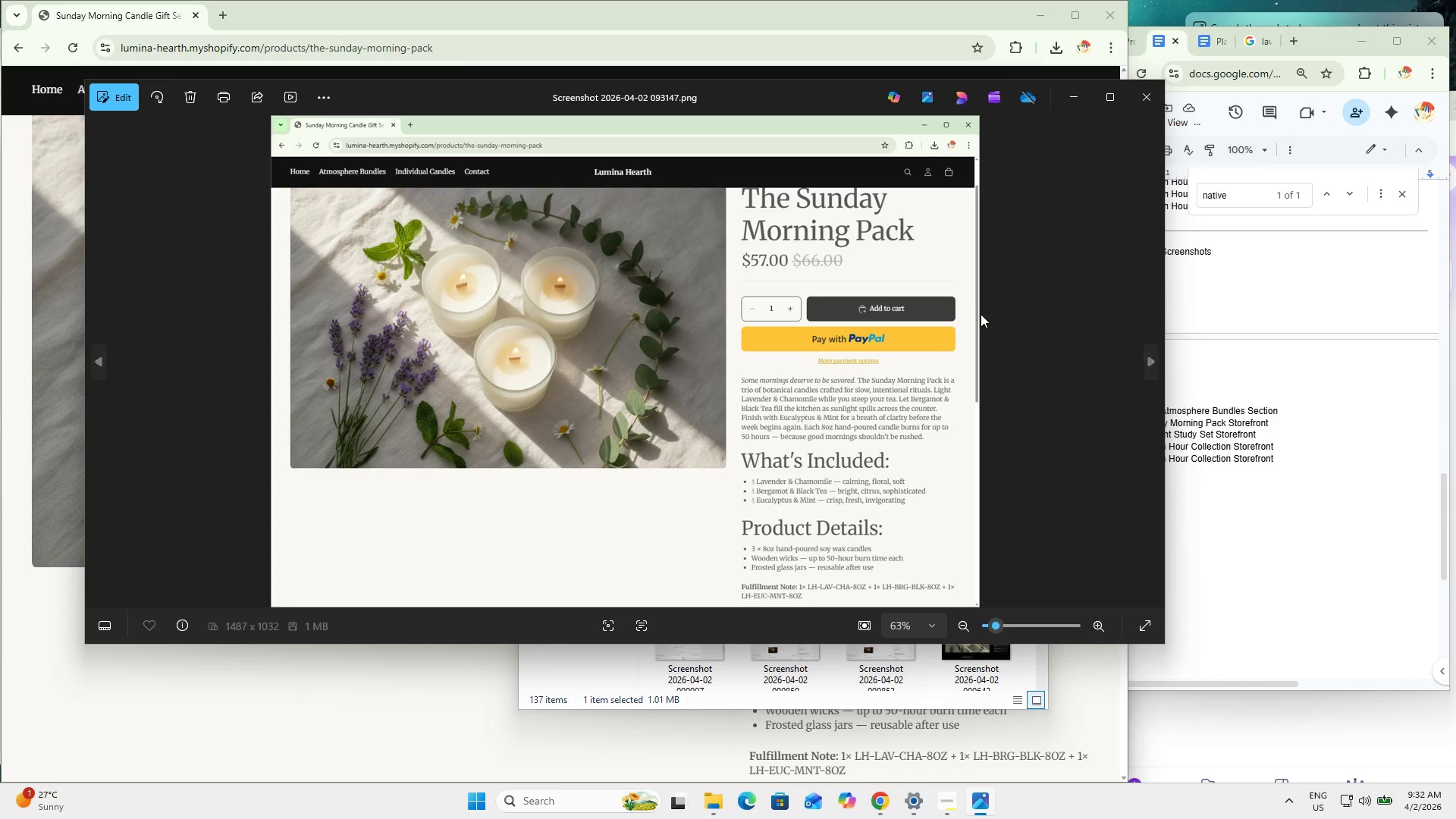 
key(ArrowRight)
 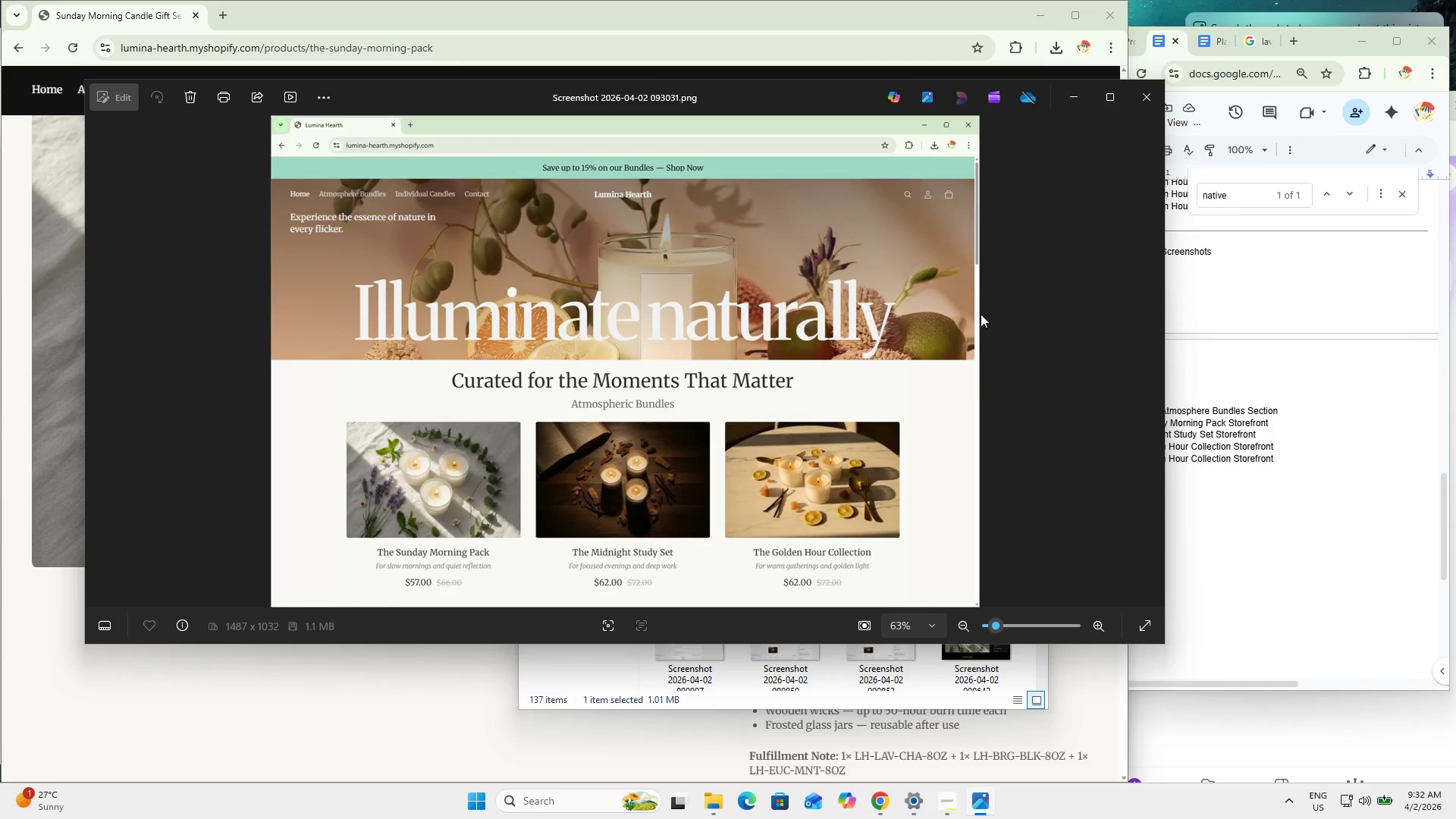 
key(ArrowLeft)
 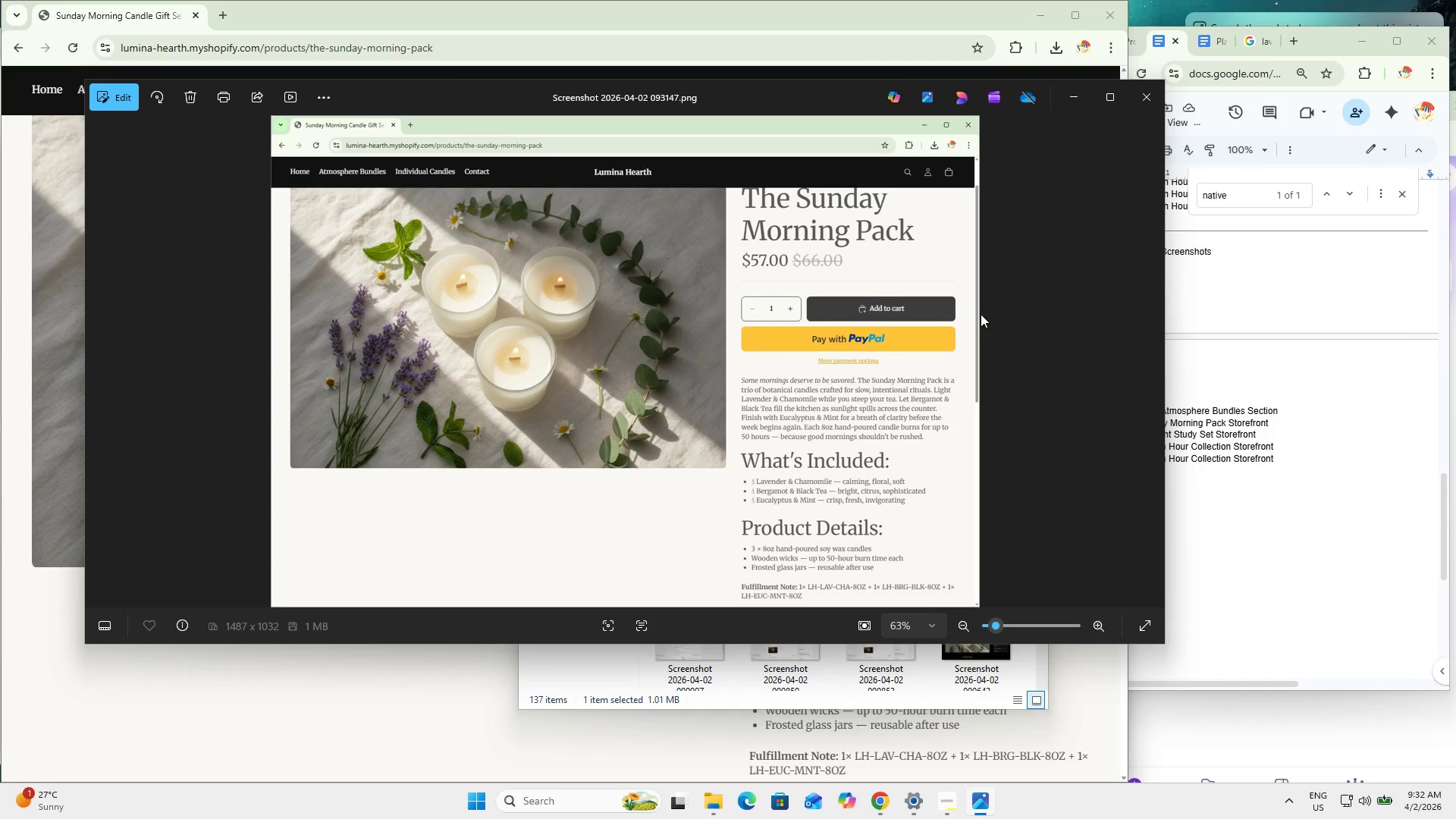 
key(ArrowLeft)
 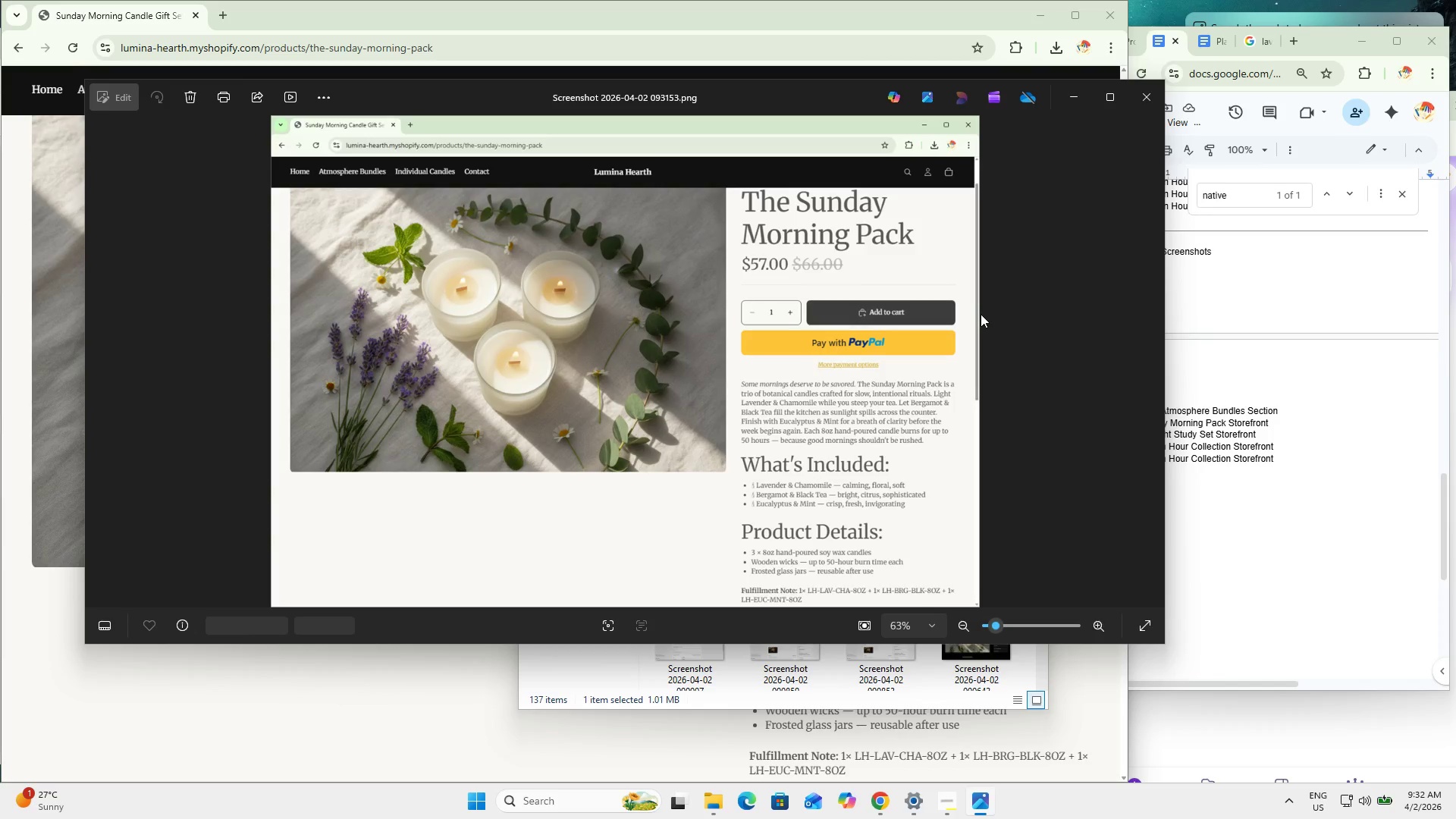 
key(ArrowLeft)
 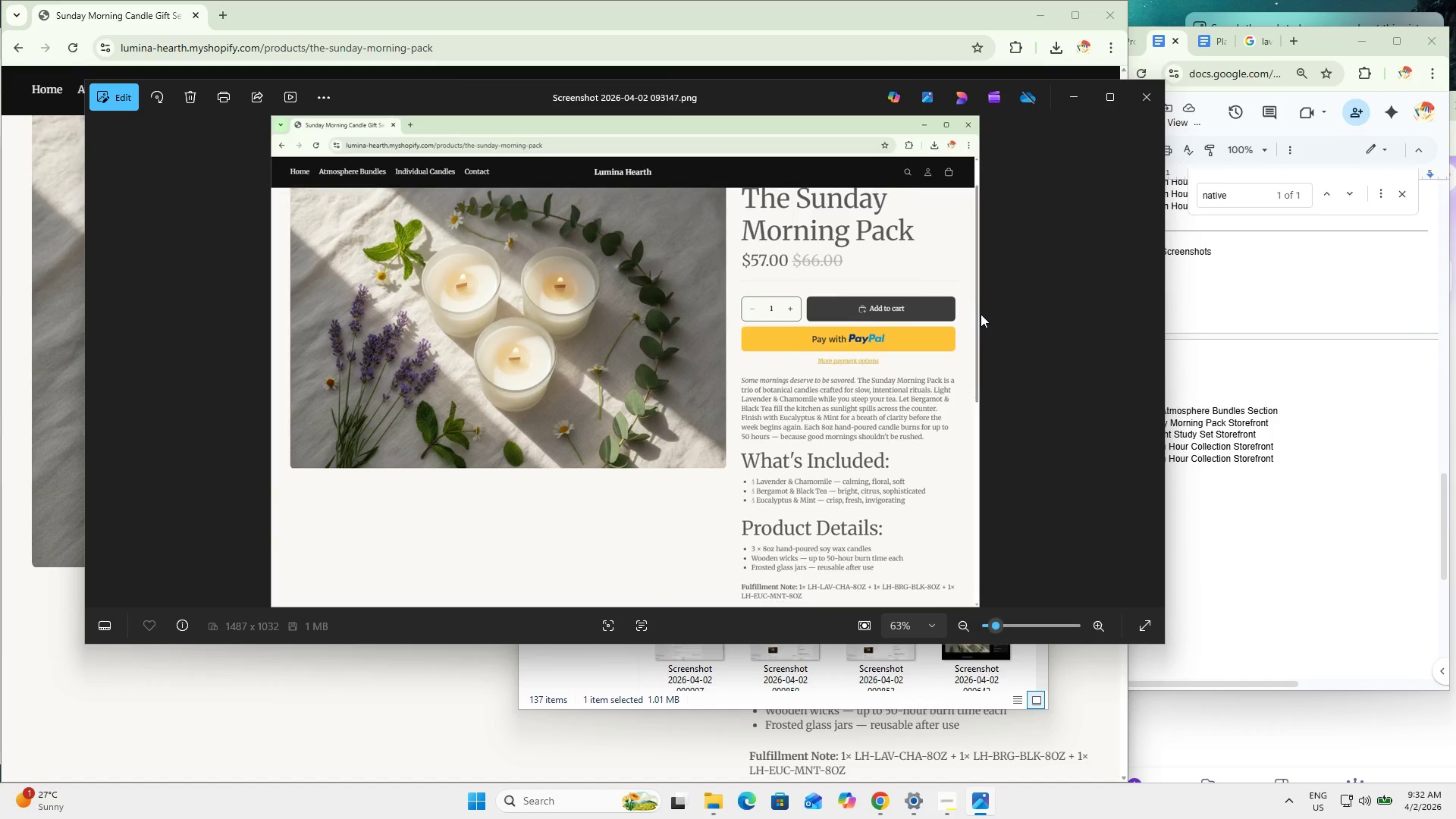 
key(ArrowRight)
 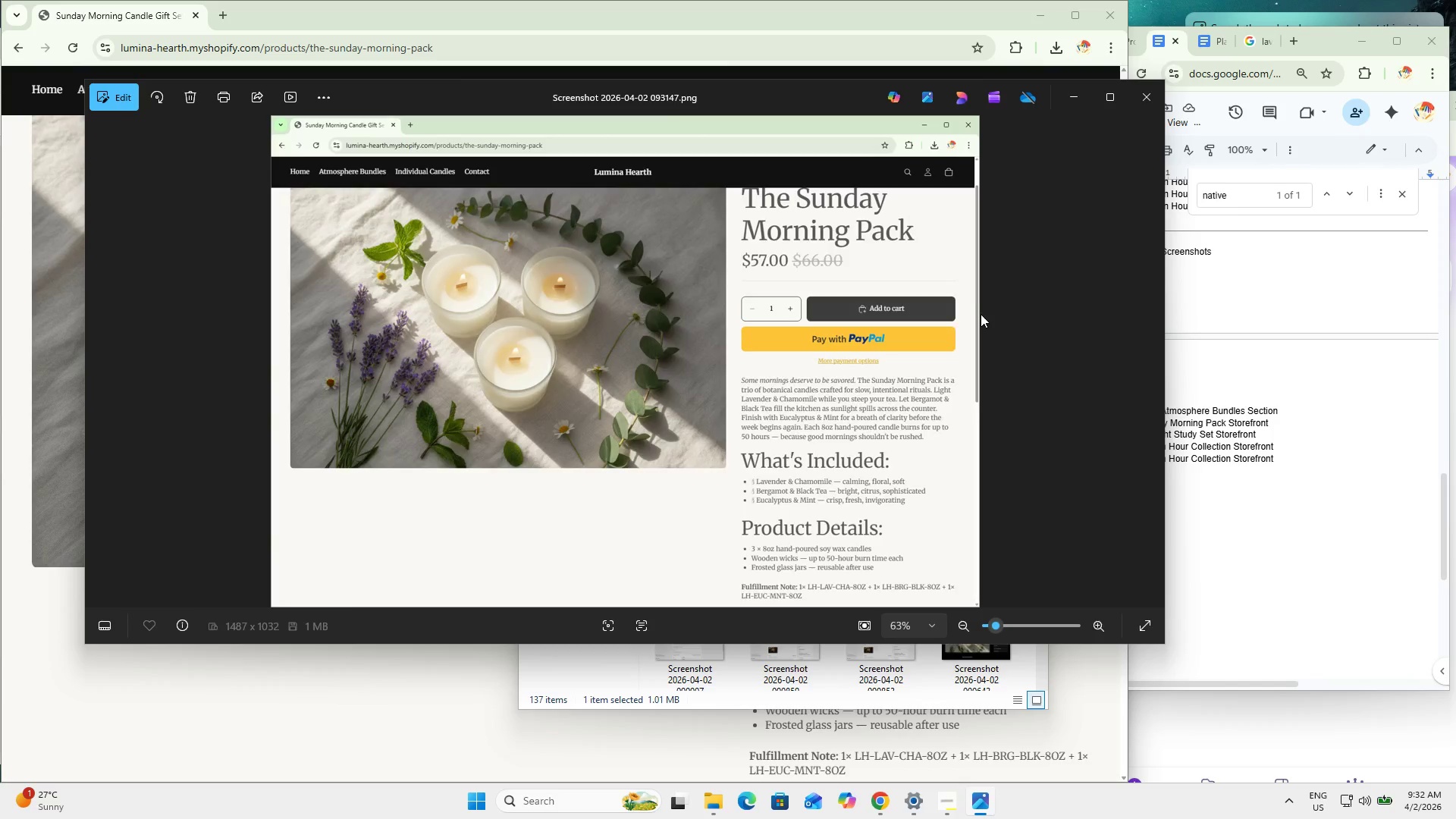 
key(ArrowRight)
 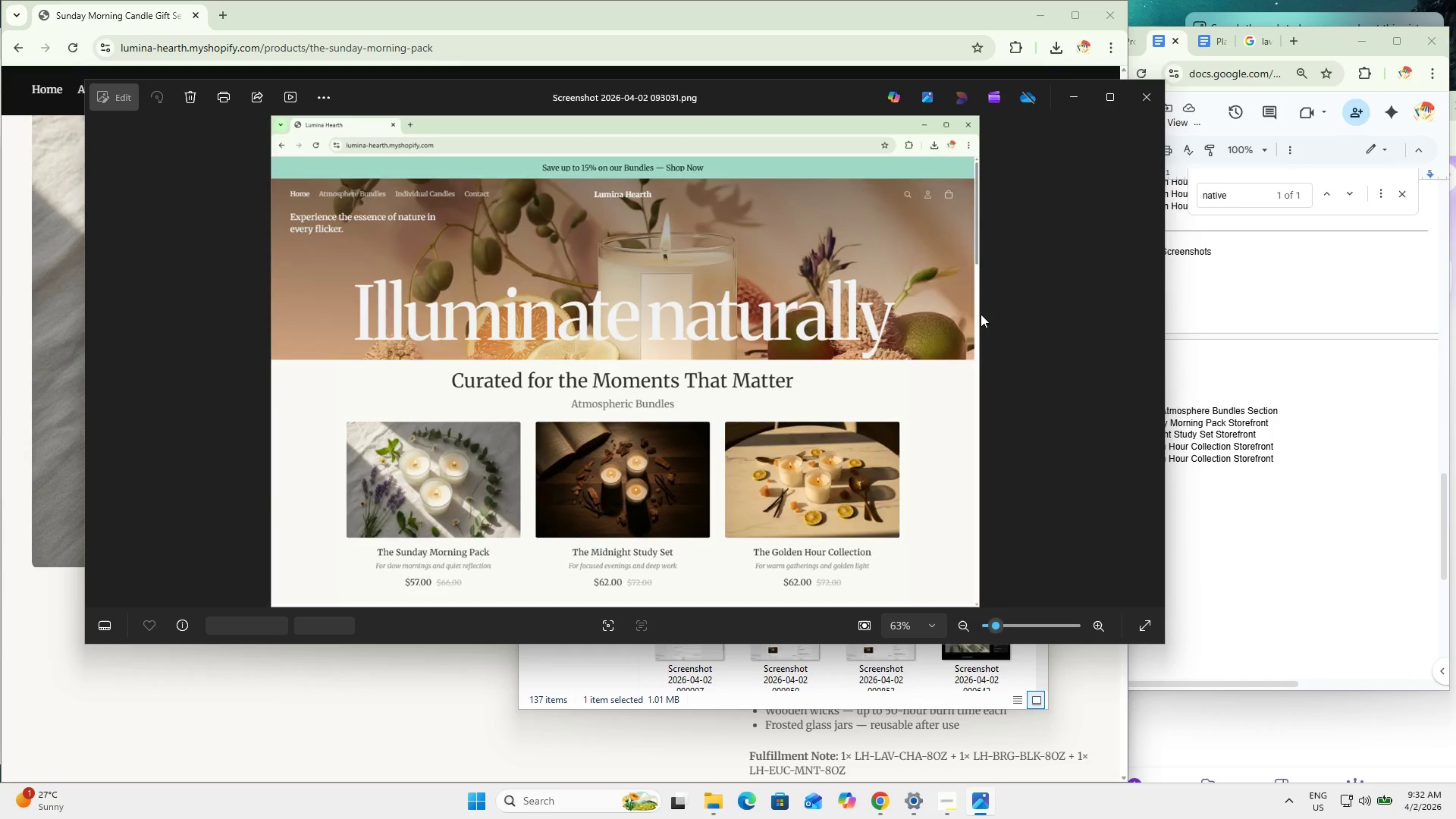 
key(ArrowRight)
 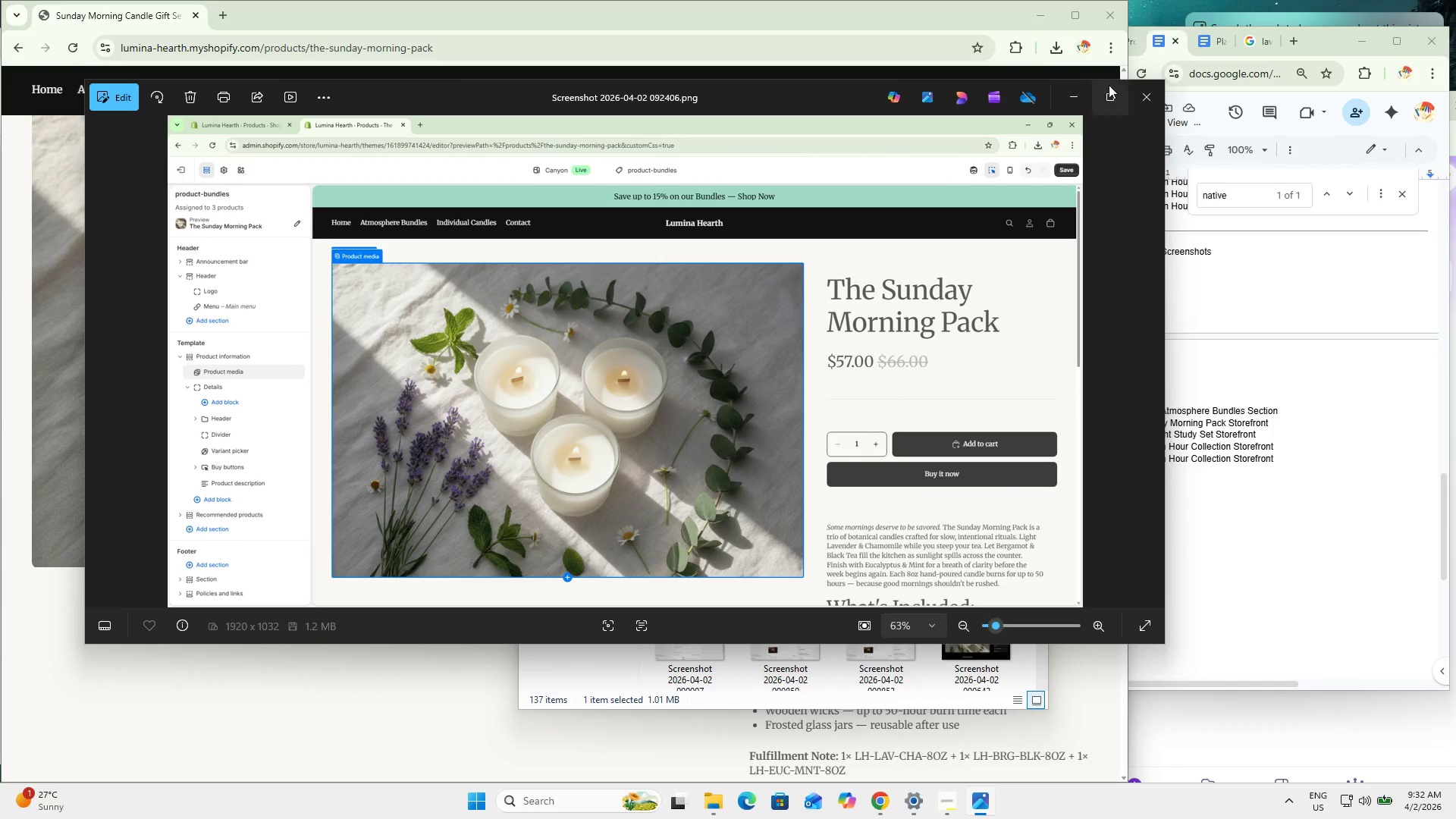 
left_click([1145, 99])
 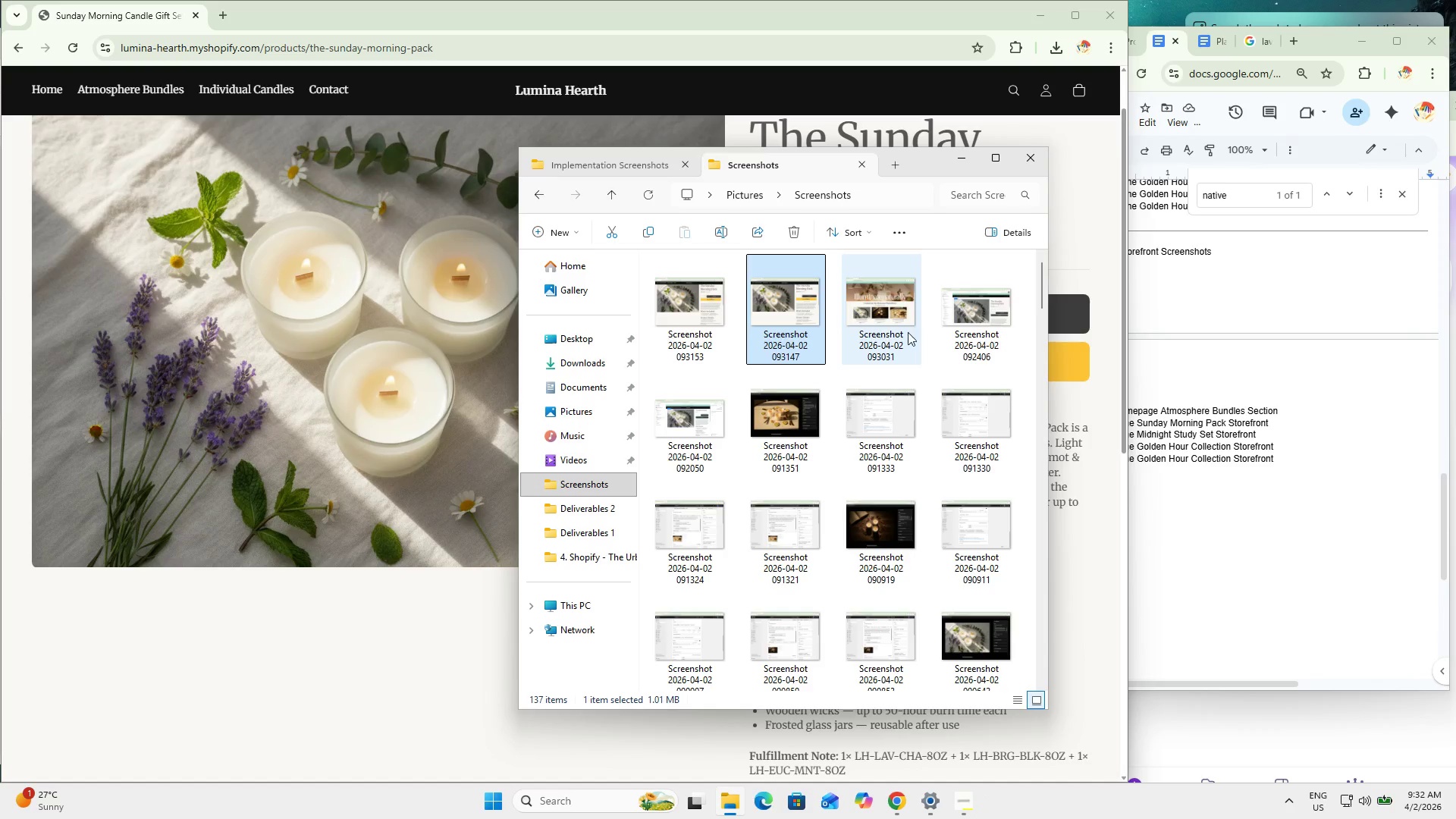 
left_click([881, 316])
 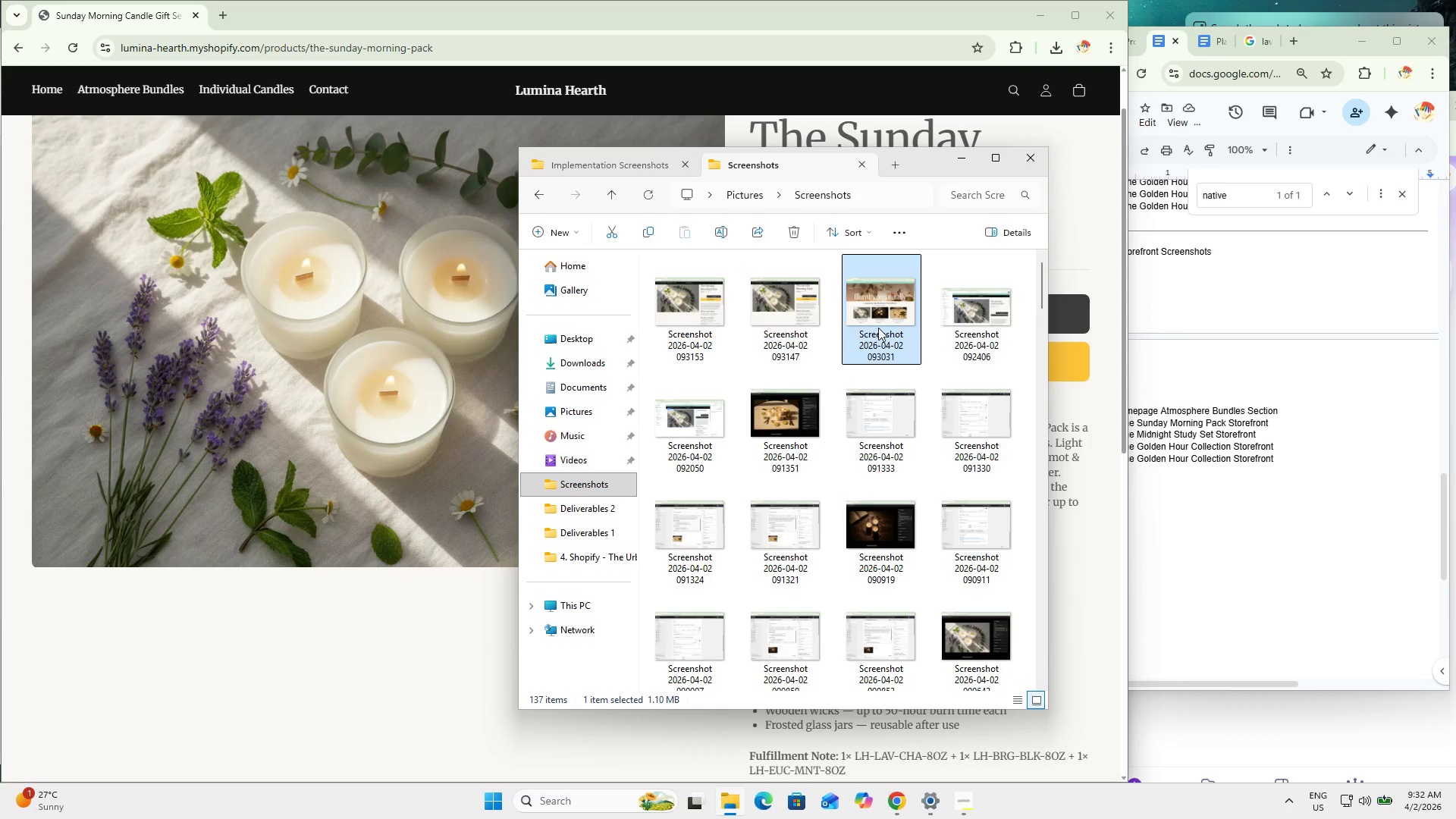 
key(F5)
 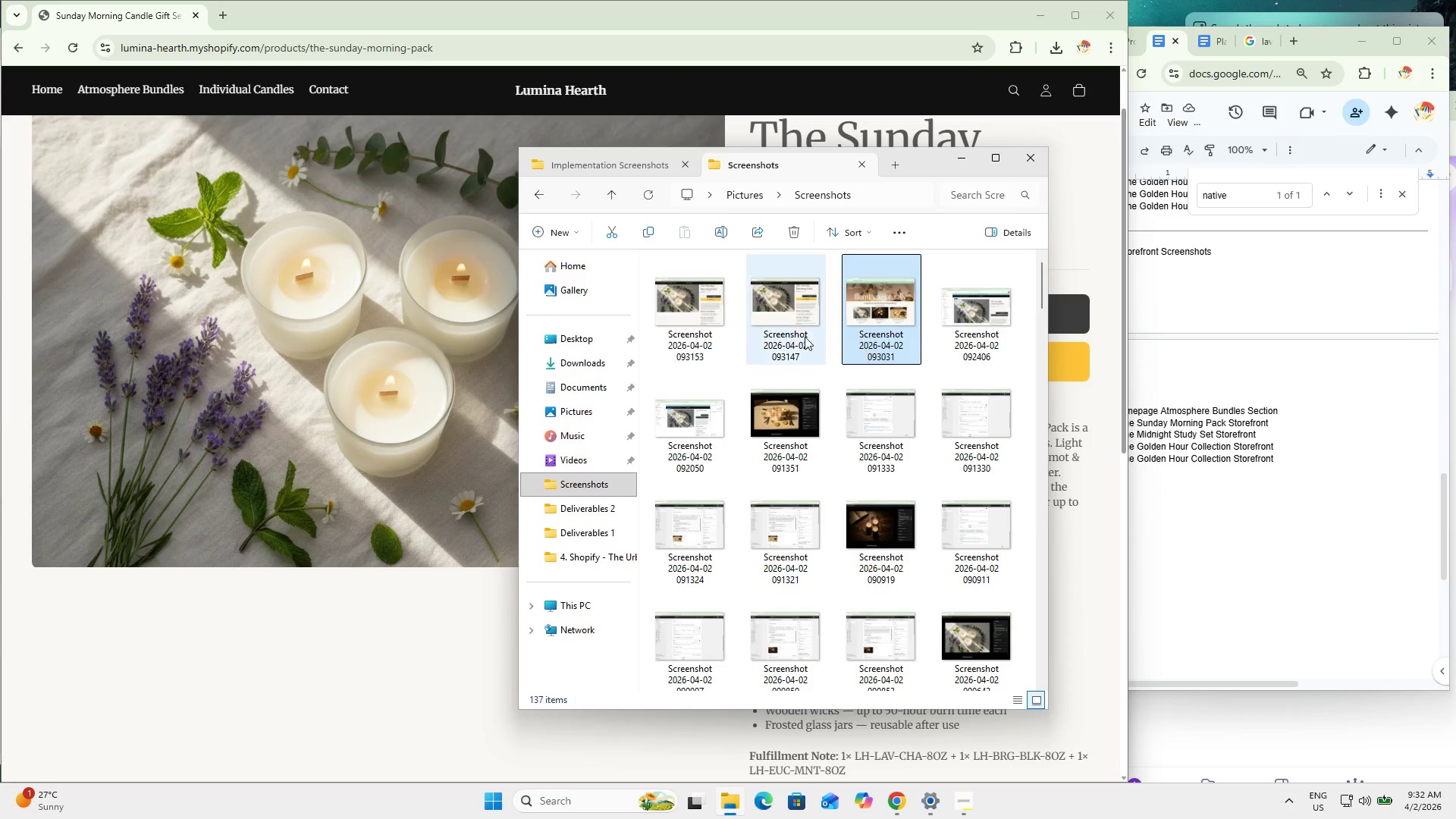 
left_click([774, 303])
 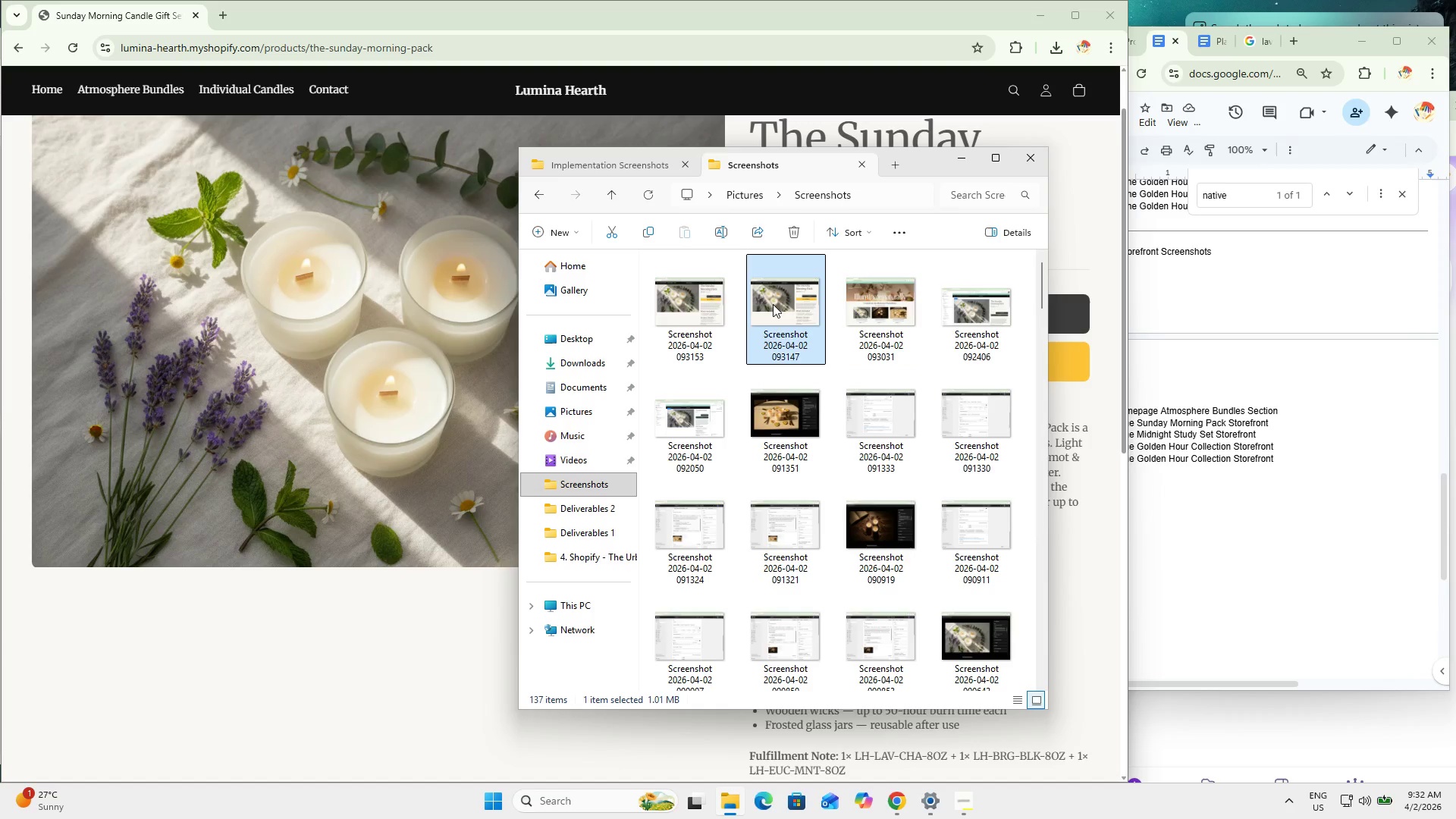 
scroll: coordinate [772, 338], scroll_direction: up, amount: 4.0
 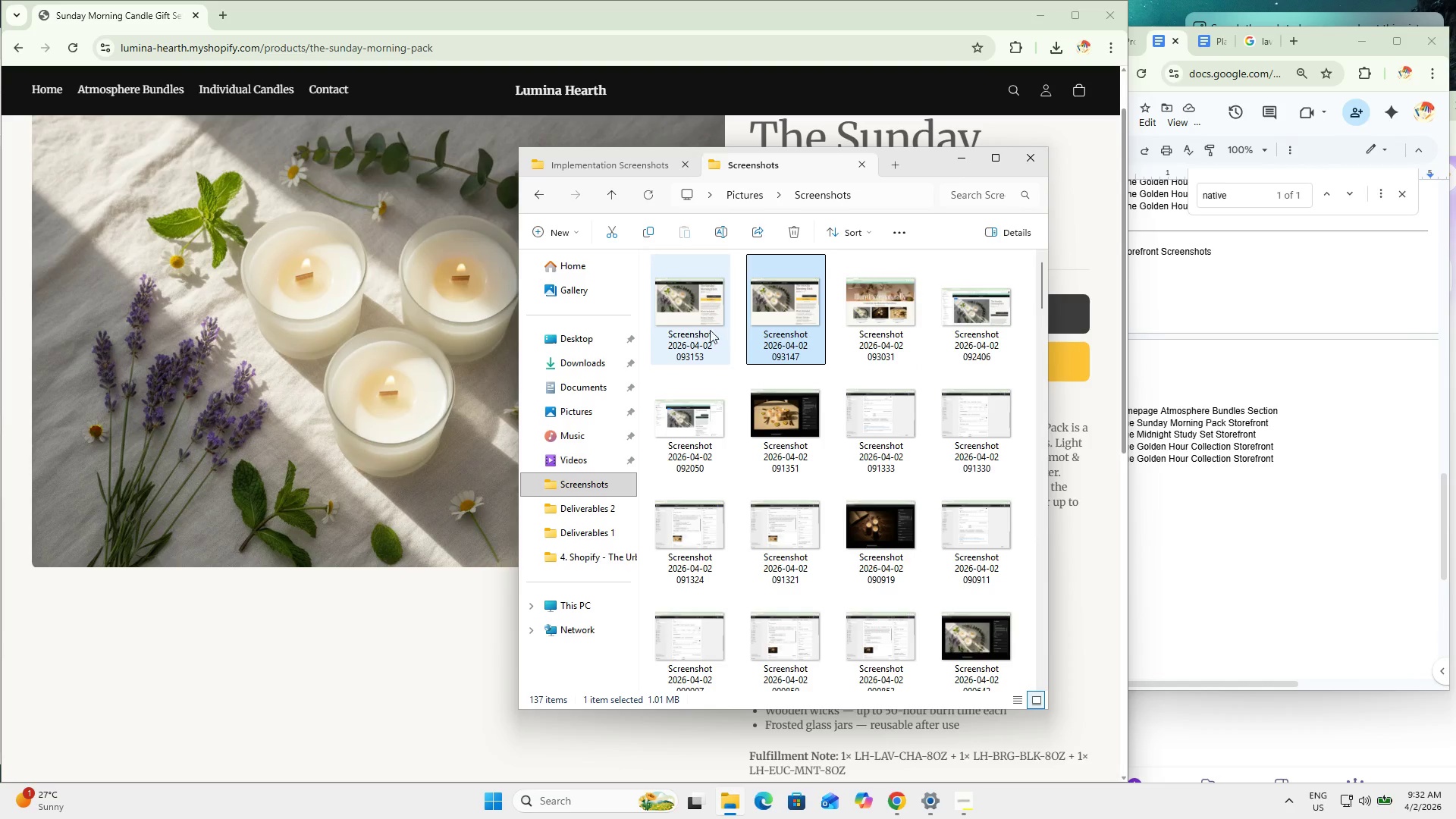 
key(Shift+ShiftLeft)
 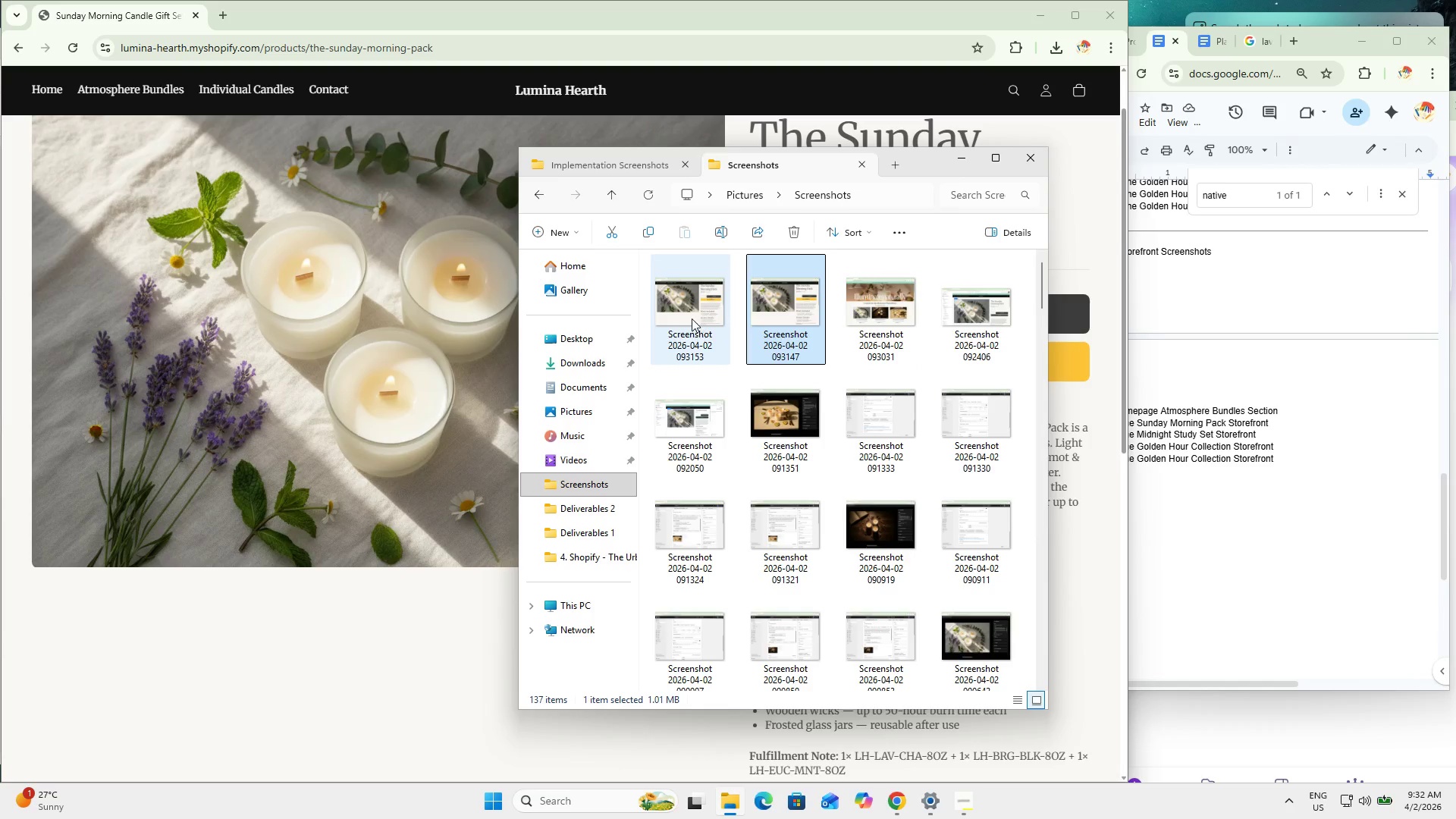 
left_click([692, 318])
 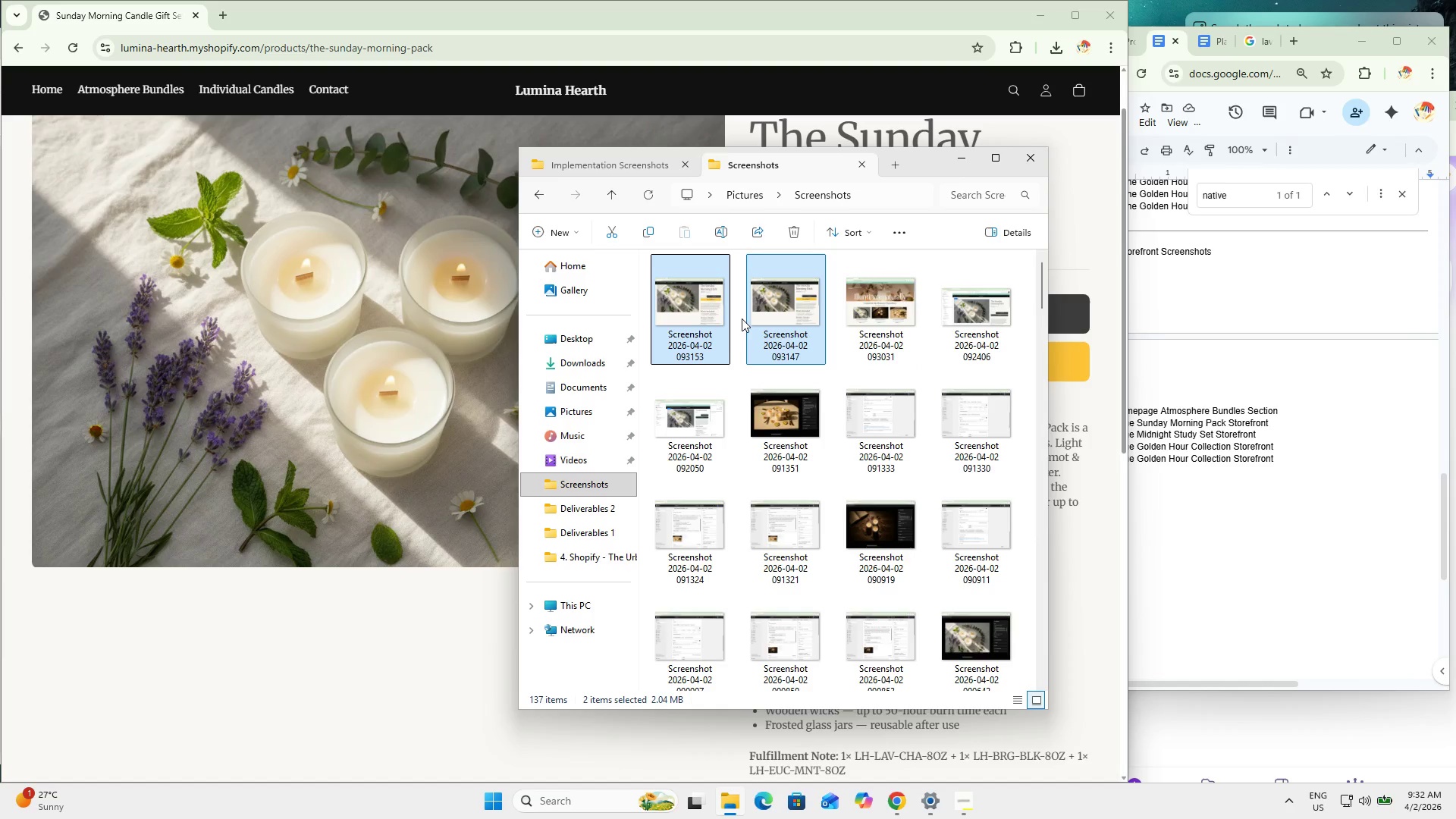 
key(Delete)
 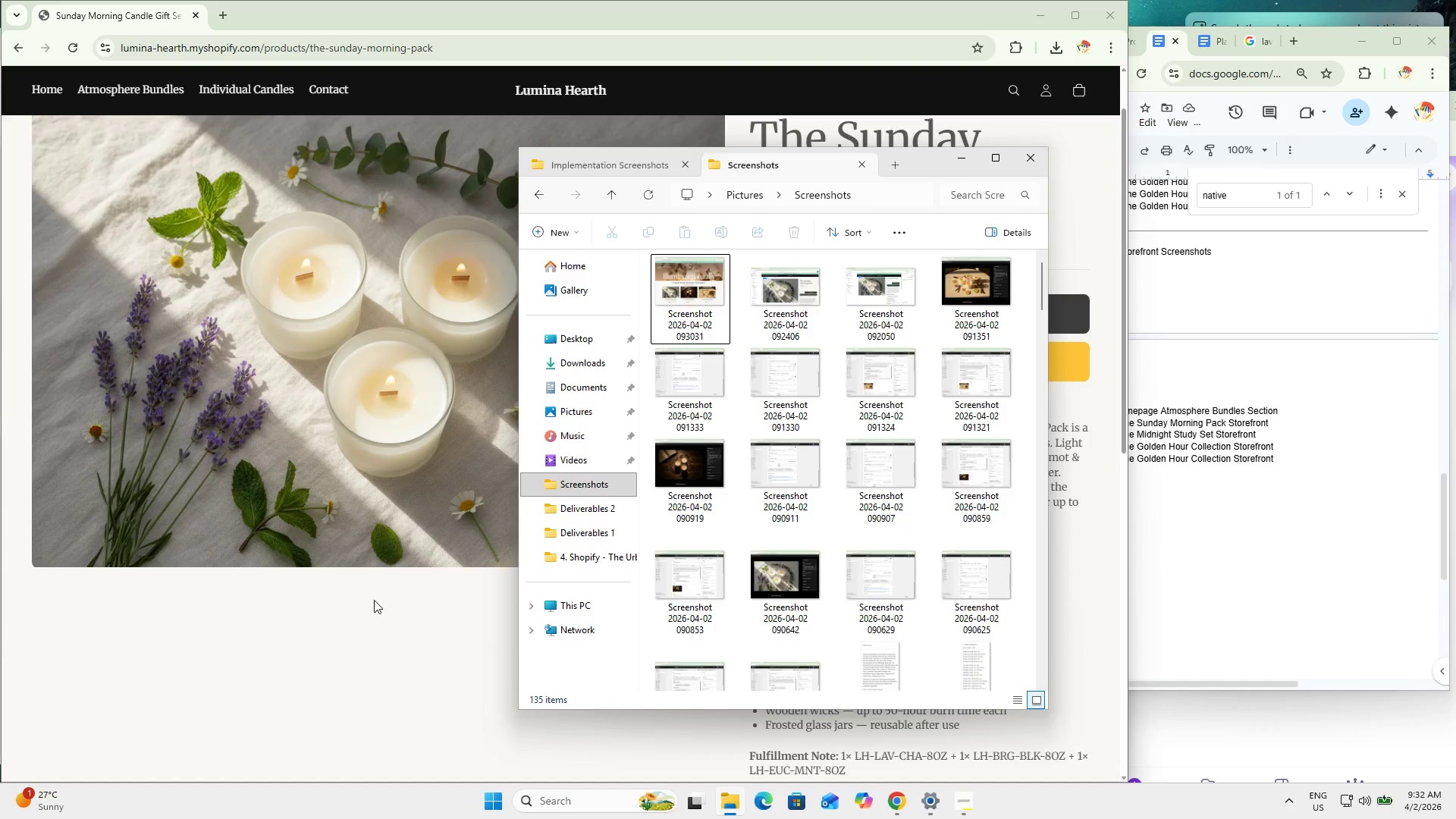 
left_click([347, 701])
 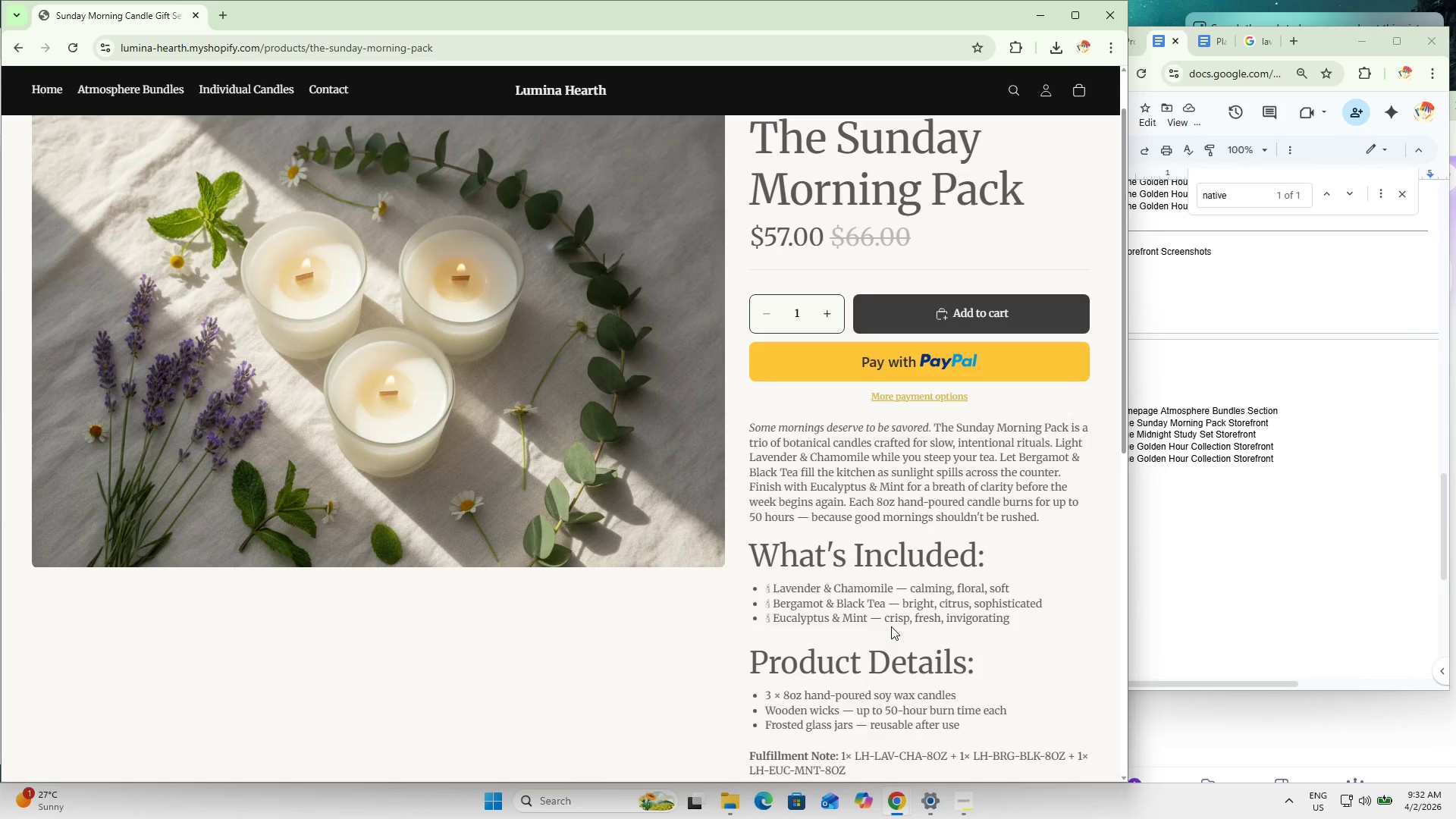 
scroll: coordinate [891, 623], scroll_direction: up, amount: 2.0
 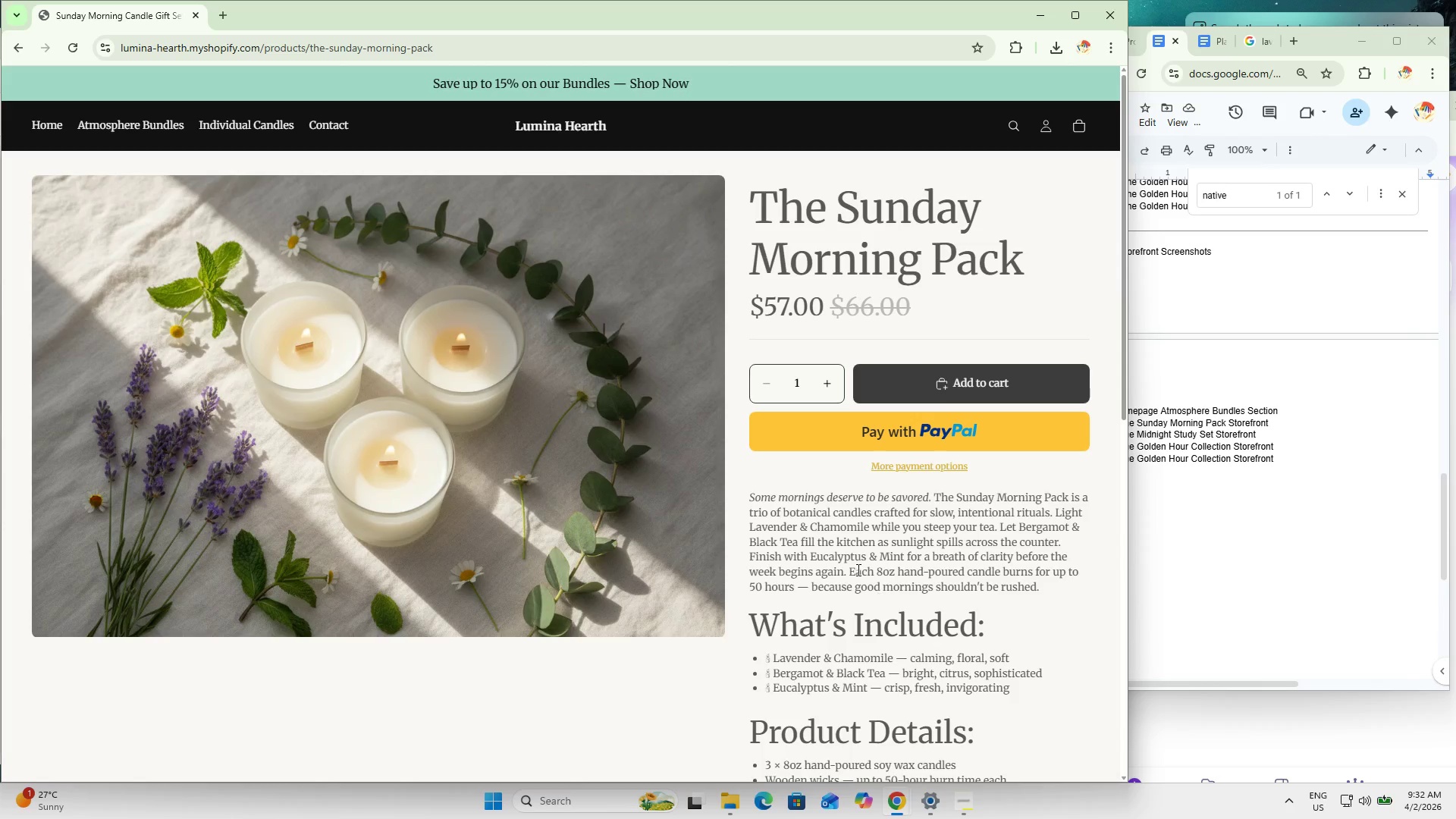 
key(Meta+MetaLeft)
 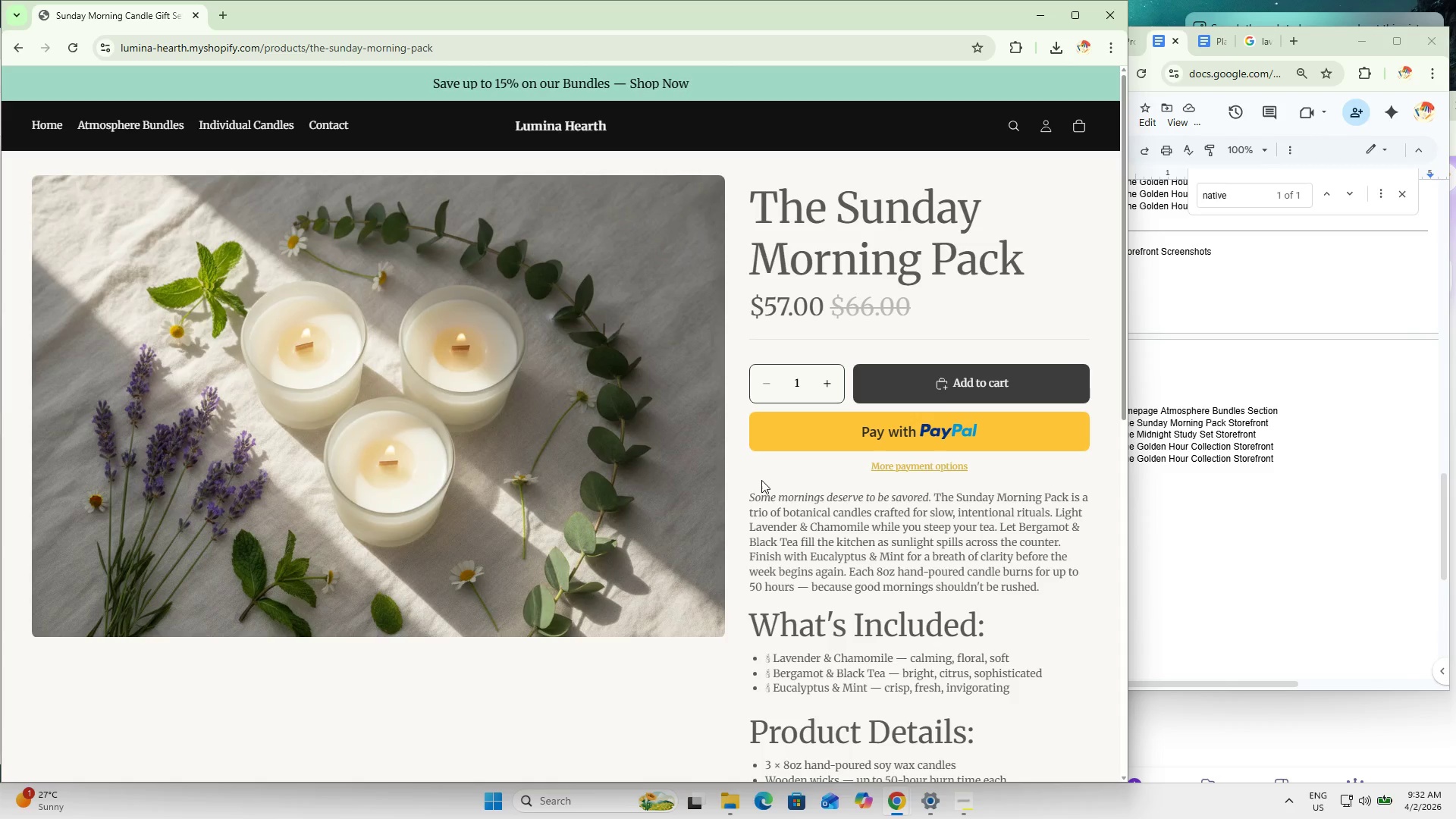 
key(Meta+Shift+ShiftLeft)
 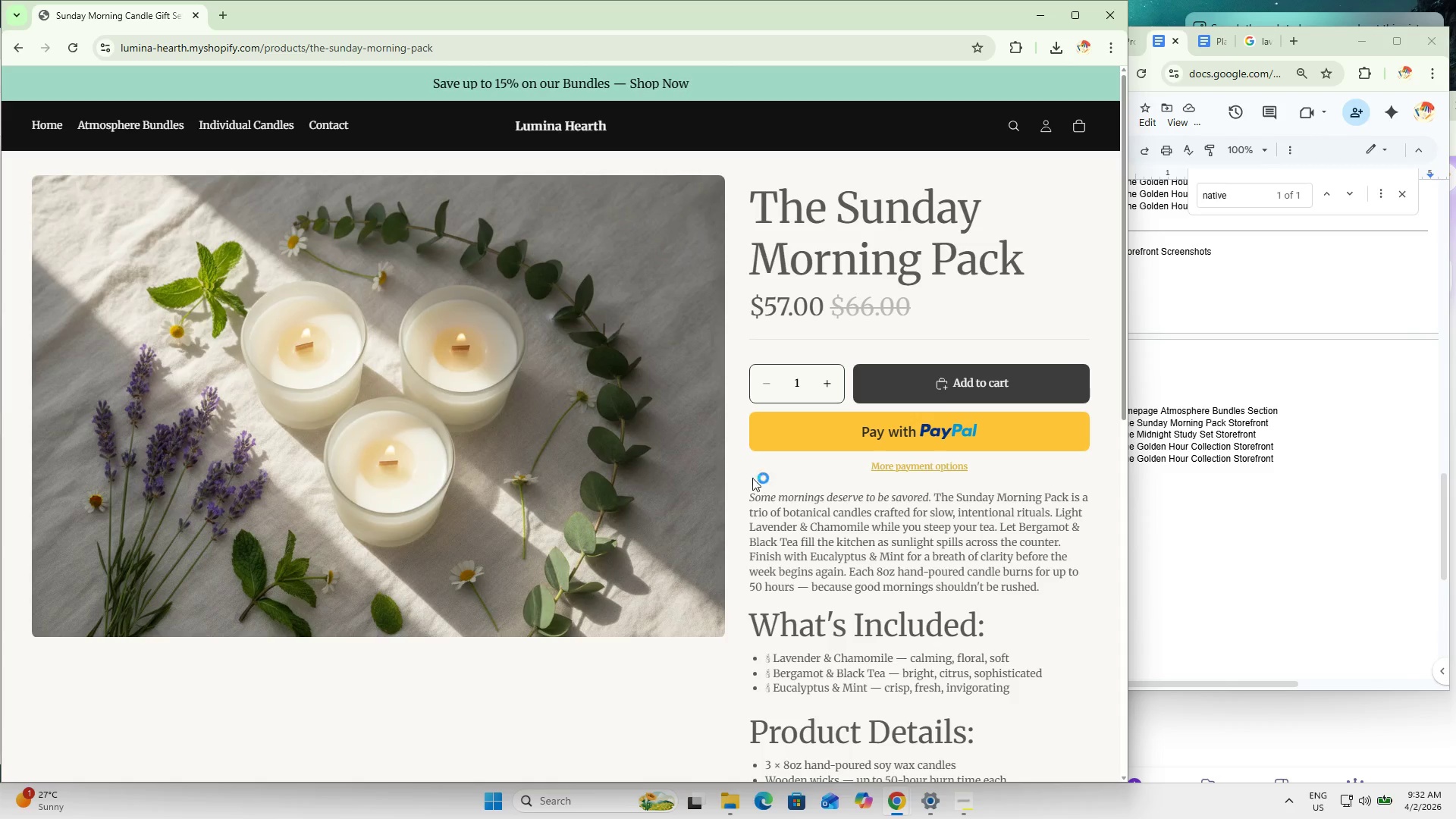 
key(Meta+Shift+S)
 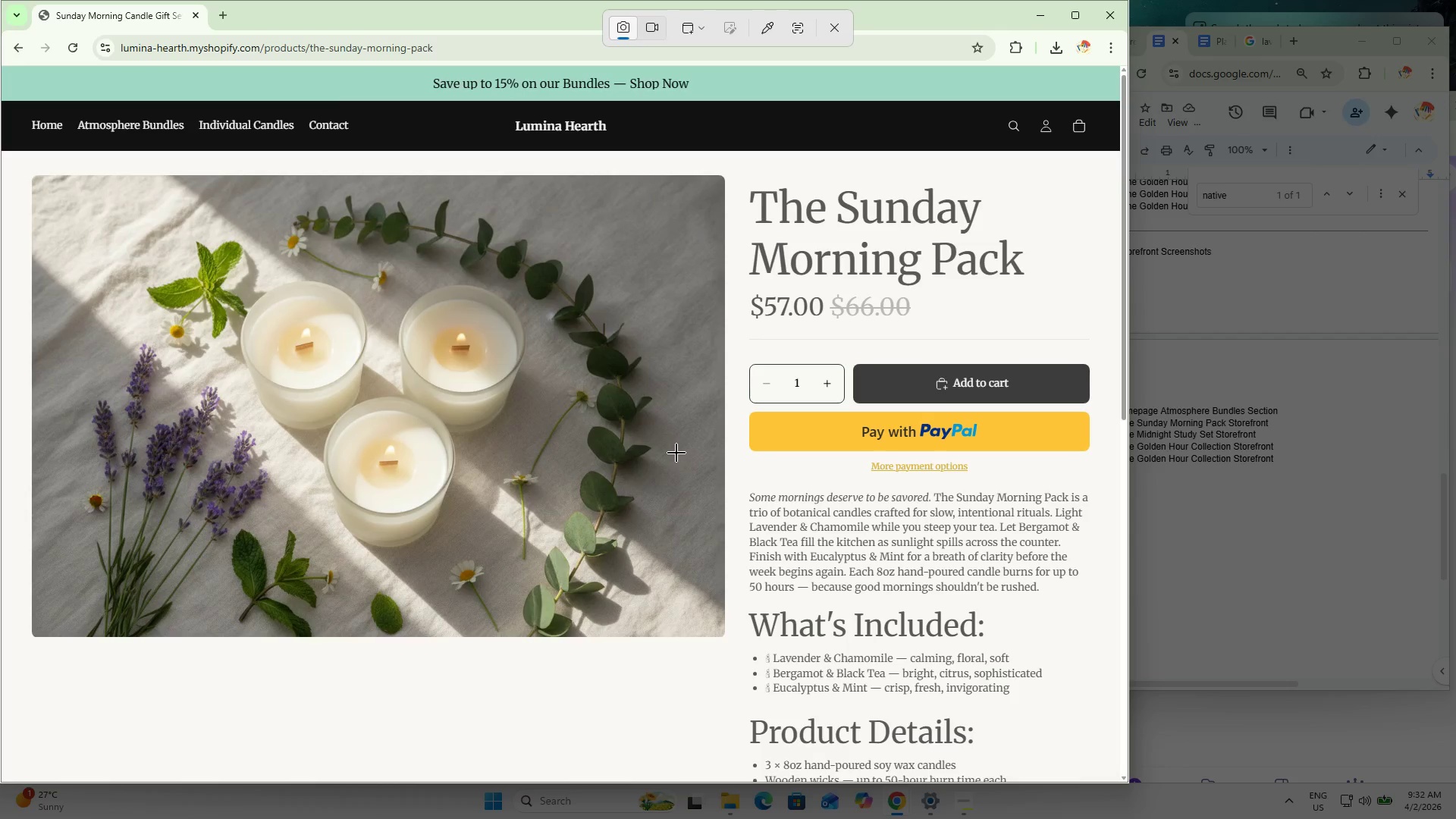 
left_click([676, 453])
 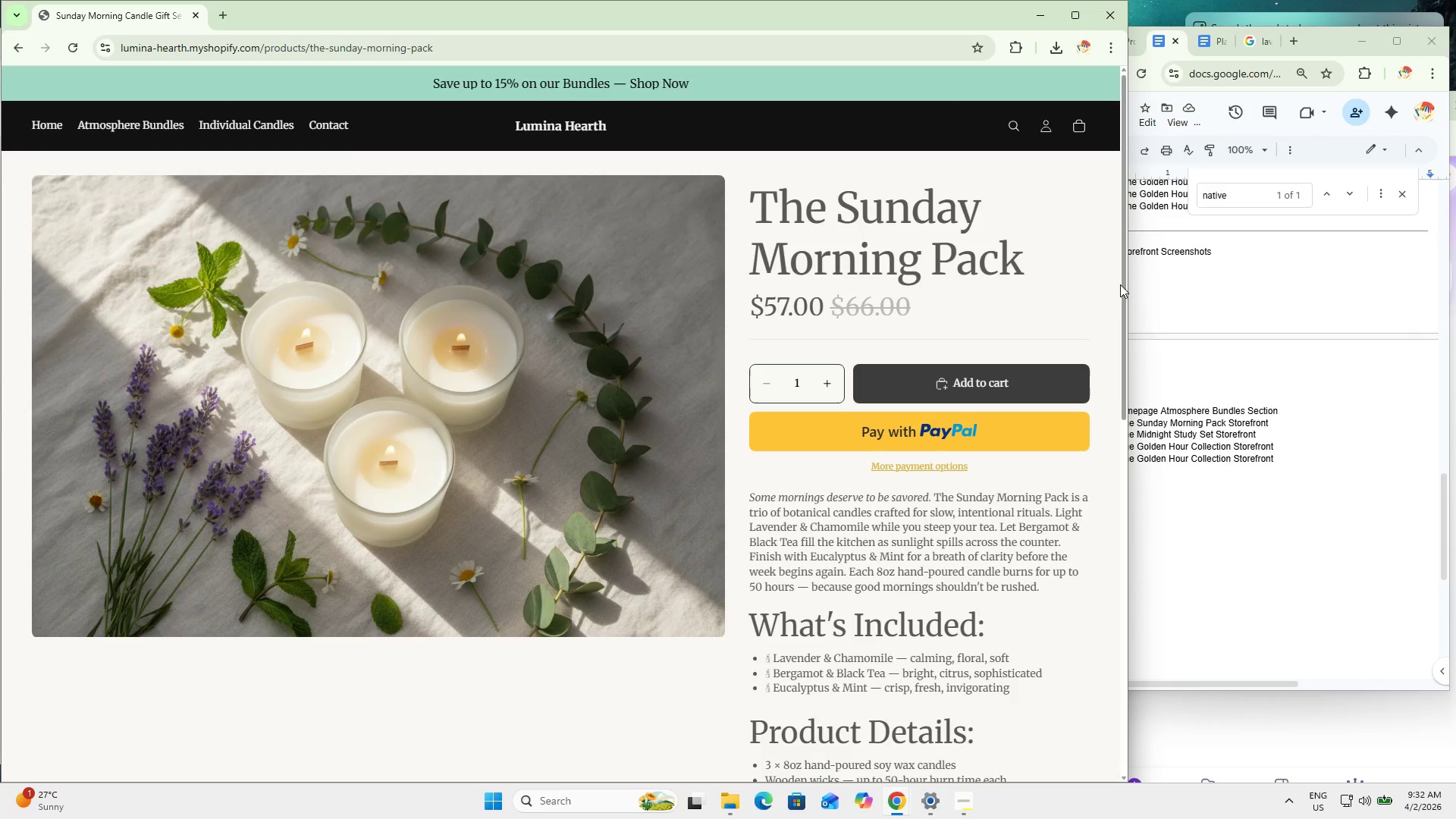 
left_click_drag(start_coordinate=[1123, 268], to_coordinate=[1135, 302])
 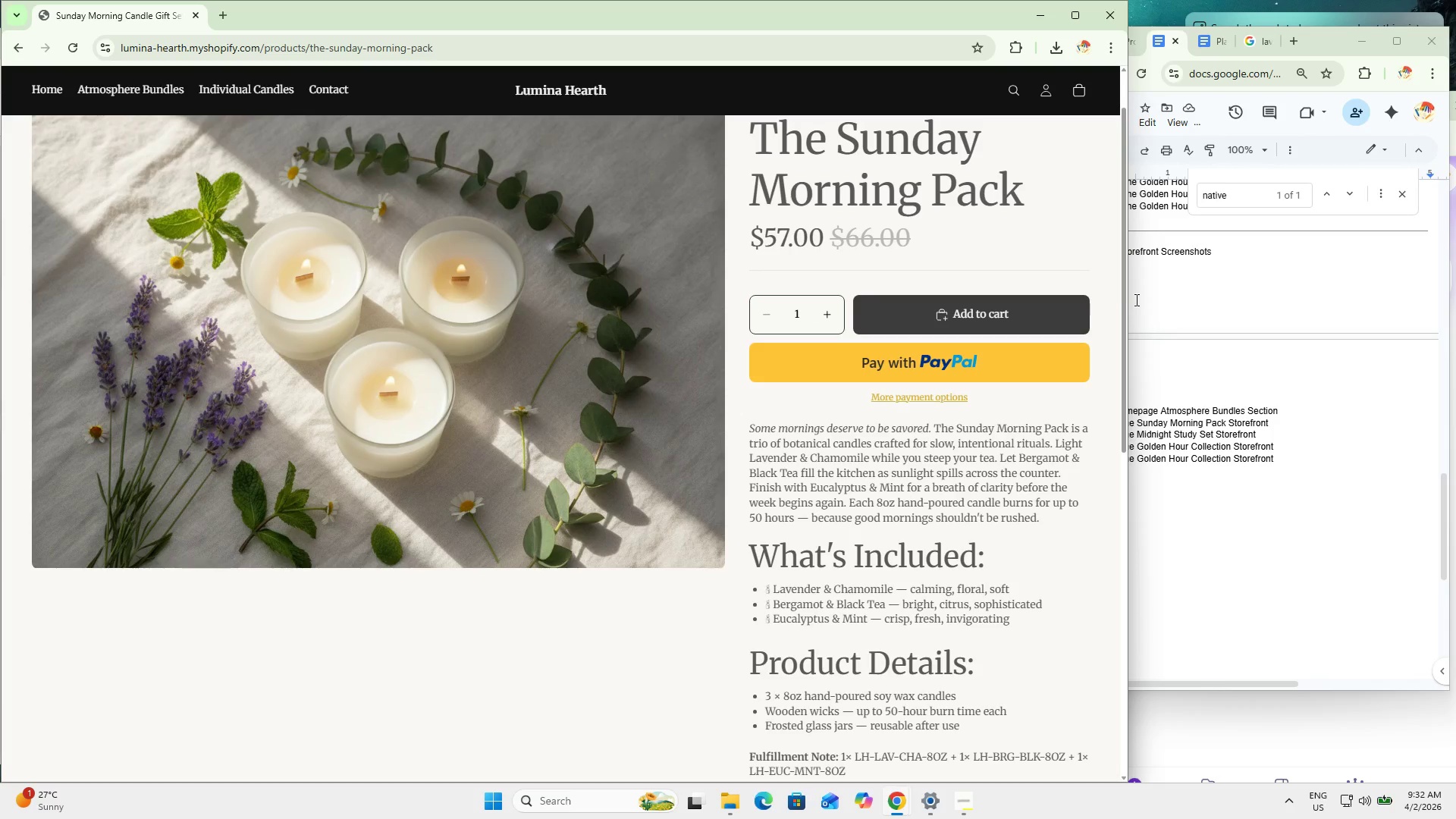 
key(Meta+MetaLeft)
 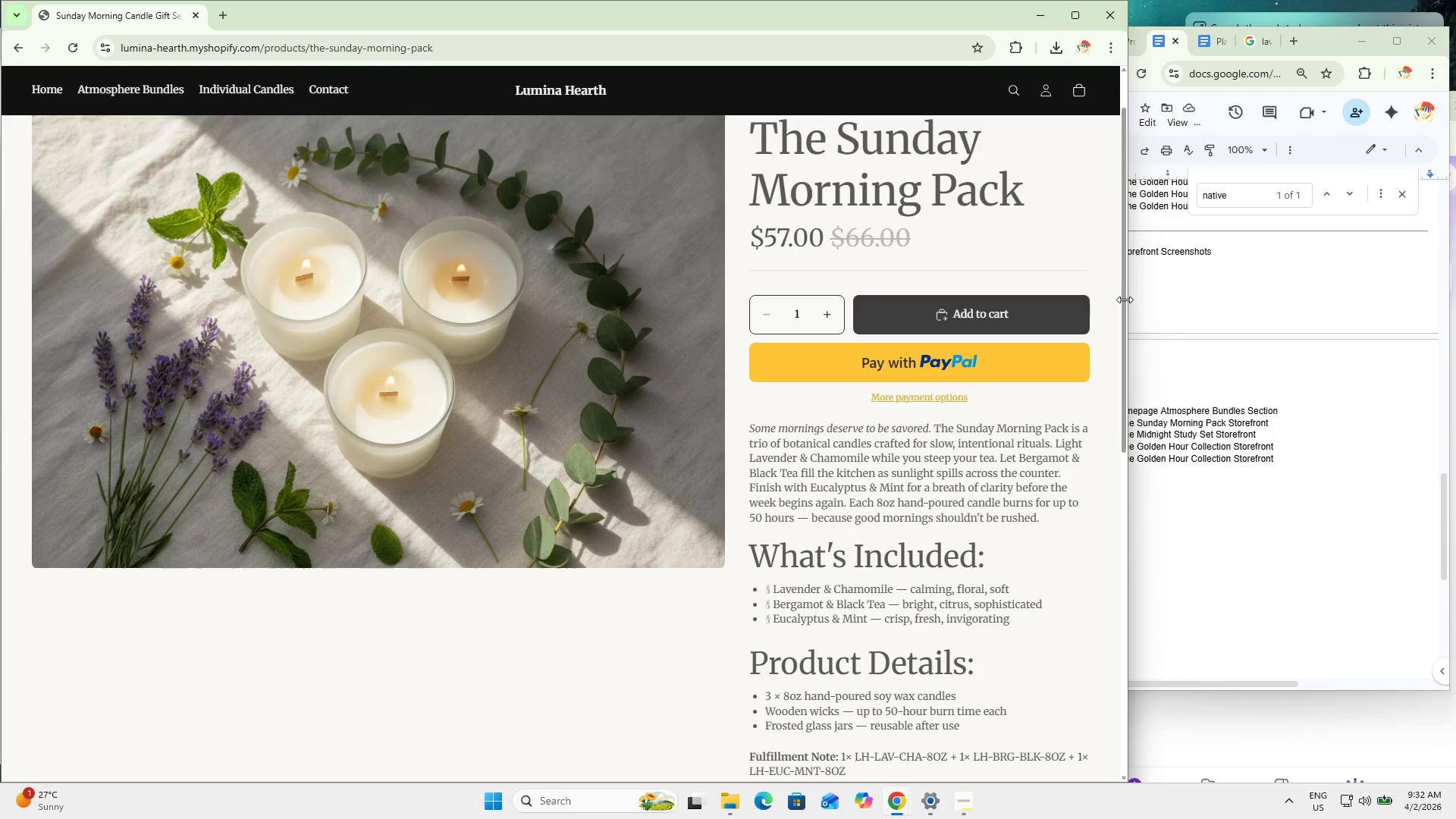 
key(Meta+Shift+ShiftLeft)
 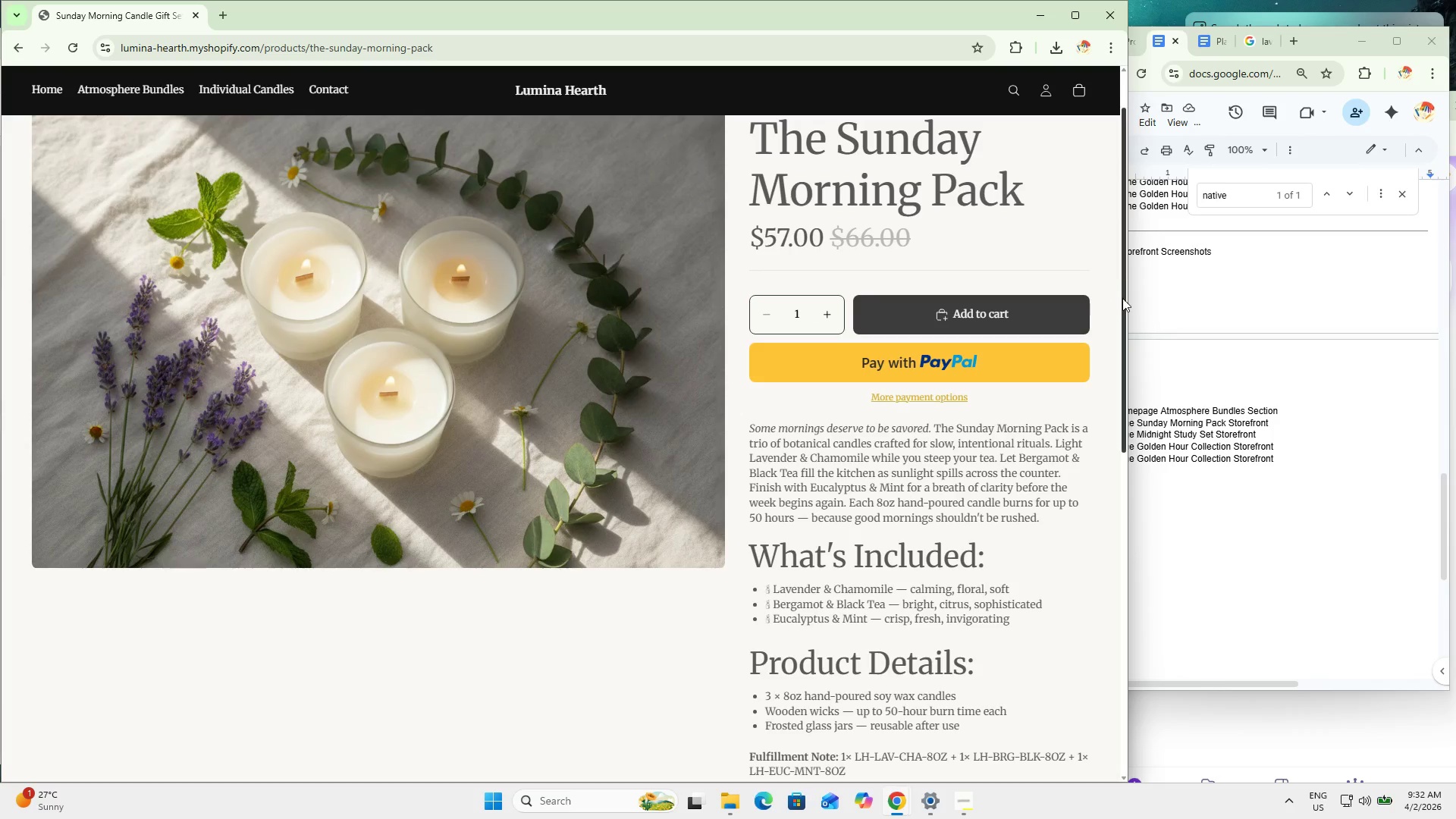 
key(Meta+Shift+S)
 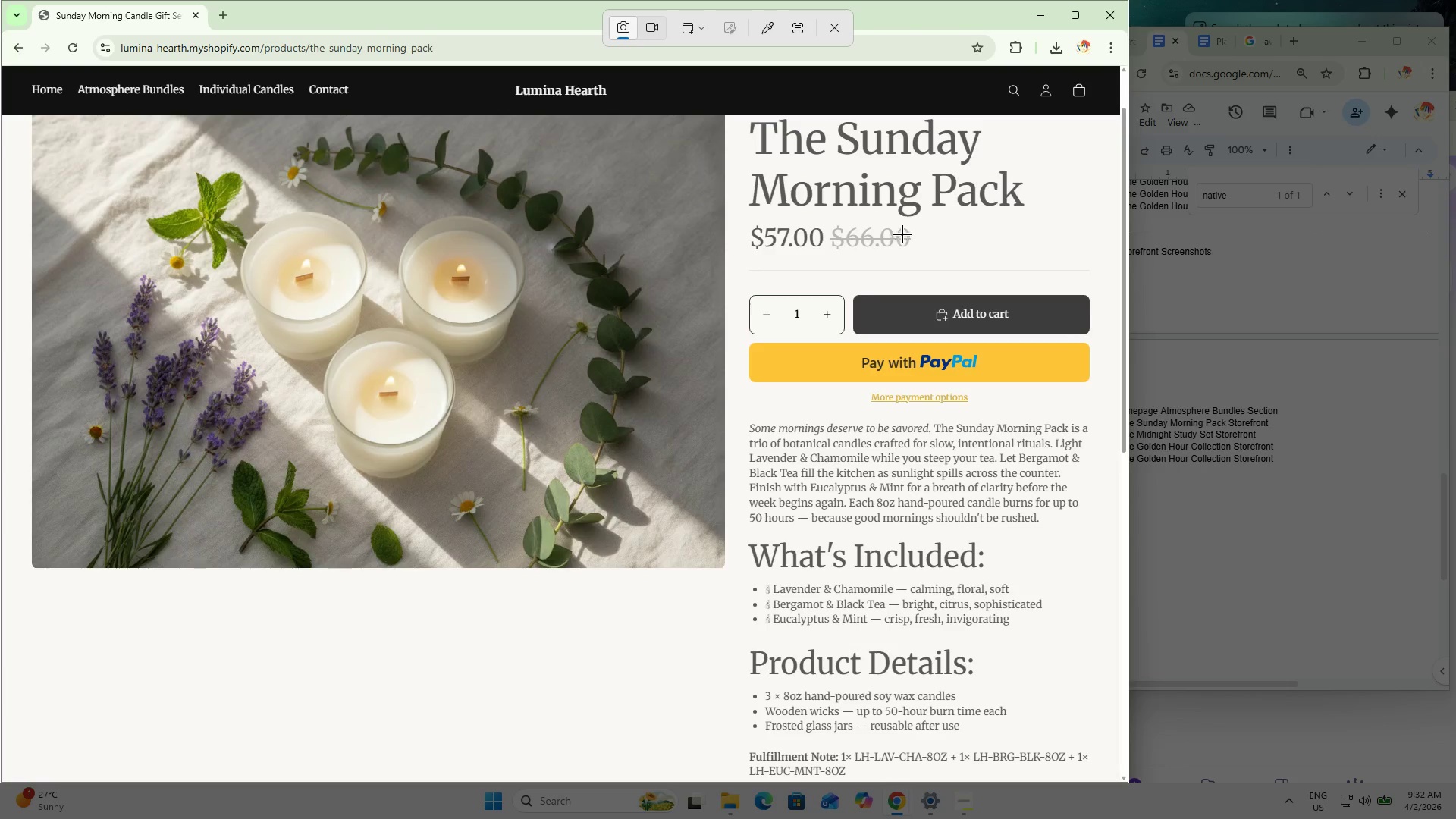 
left_click([903, 232])
 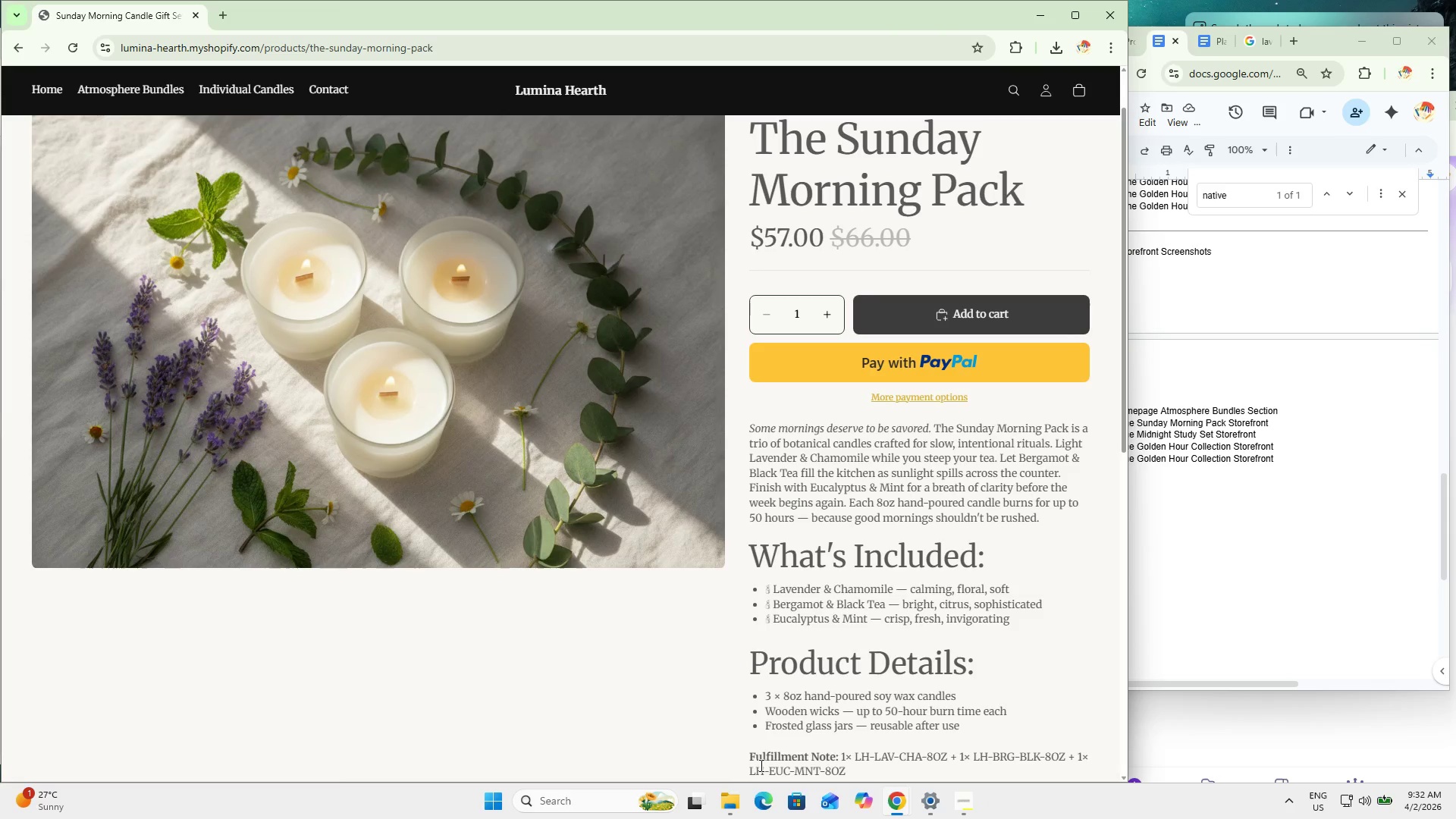 
left_click([726, 808])
 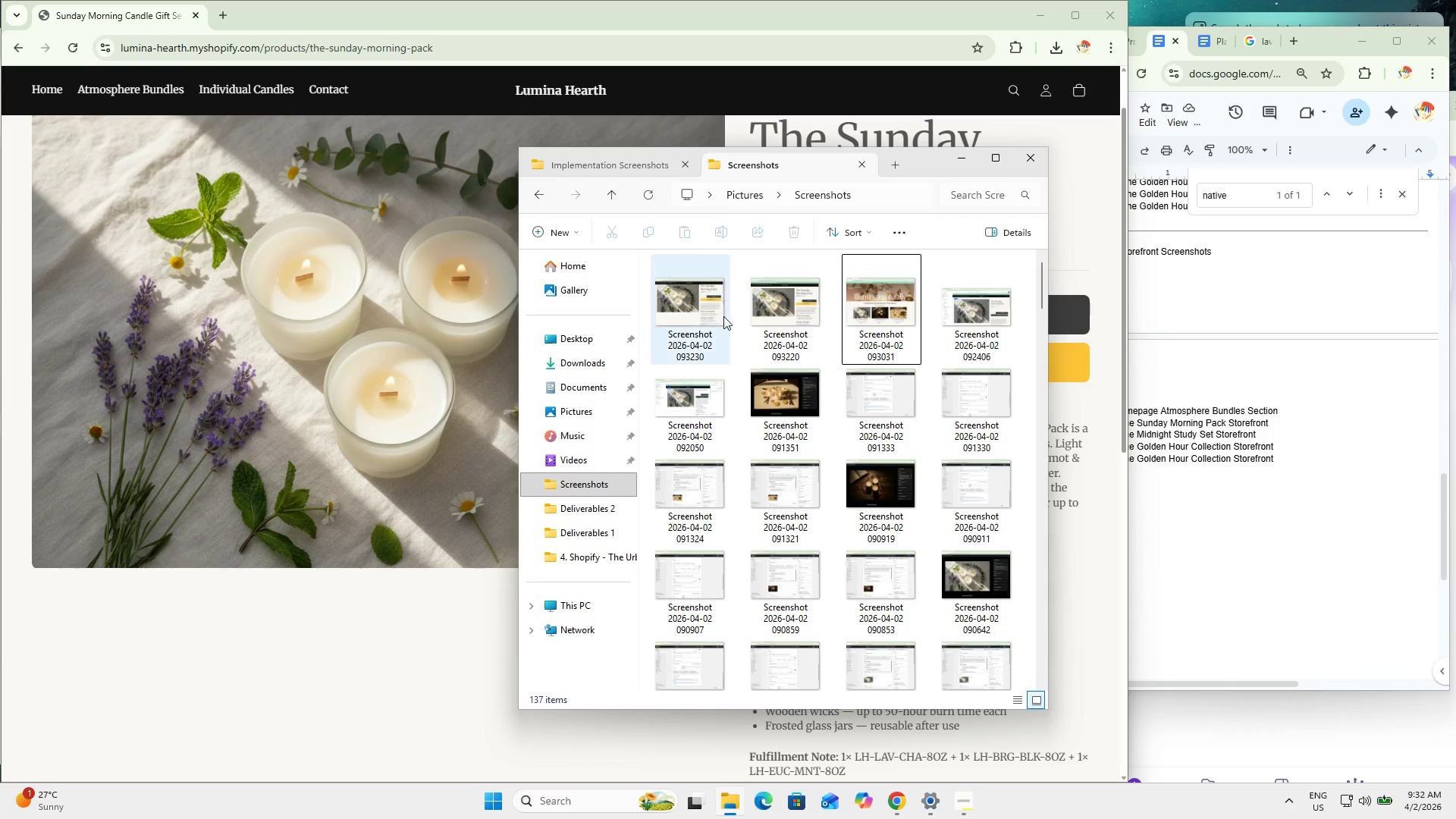 
left_click([756, 315])
 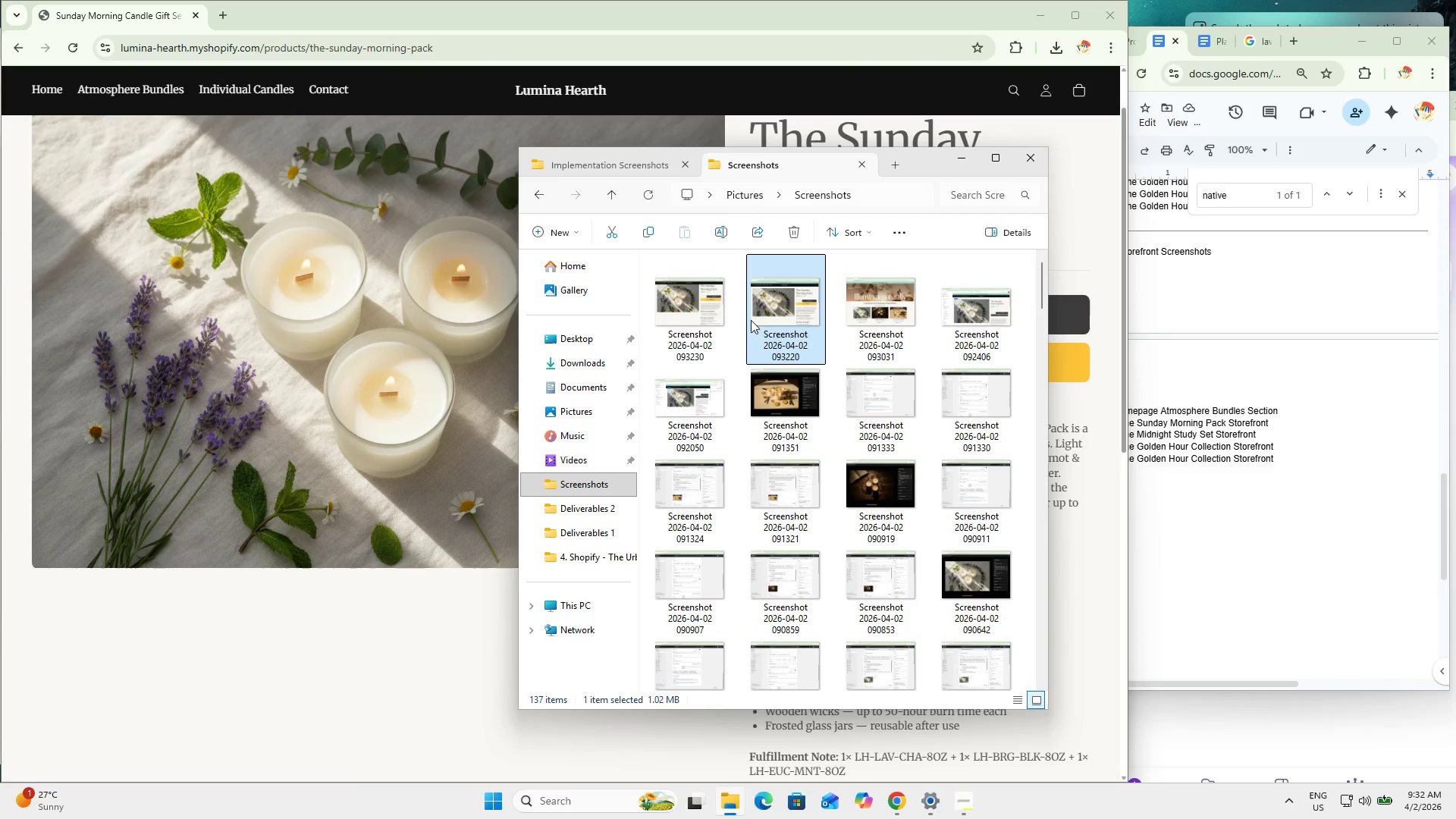 
double_click([778, 322])
 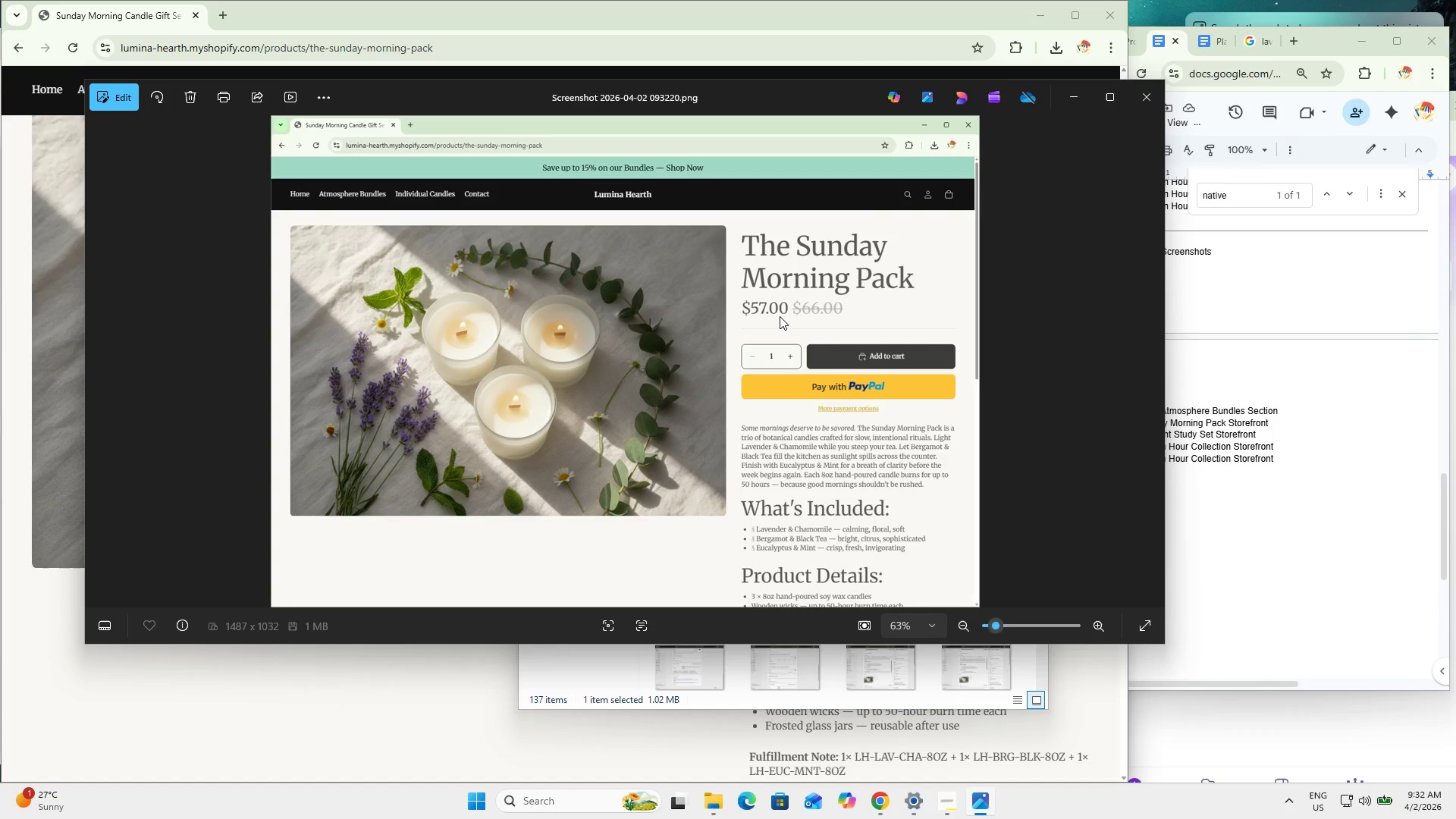 
key(ArrowLeft)
 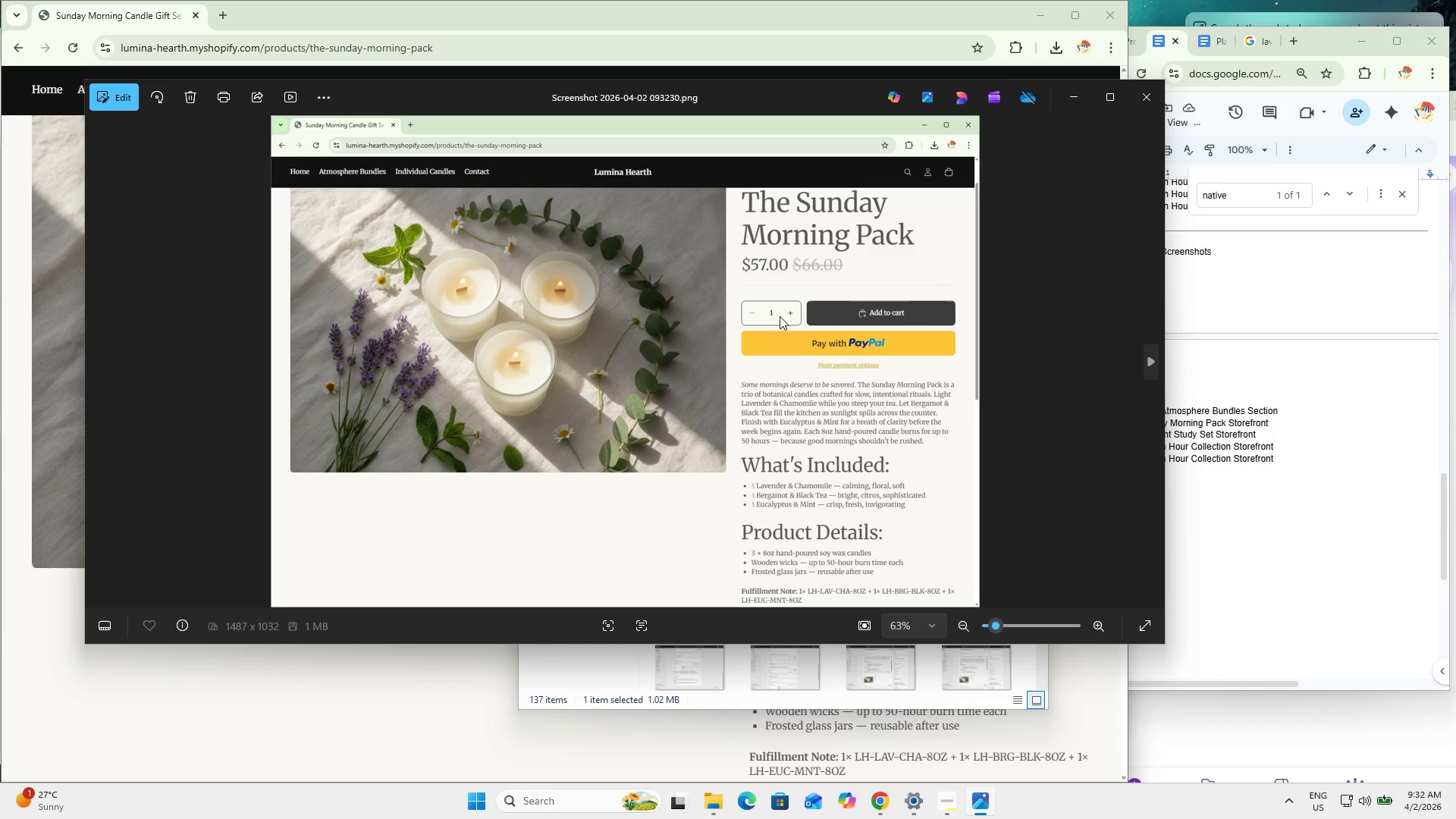 
key(ArrowRight)
 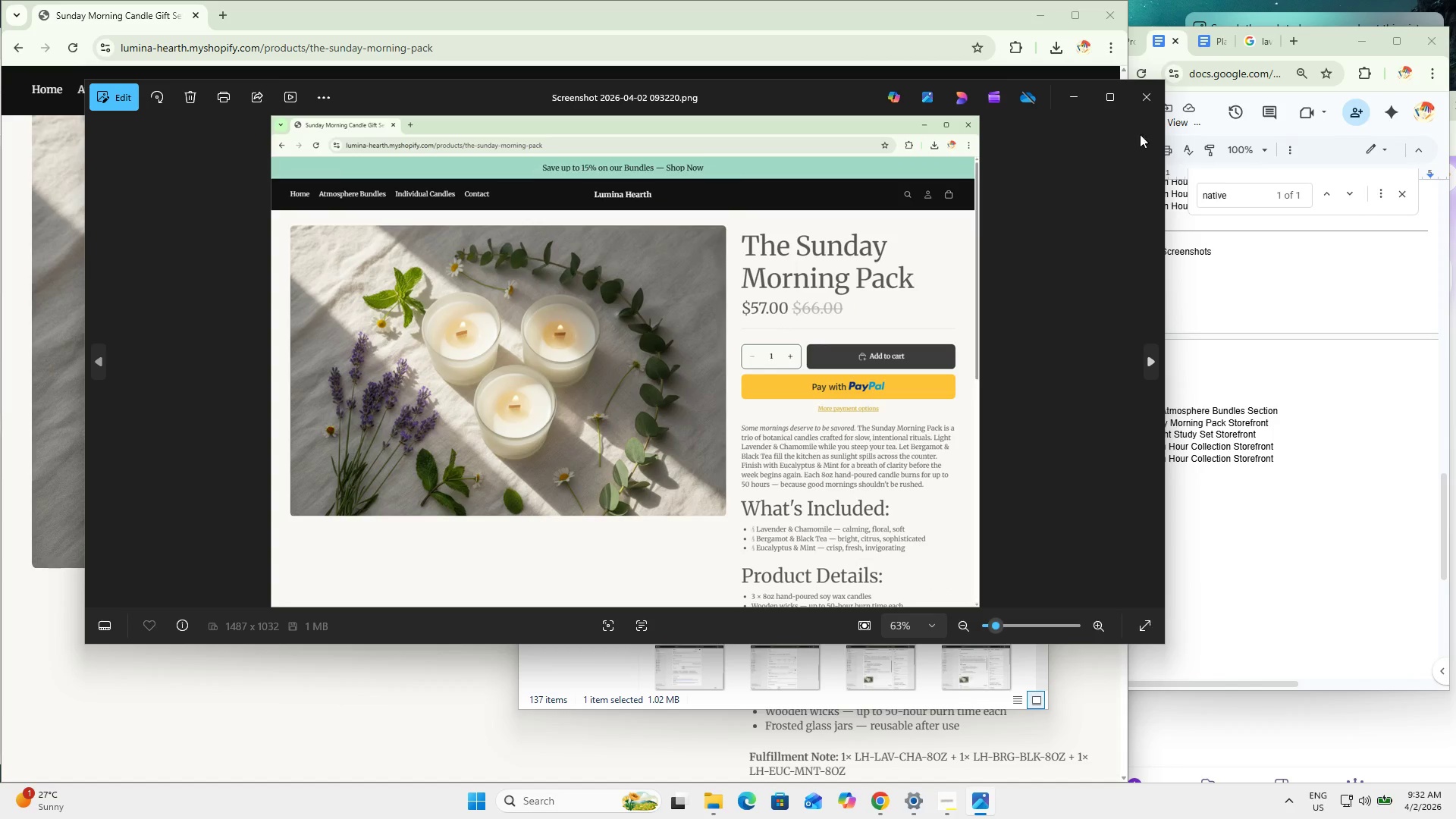 
left_click([1147, 110])
 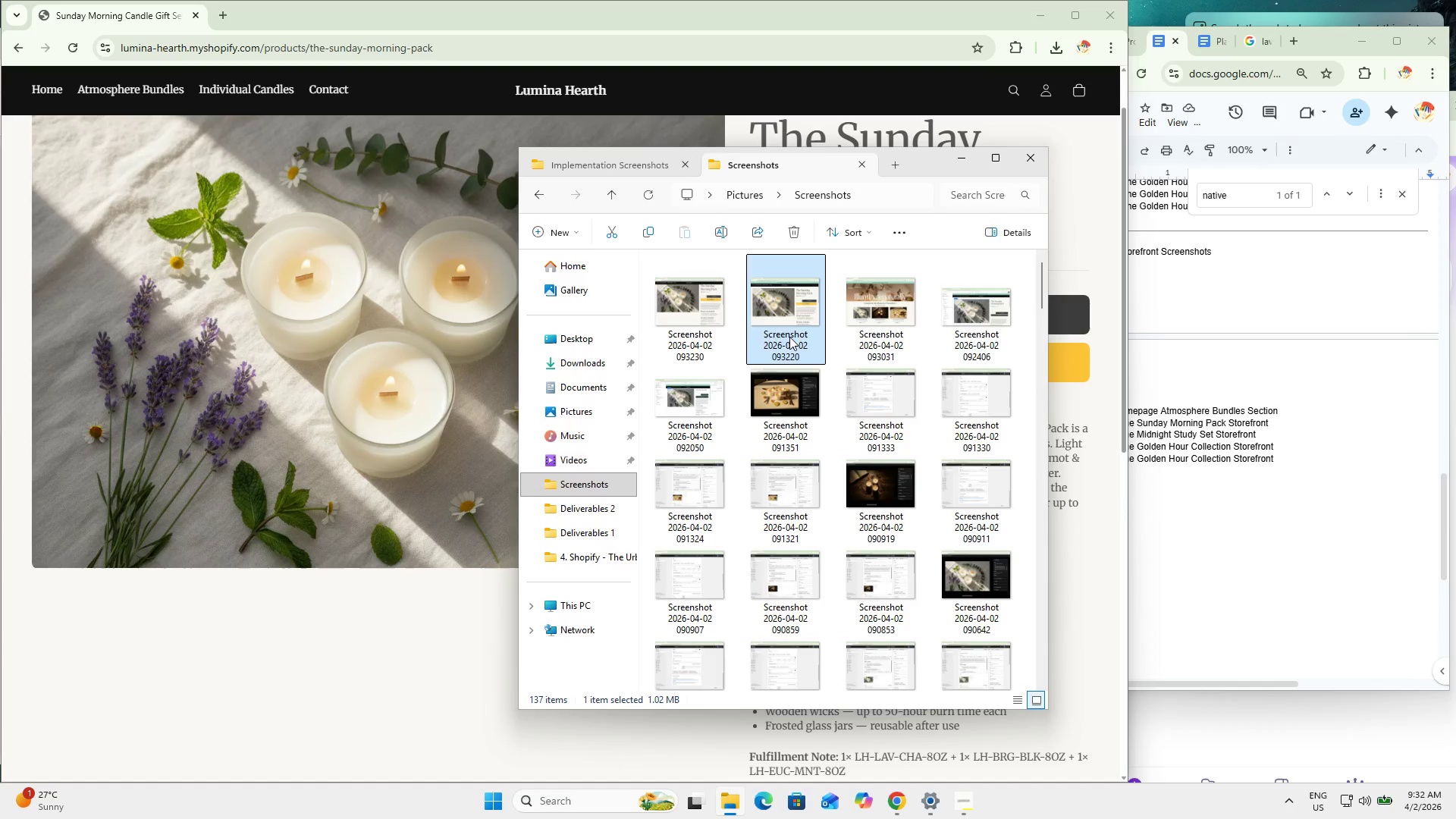 
key(Shift+ShiftLeft)
 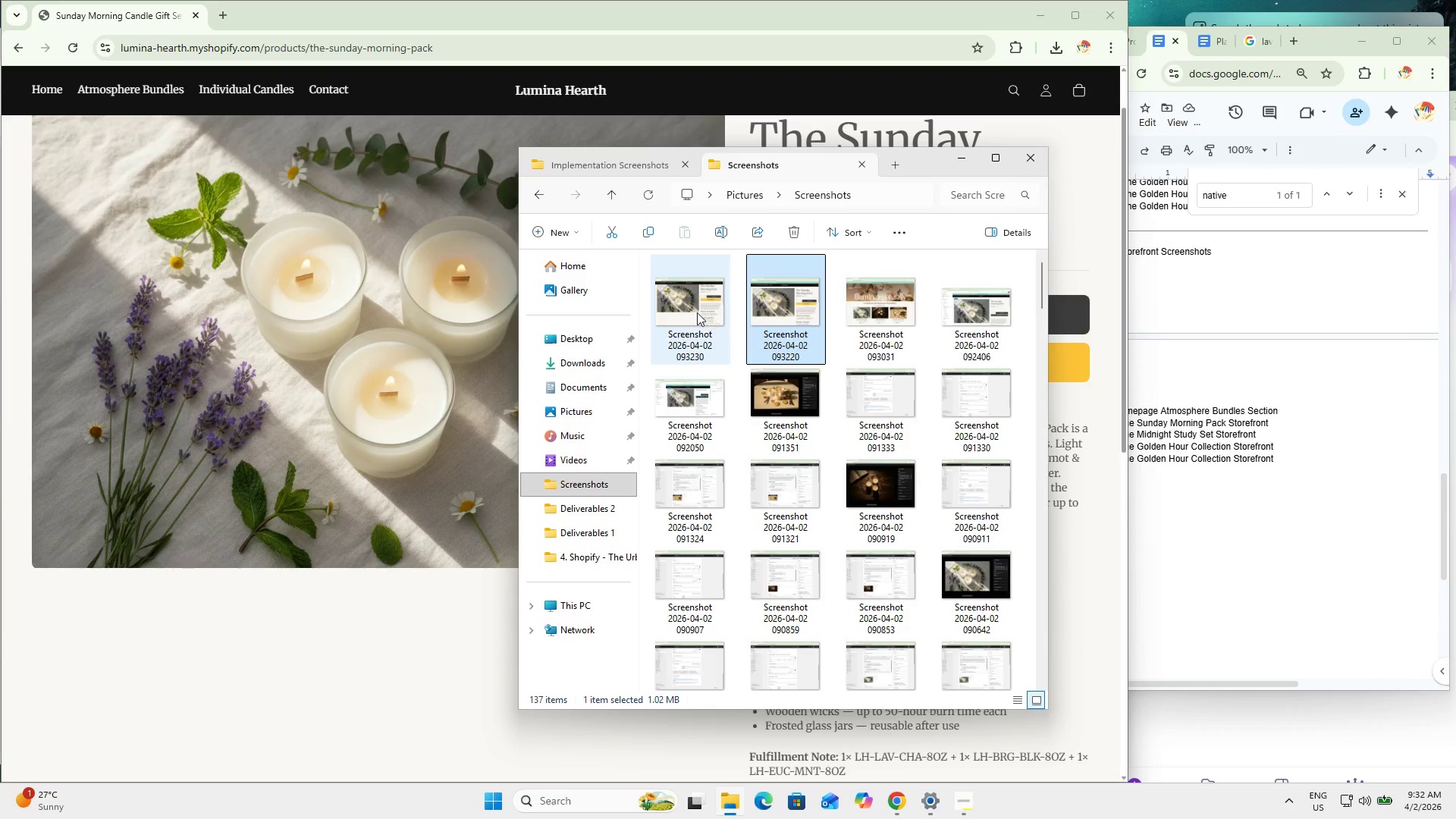 
left_click([697, 312])
 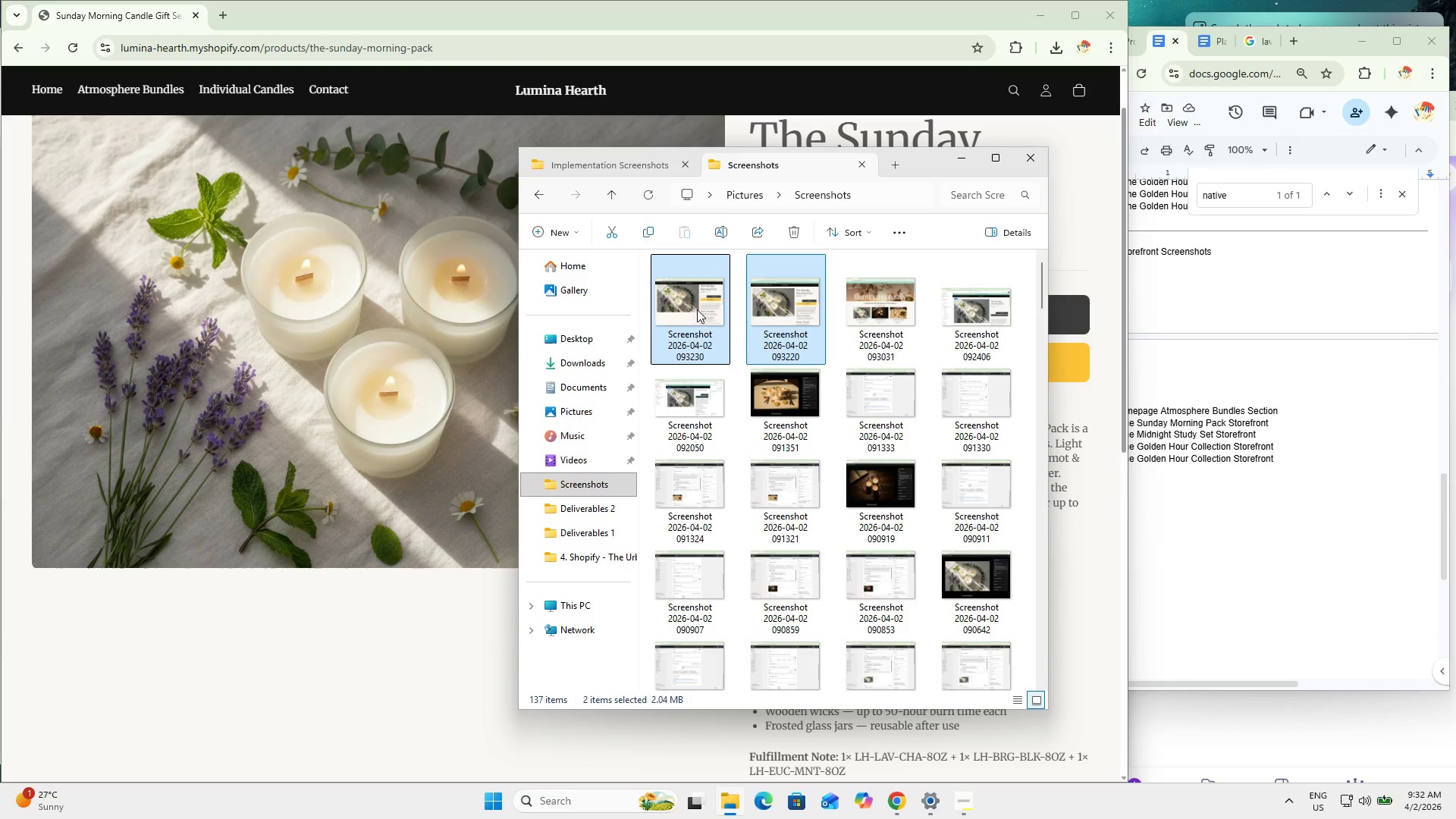 
key(Control+C)
 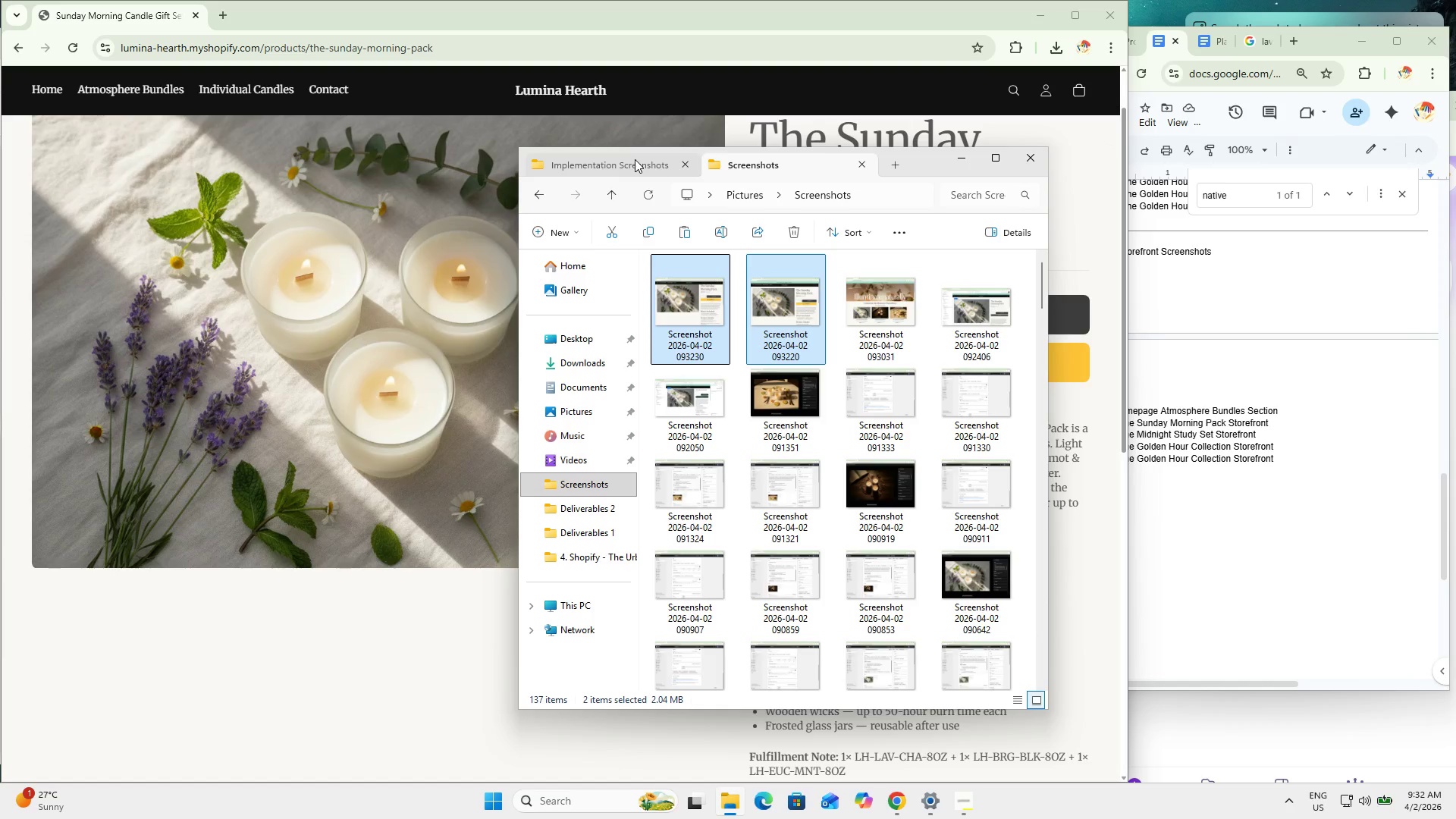 
key(Control+C)
 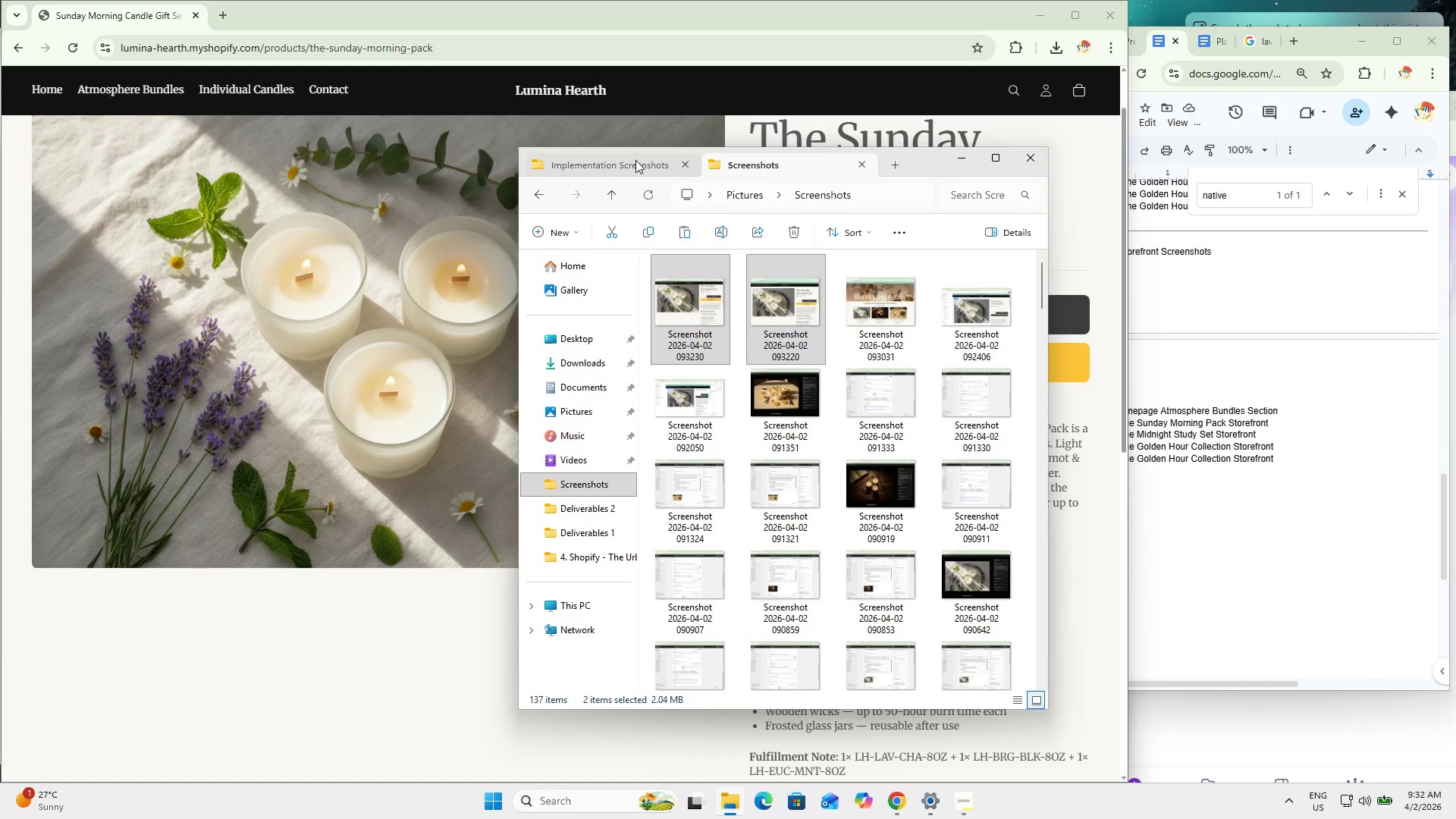 
left_click([635, 160])
 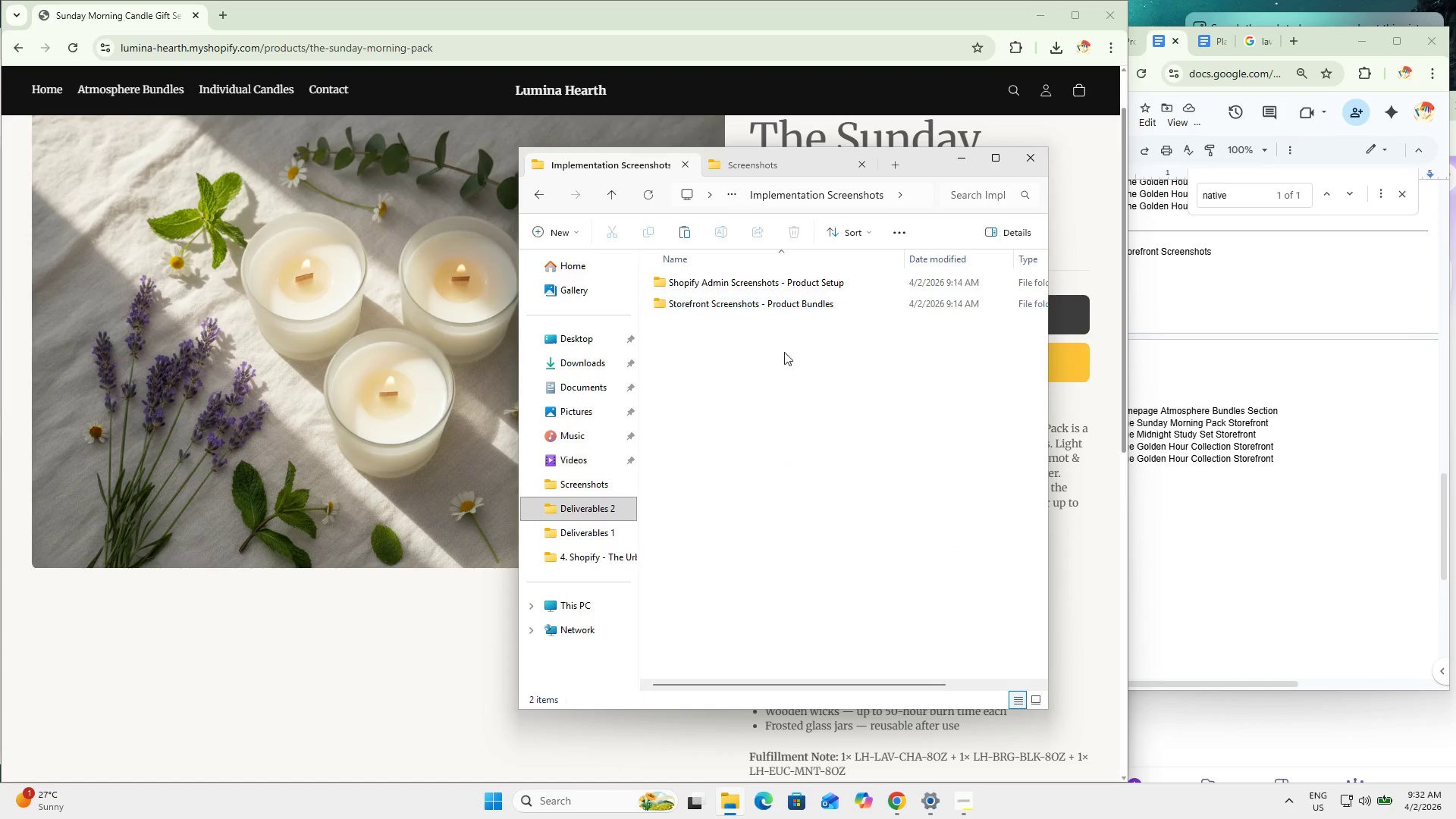 
double_click([777, 303])
 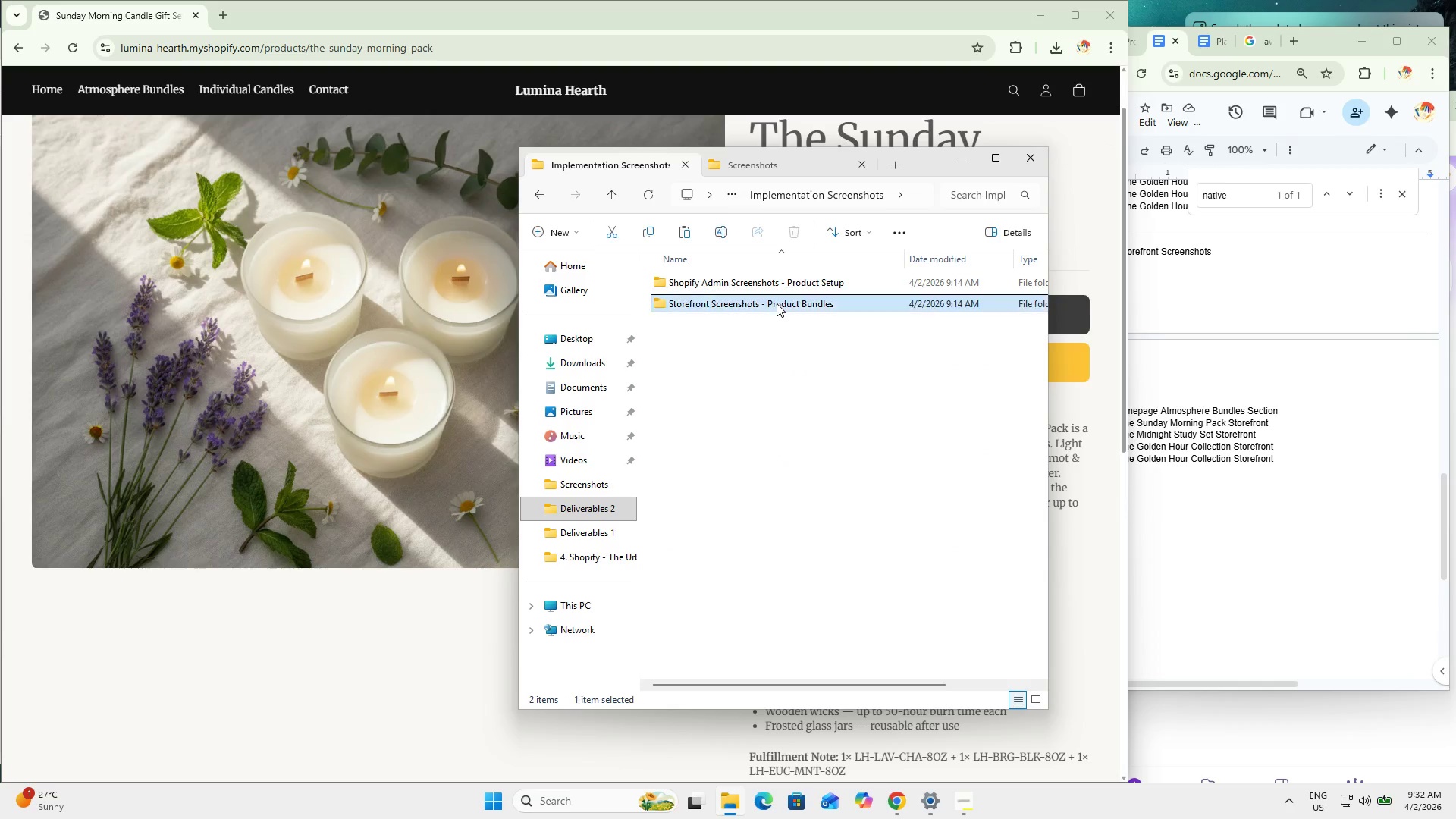 
triple_click([777, 303])
 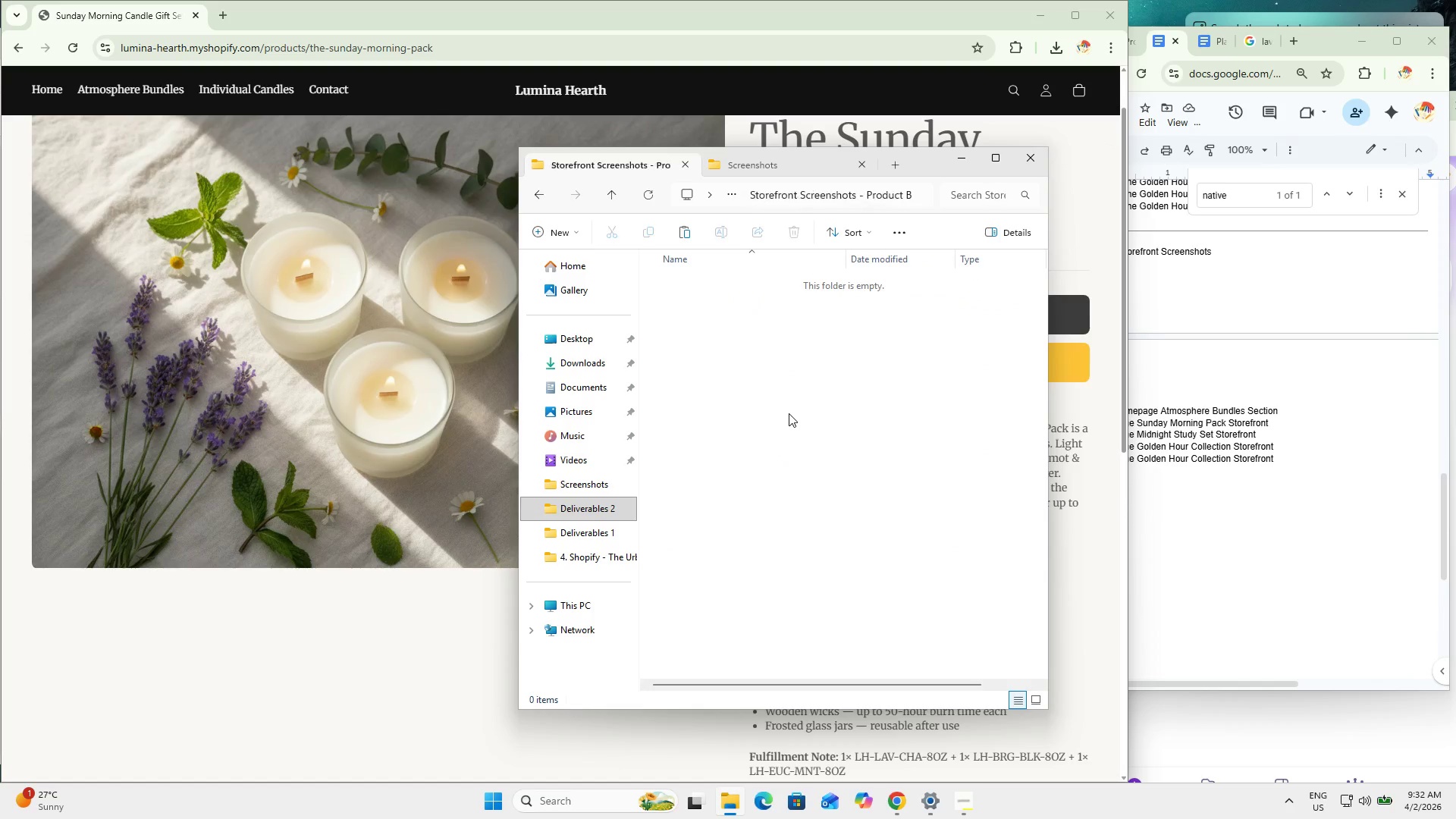 
triple_click([789, 414])
 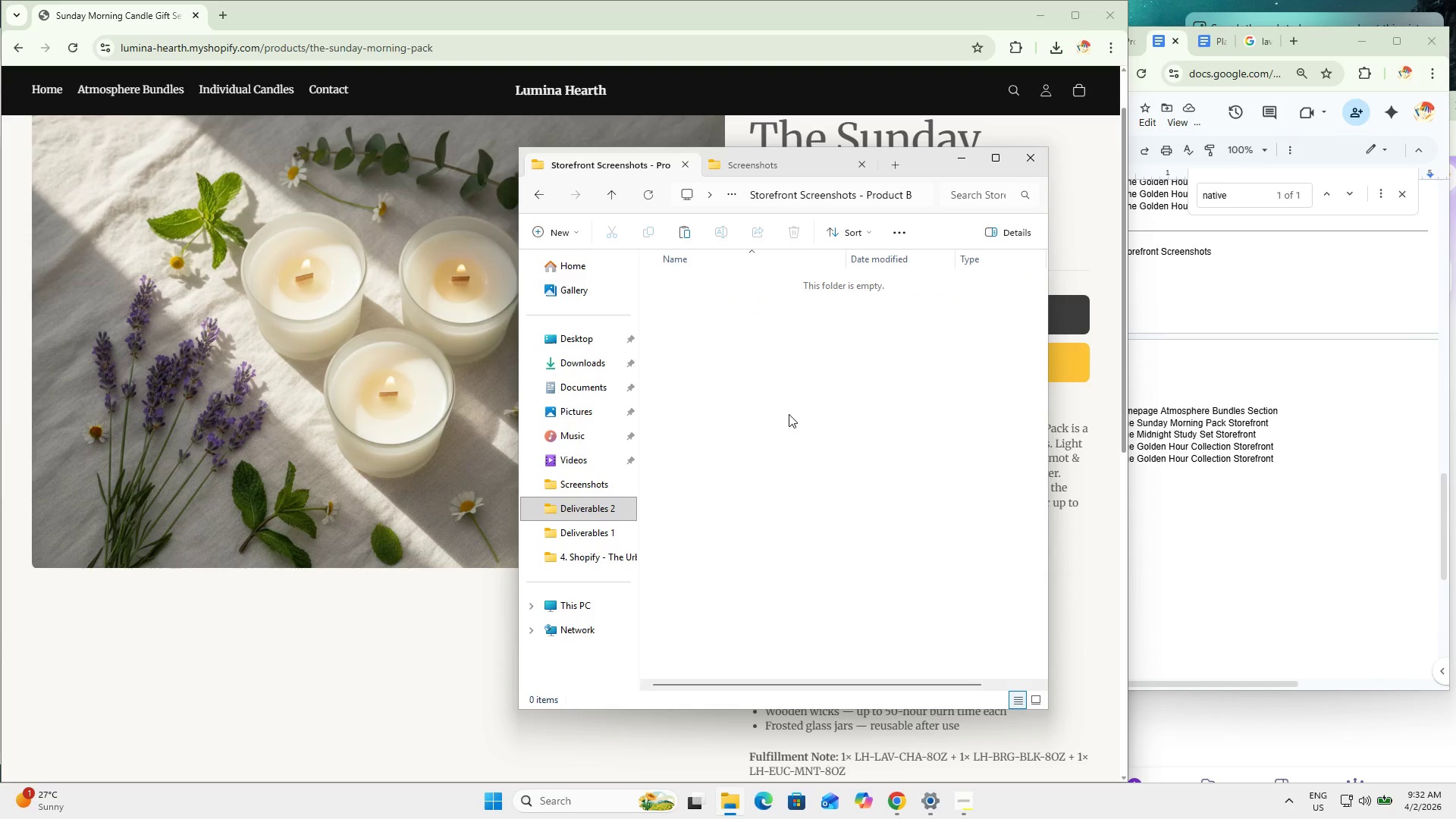 
key(Control+ControlLeft)
 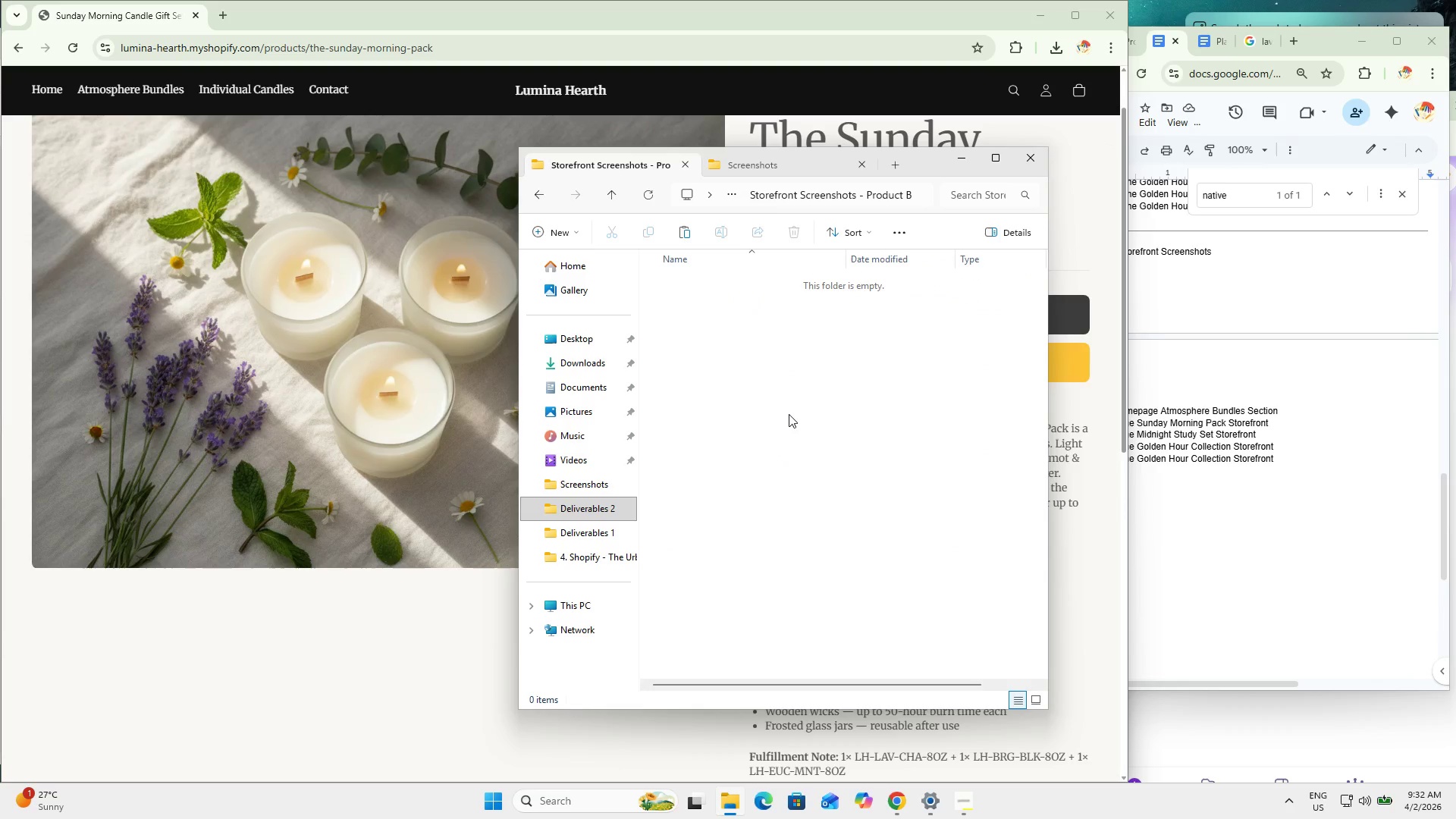 
key(Control+V)
 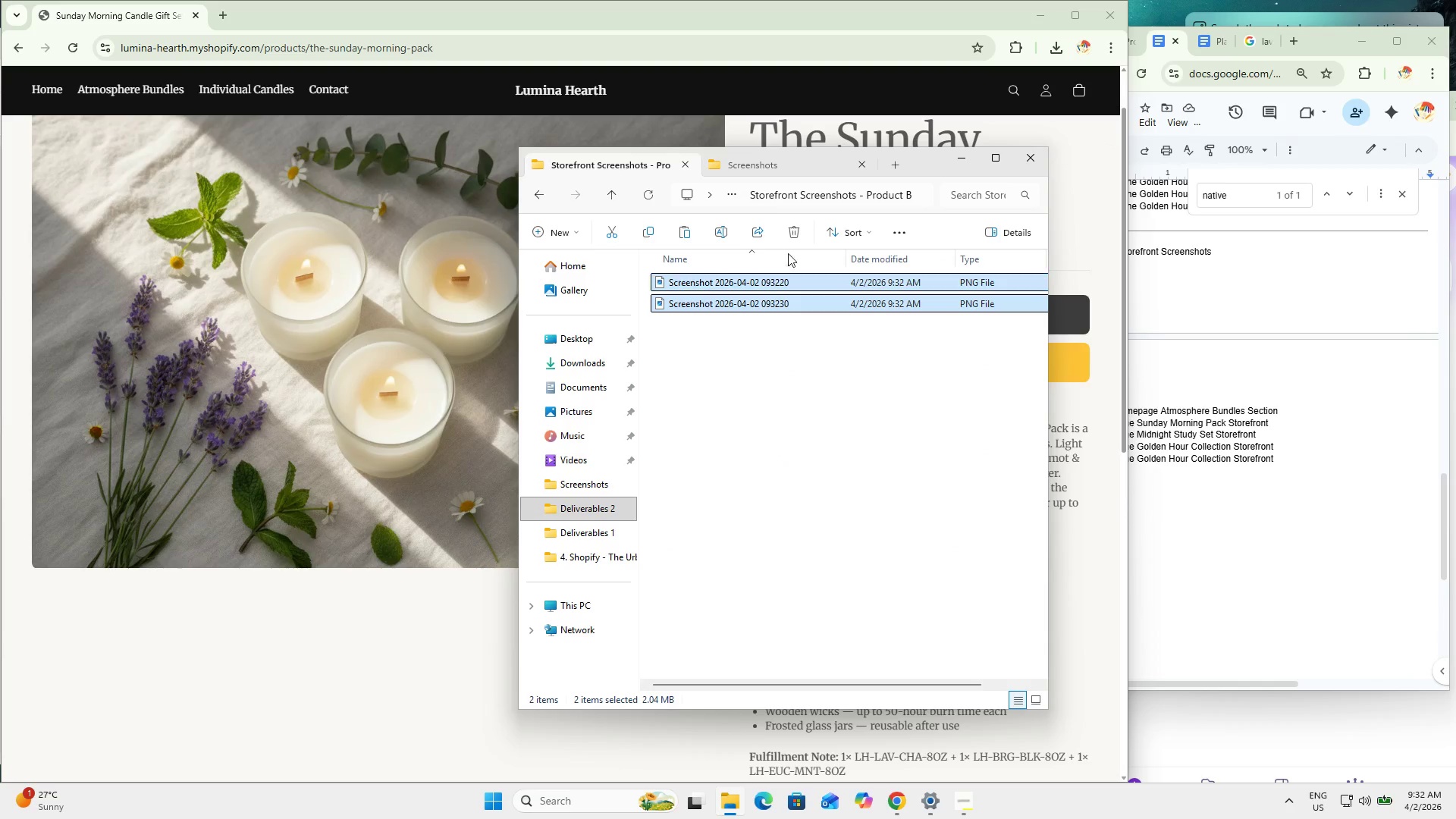 
left_click([605, 195])
 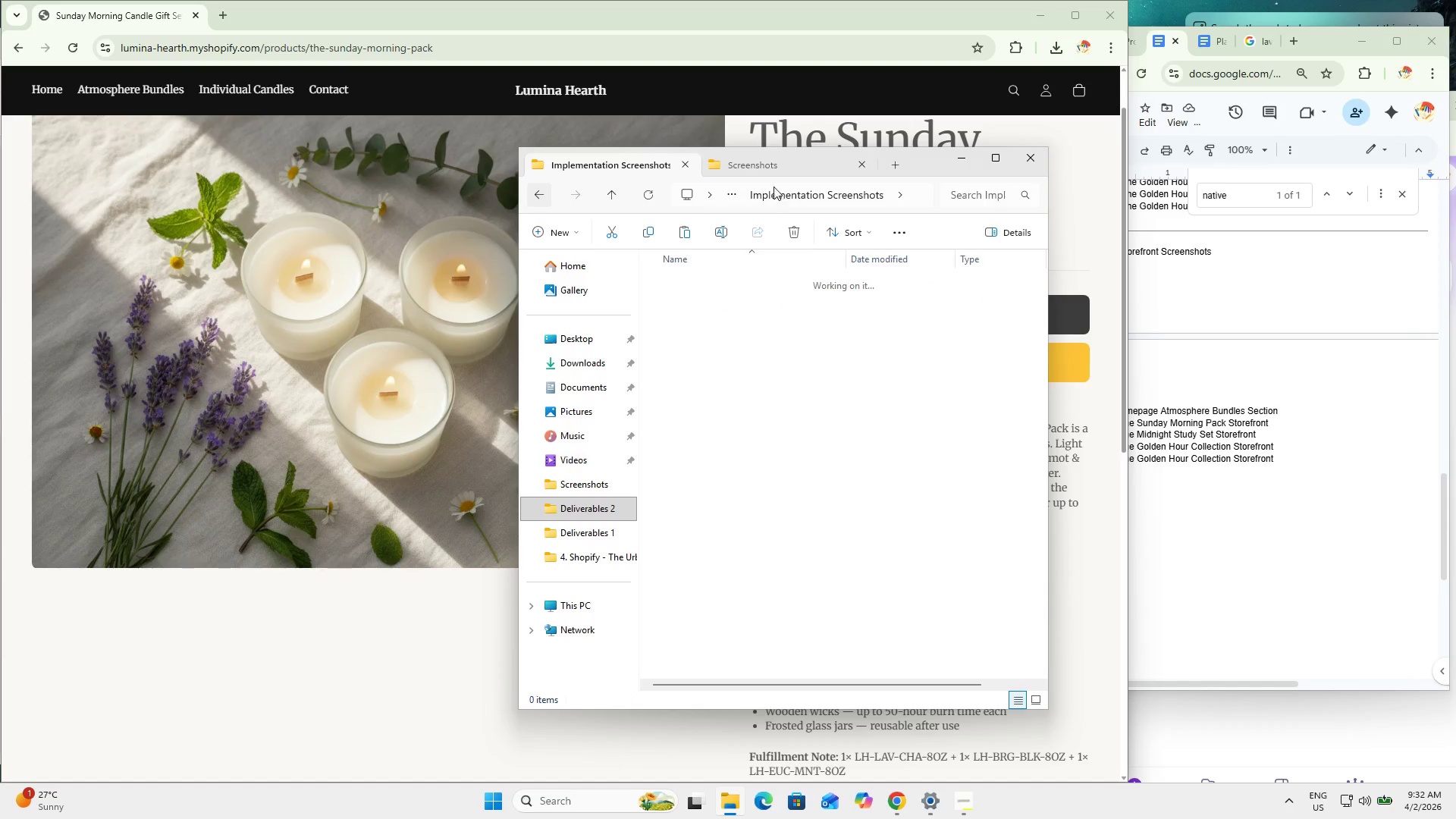 
left_click([761, 162])
 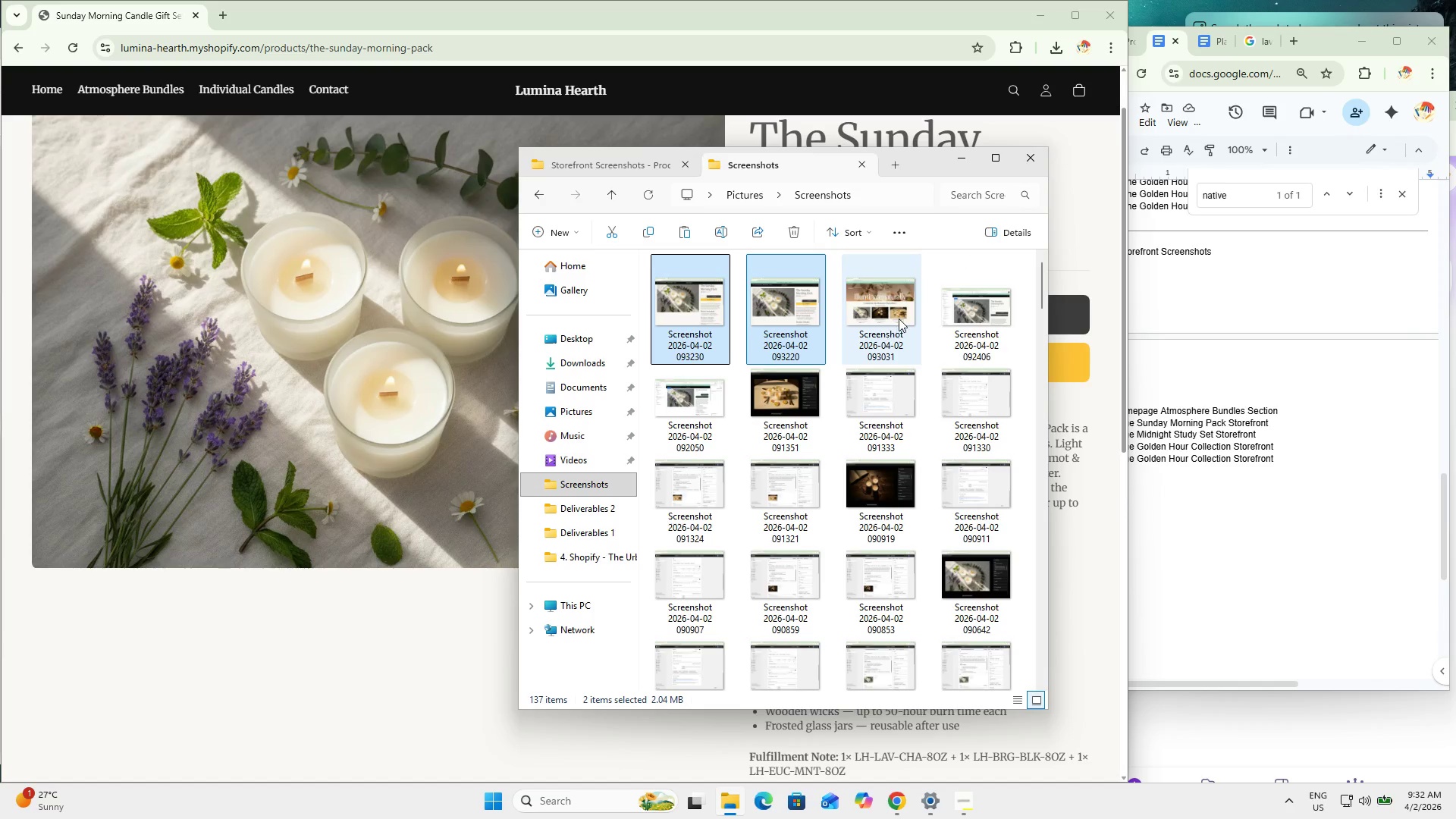 
left_click([899, 316])
 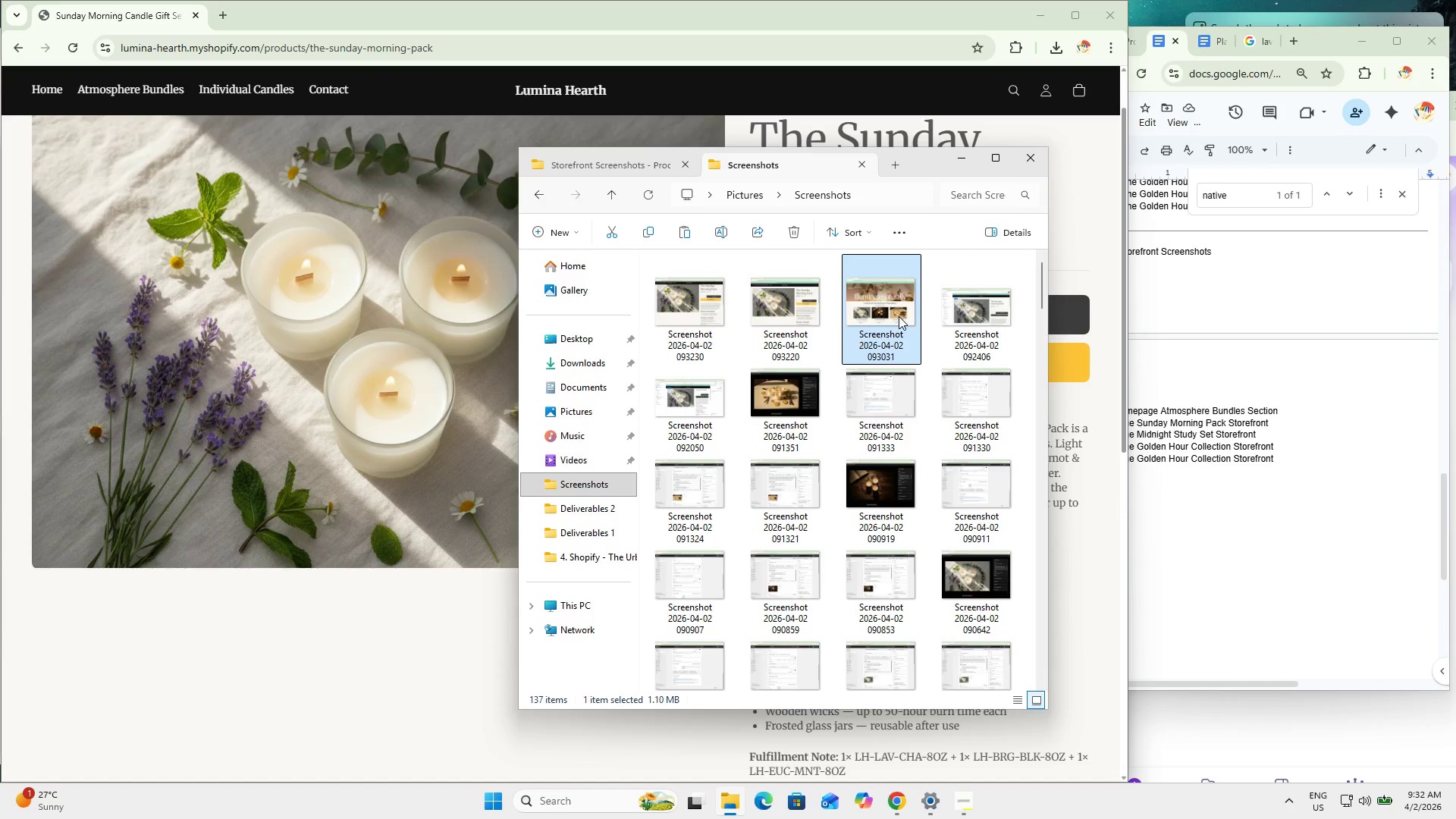 
key(Control+C)
 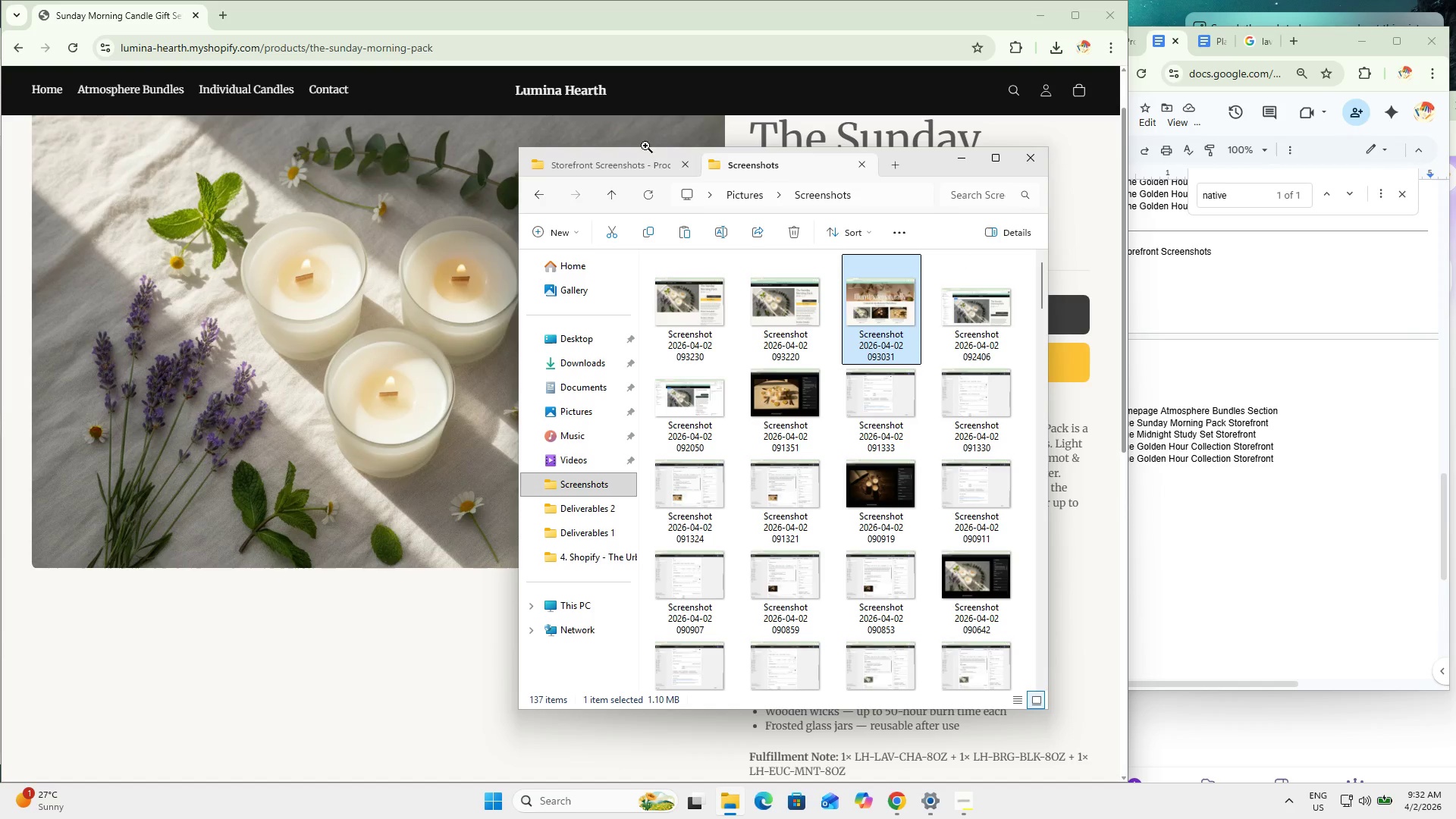 
key(Control+C)
 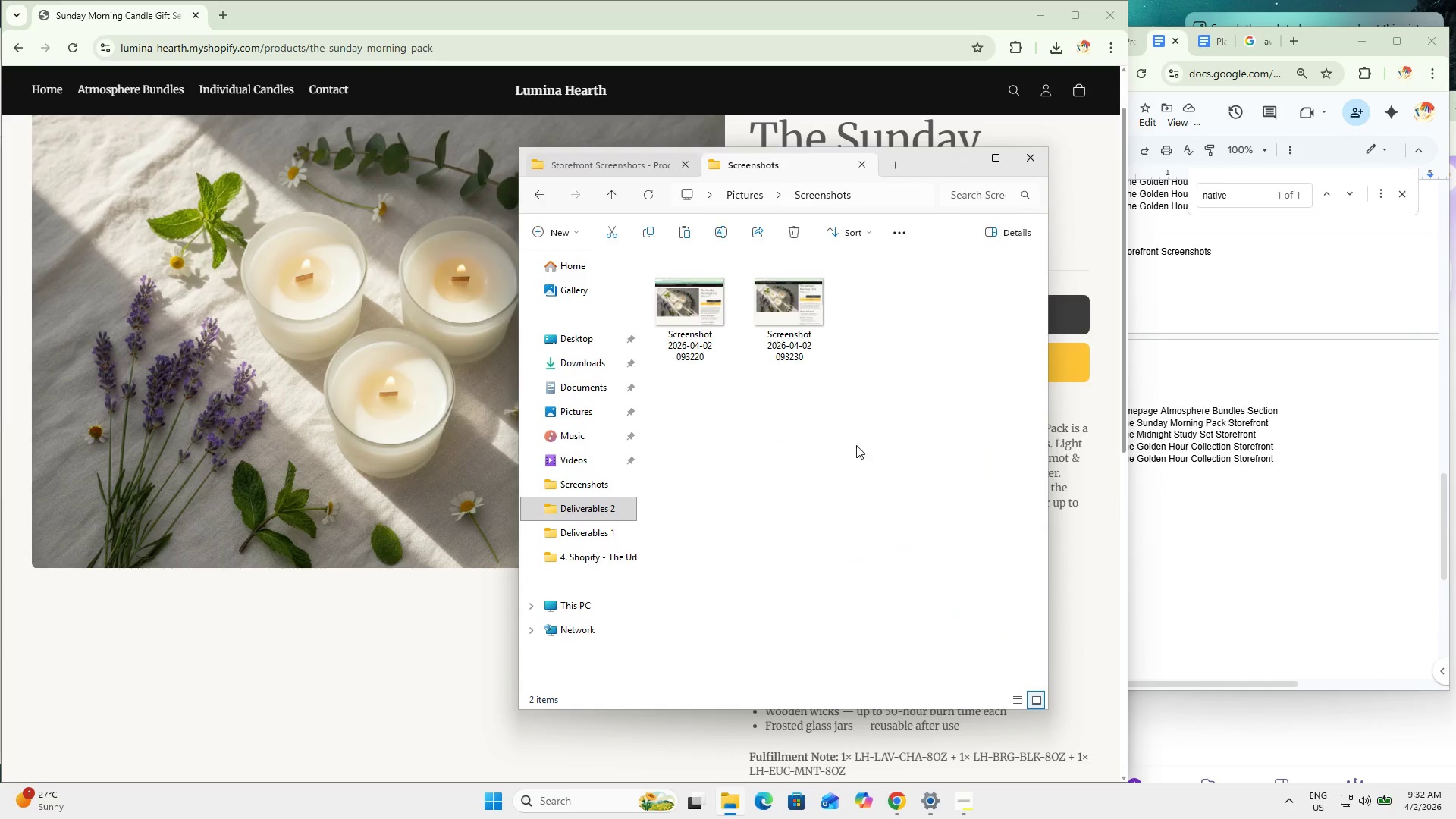 
double_click([867, 477])
 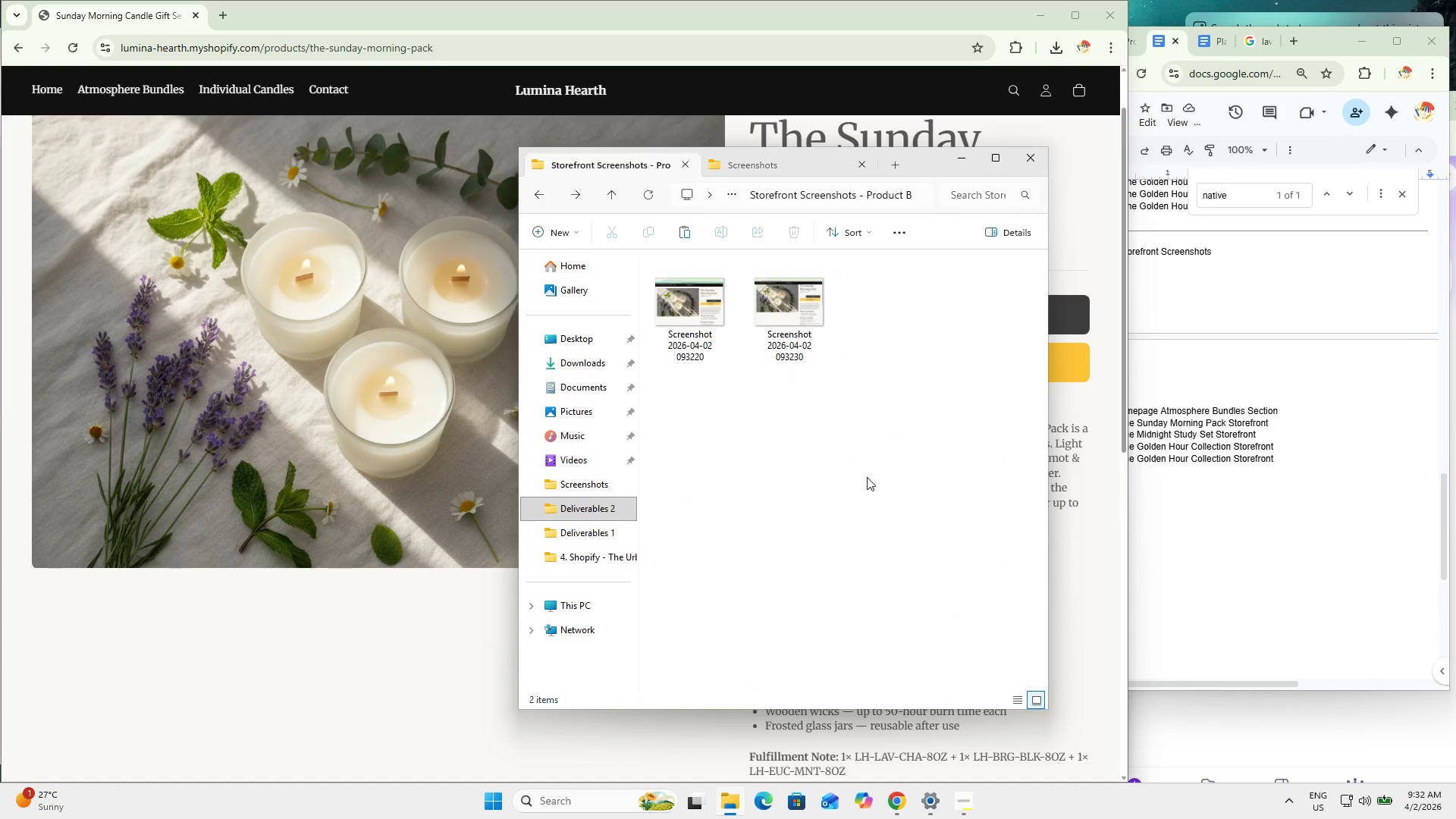 
key(Control+ControlLeft)
 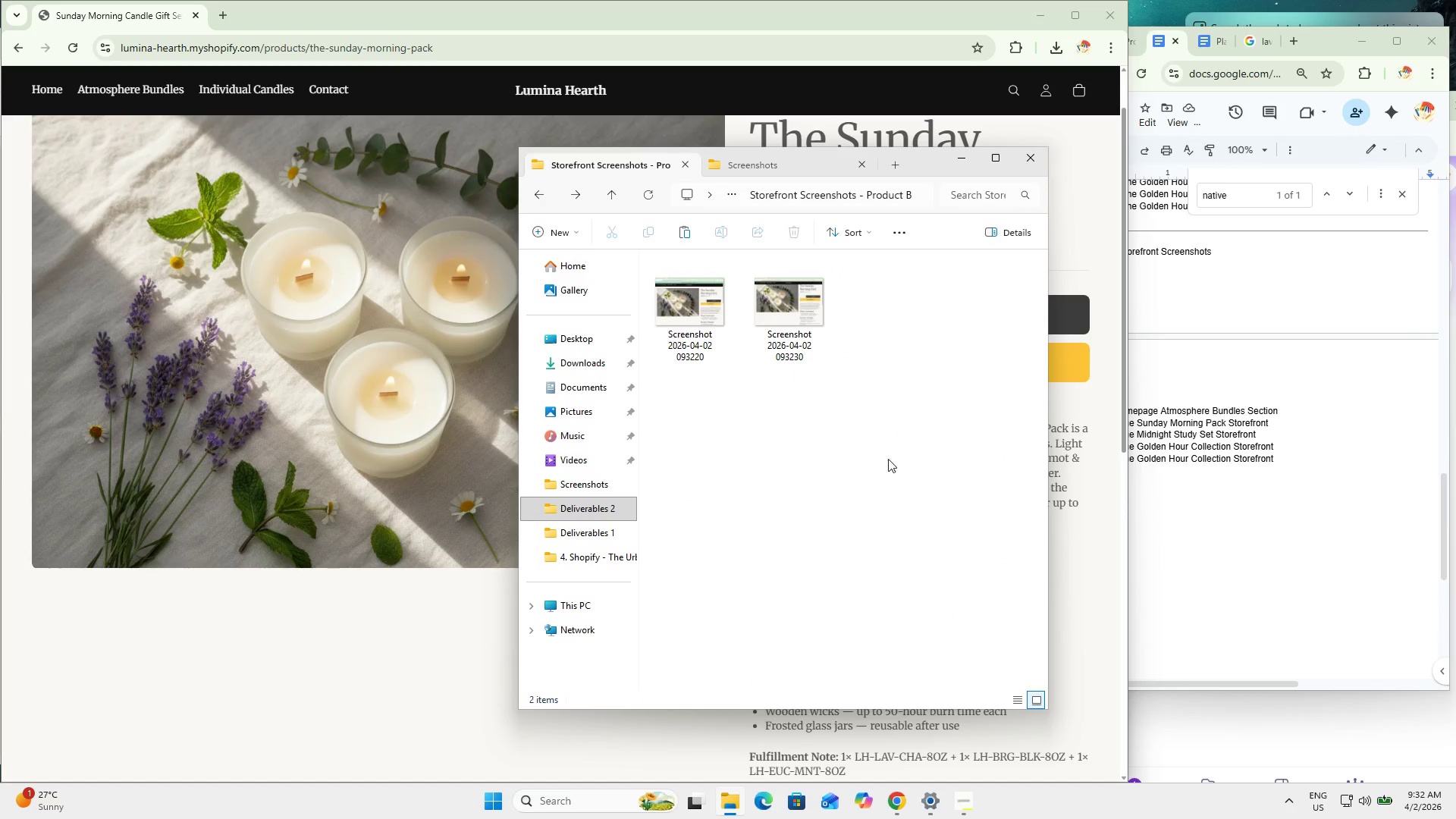 
key(Control+V)
 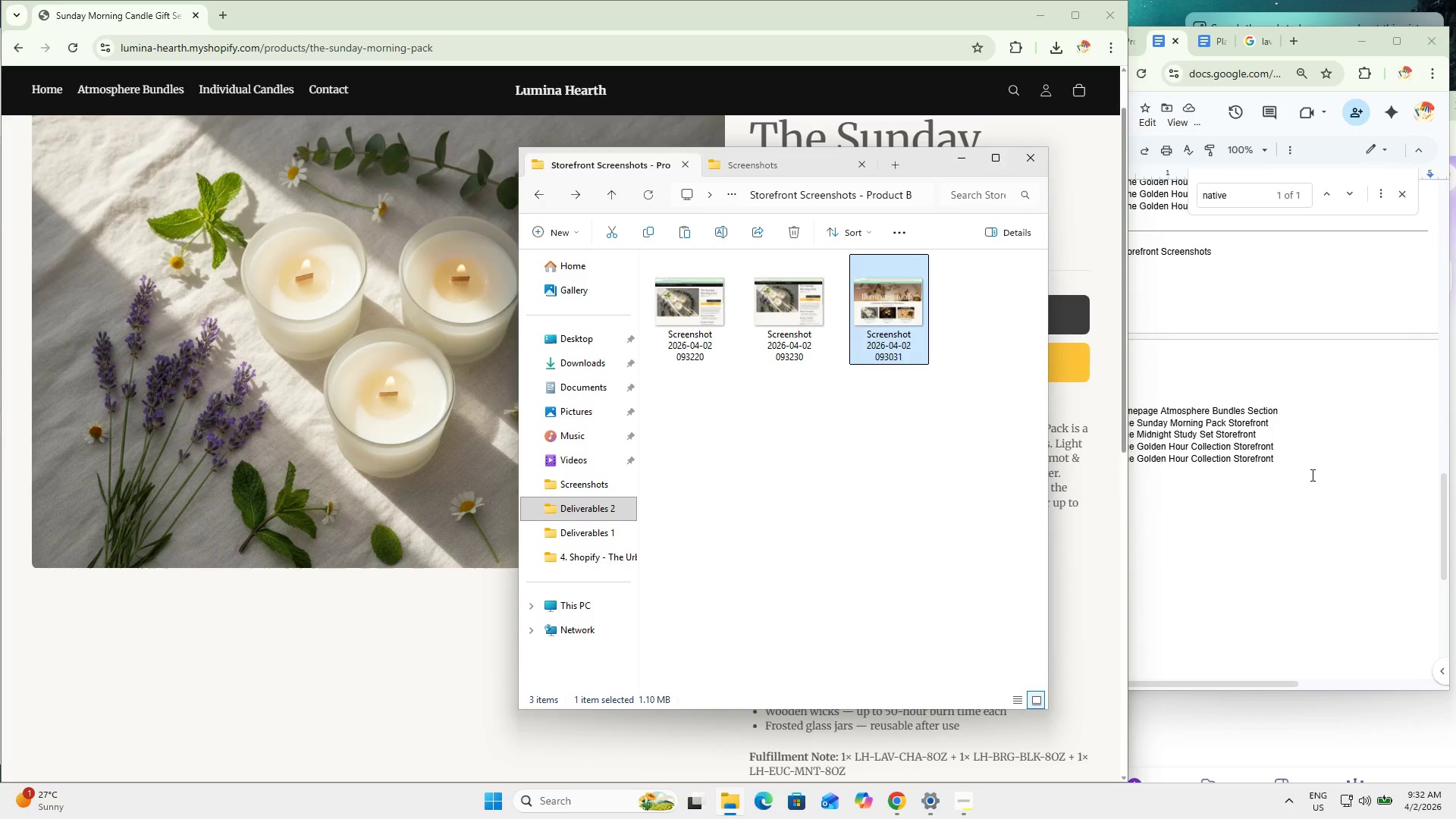 
left_click([1356, 505])
 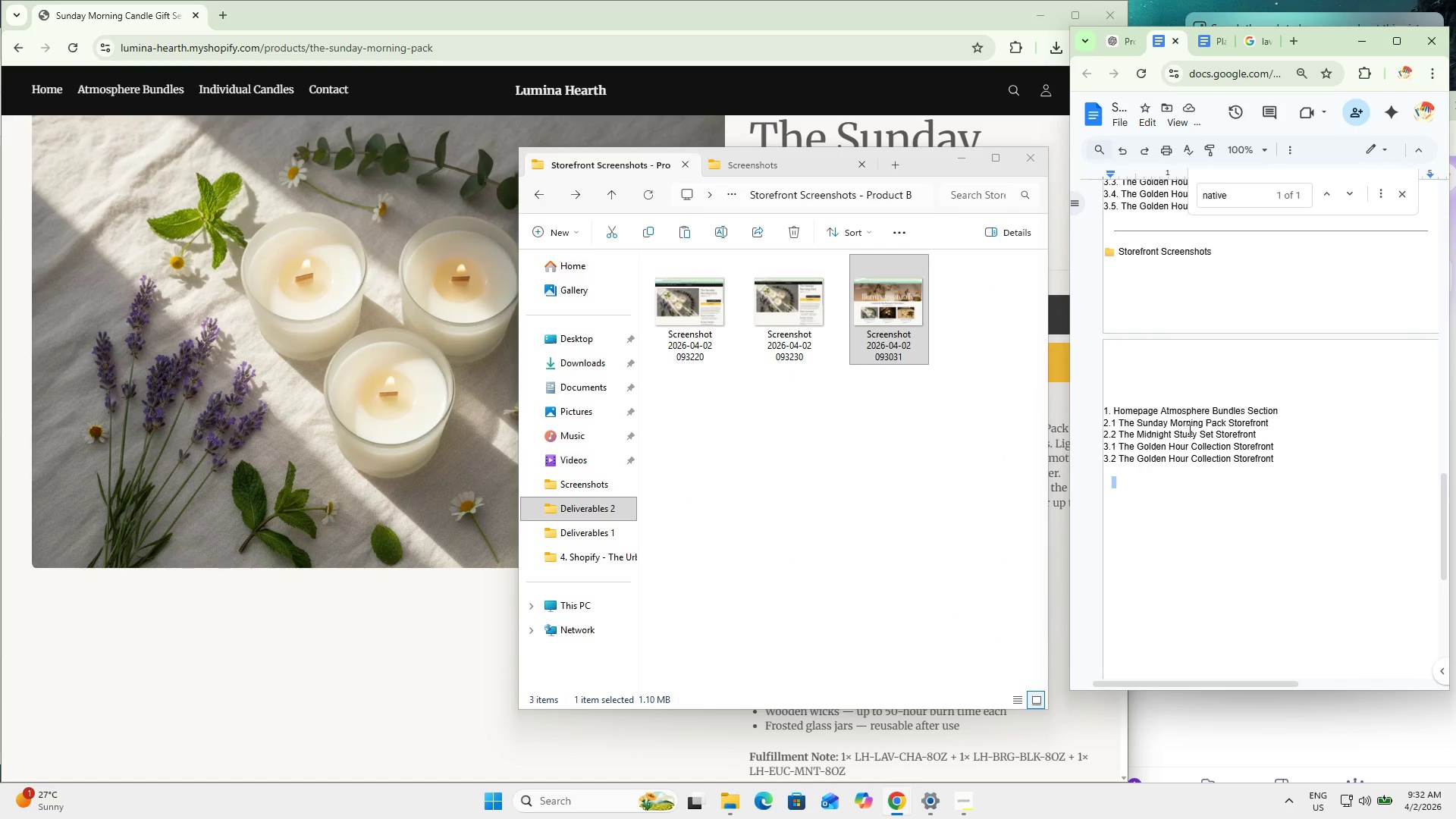 
left_click([1192, 430])
 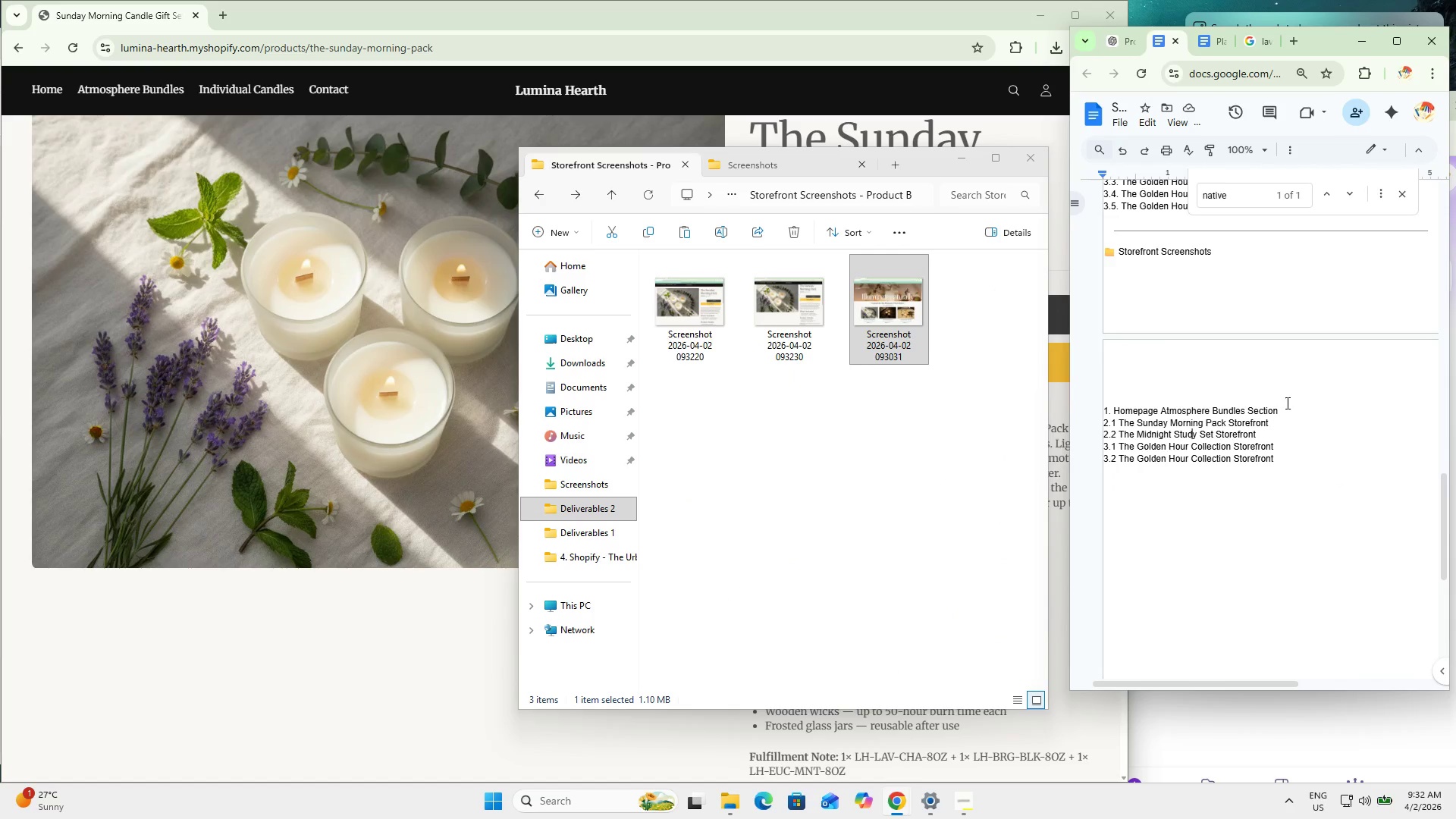 
left_click_drag(start_coordinate=[1296, 411], to_coordinate=[1102, 414])
 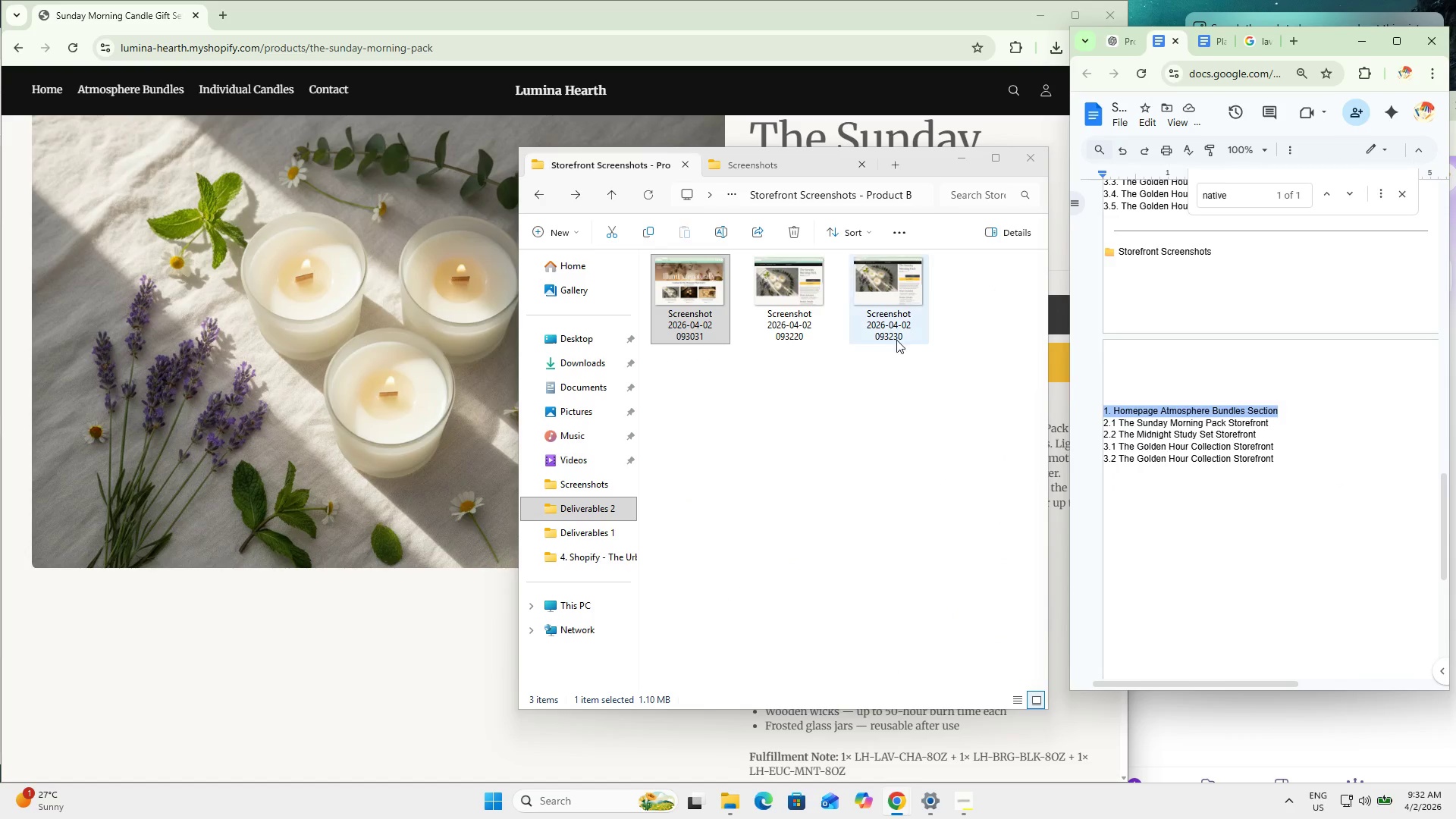 
key(Control+C)
 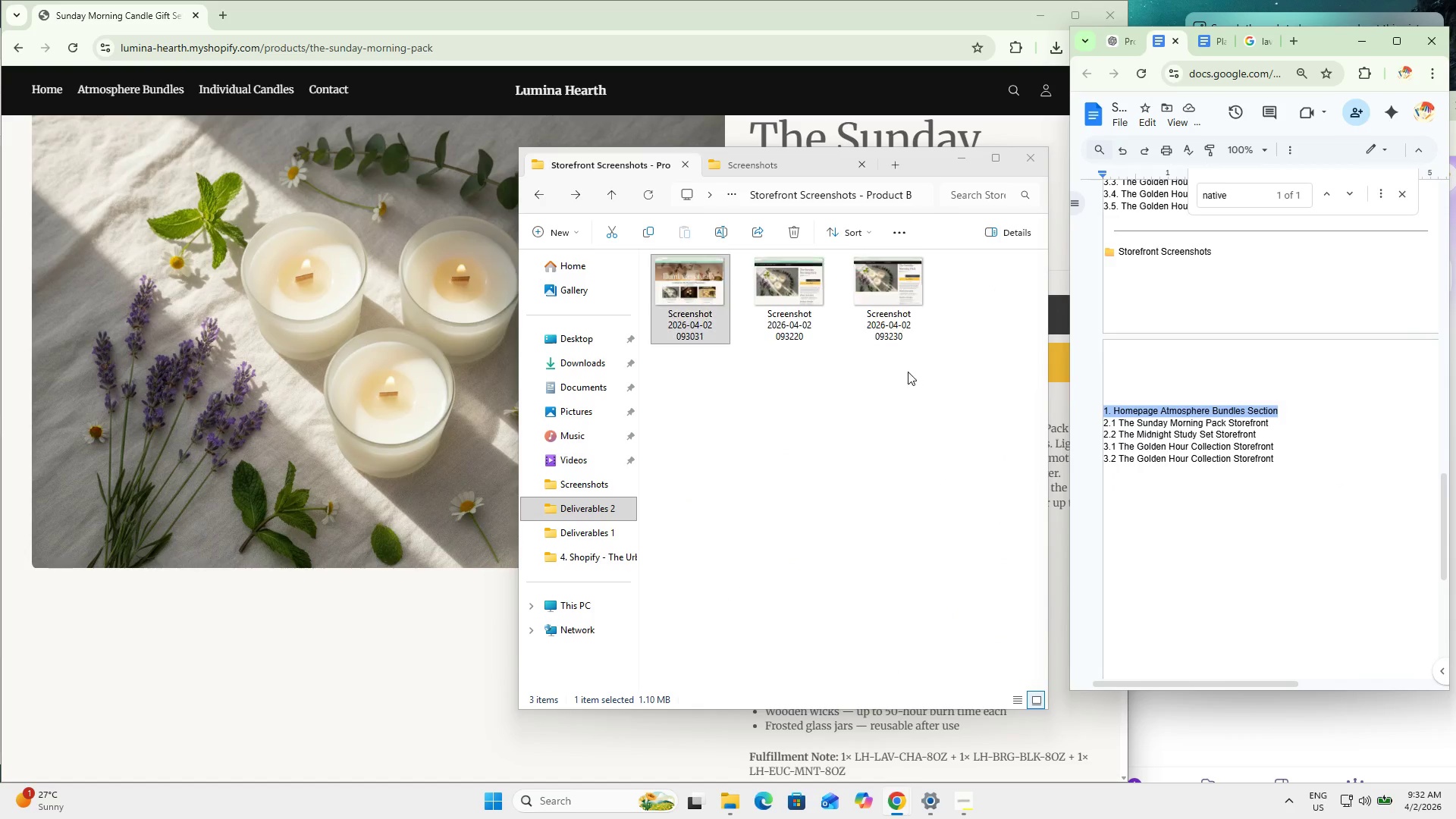 
key(Control+C)
 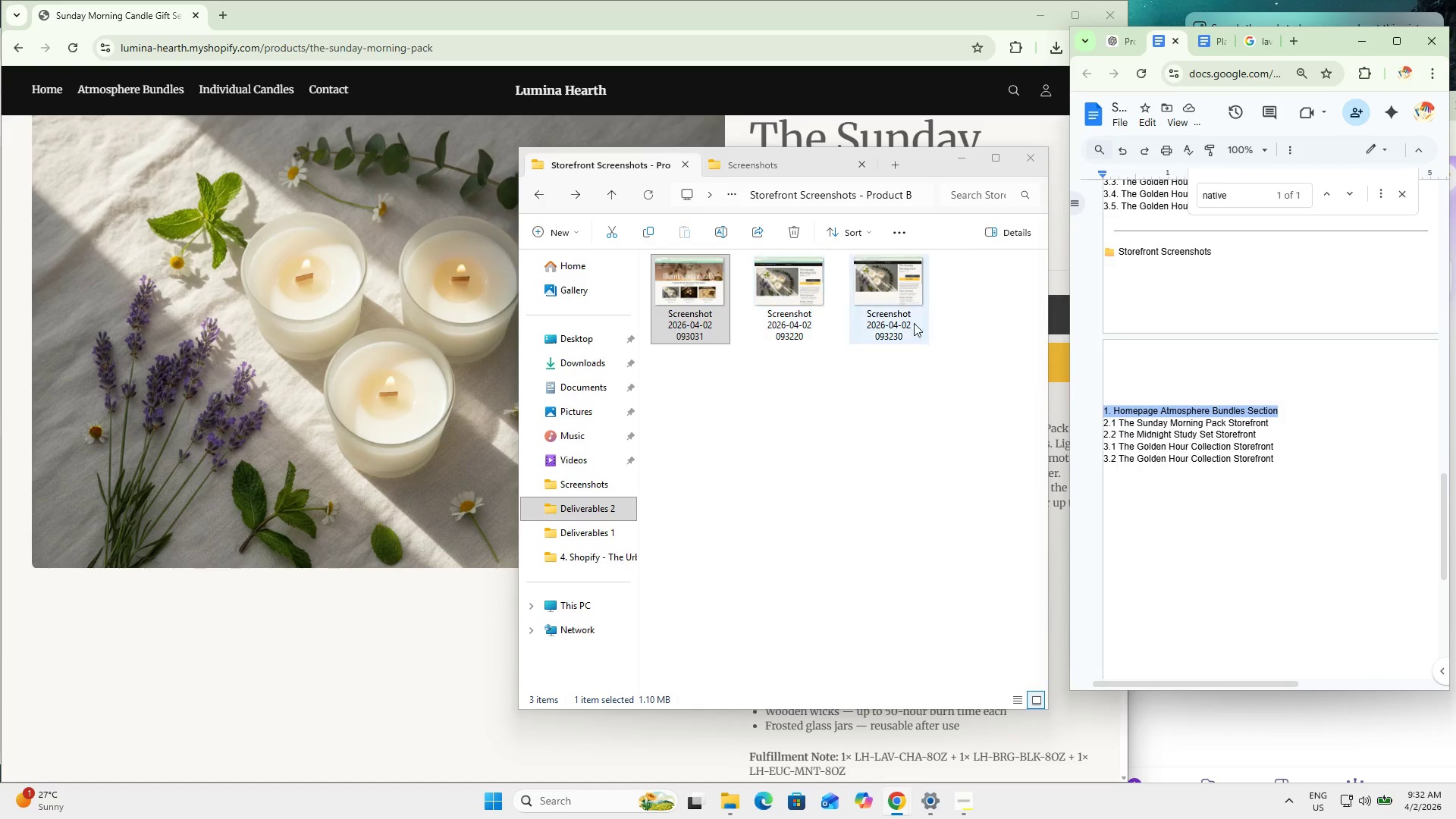 
left_click([873, 300])
 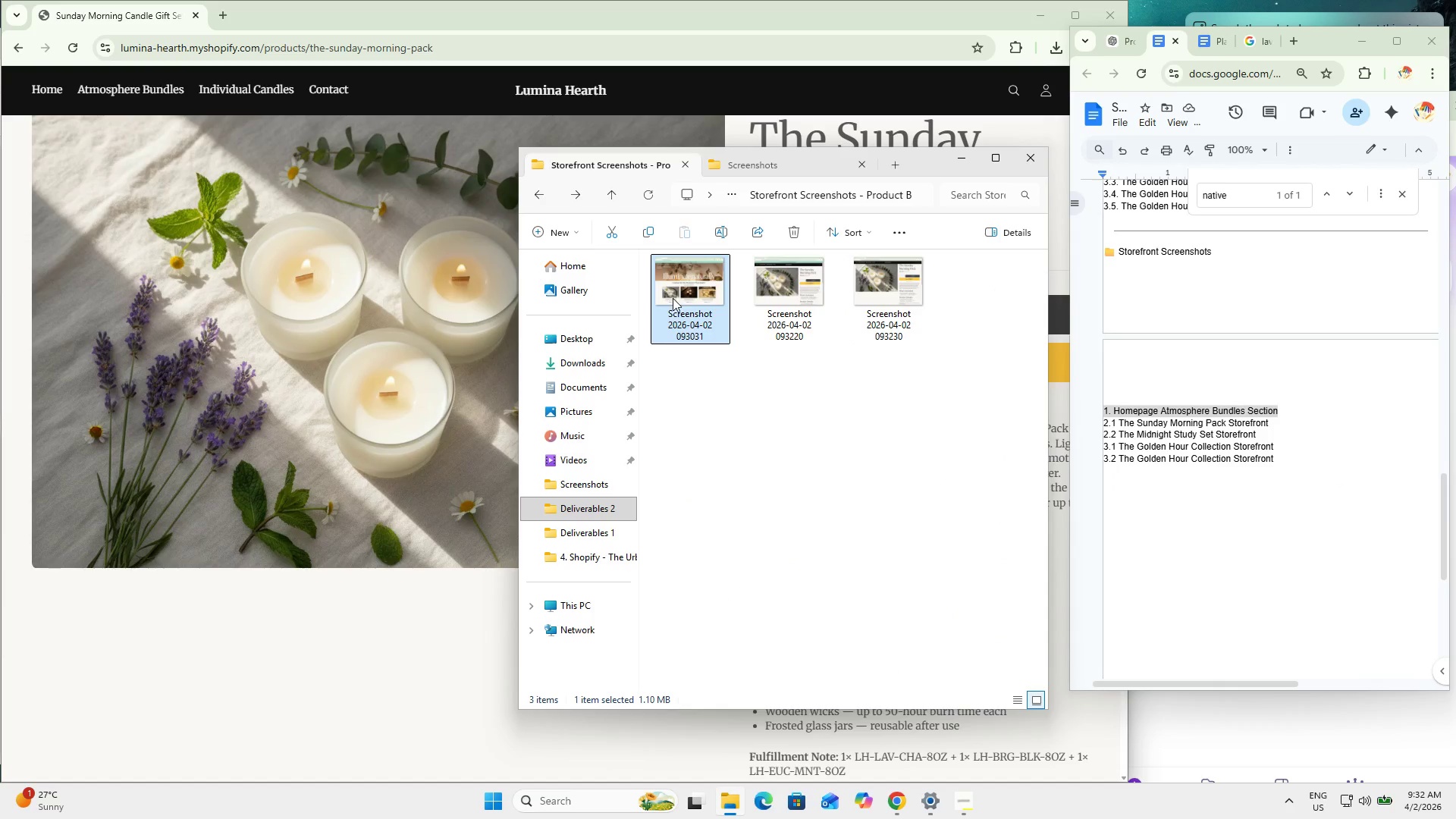 
double_click([804, 287])
 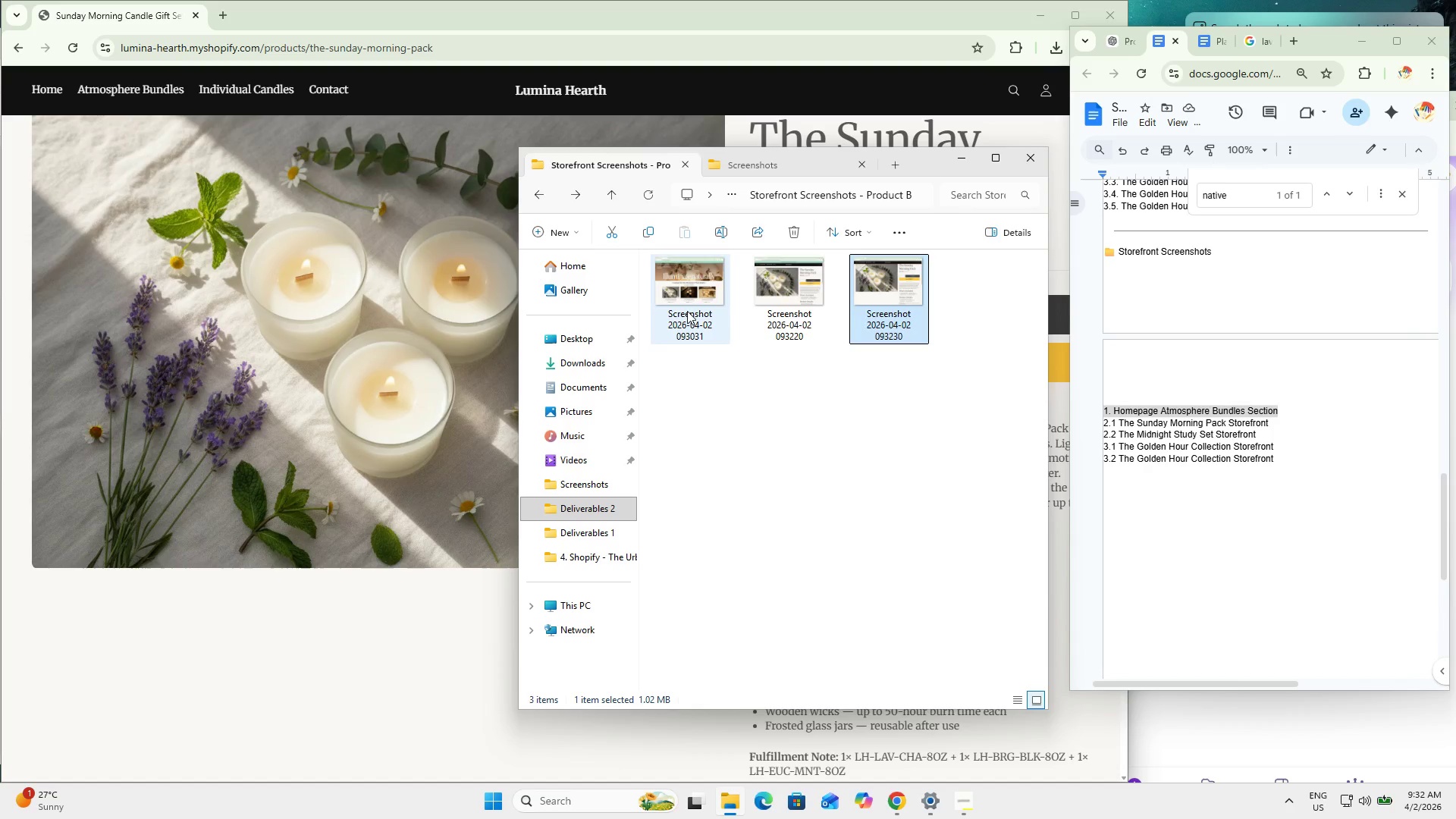 
left_click([698, 314])
 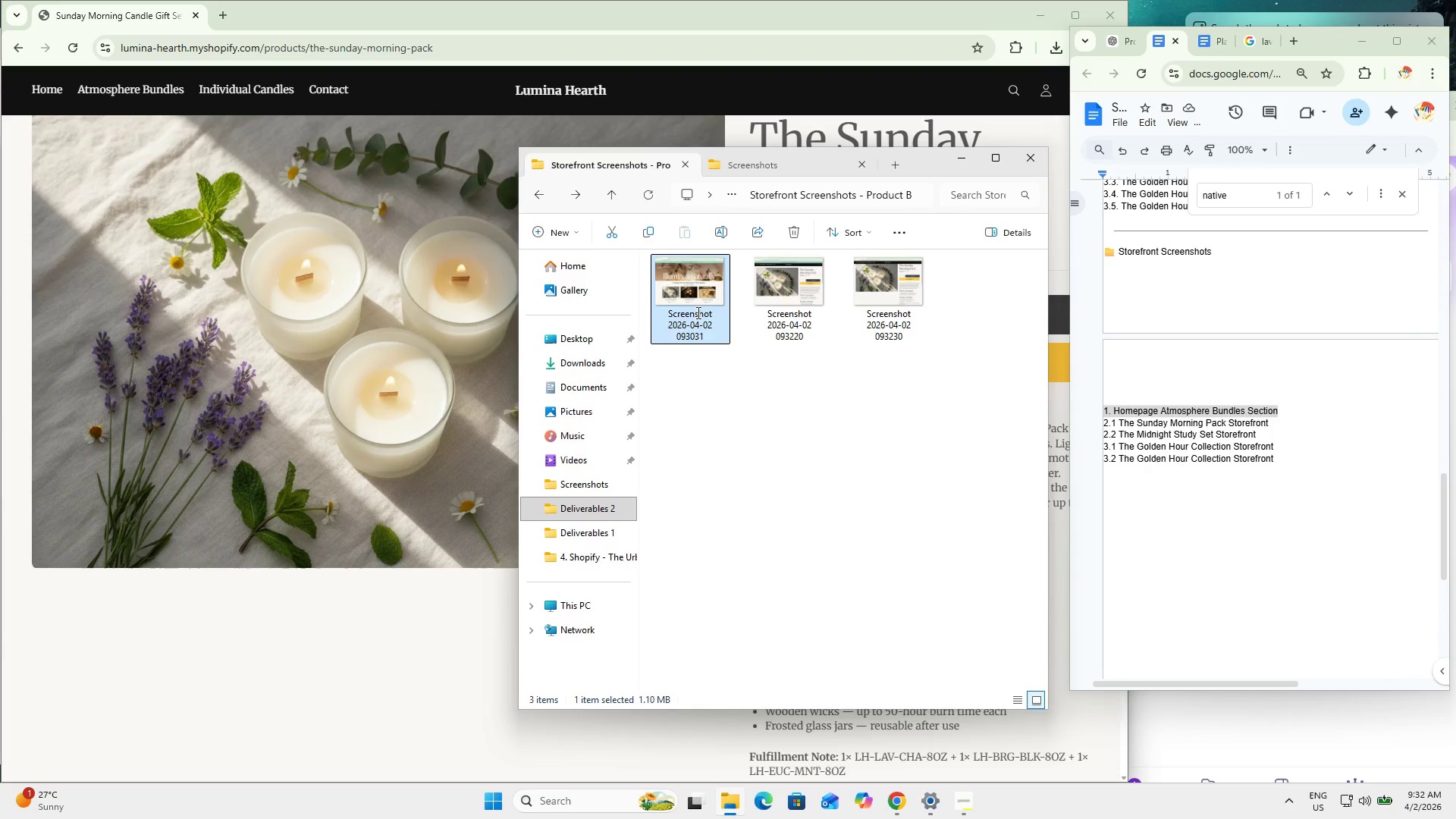 
key(F2)
 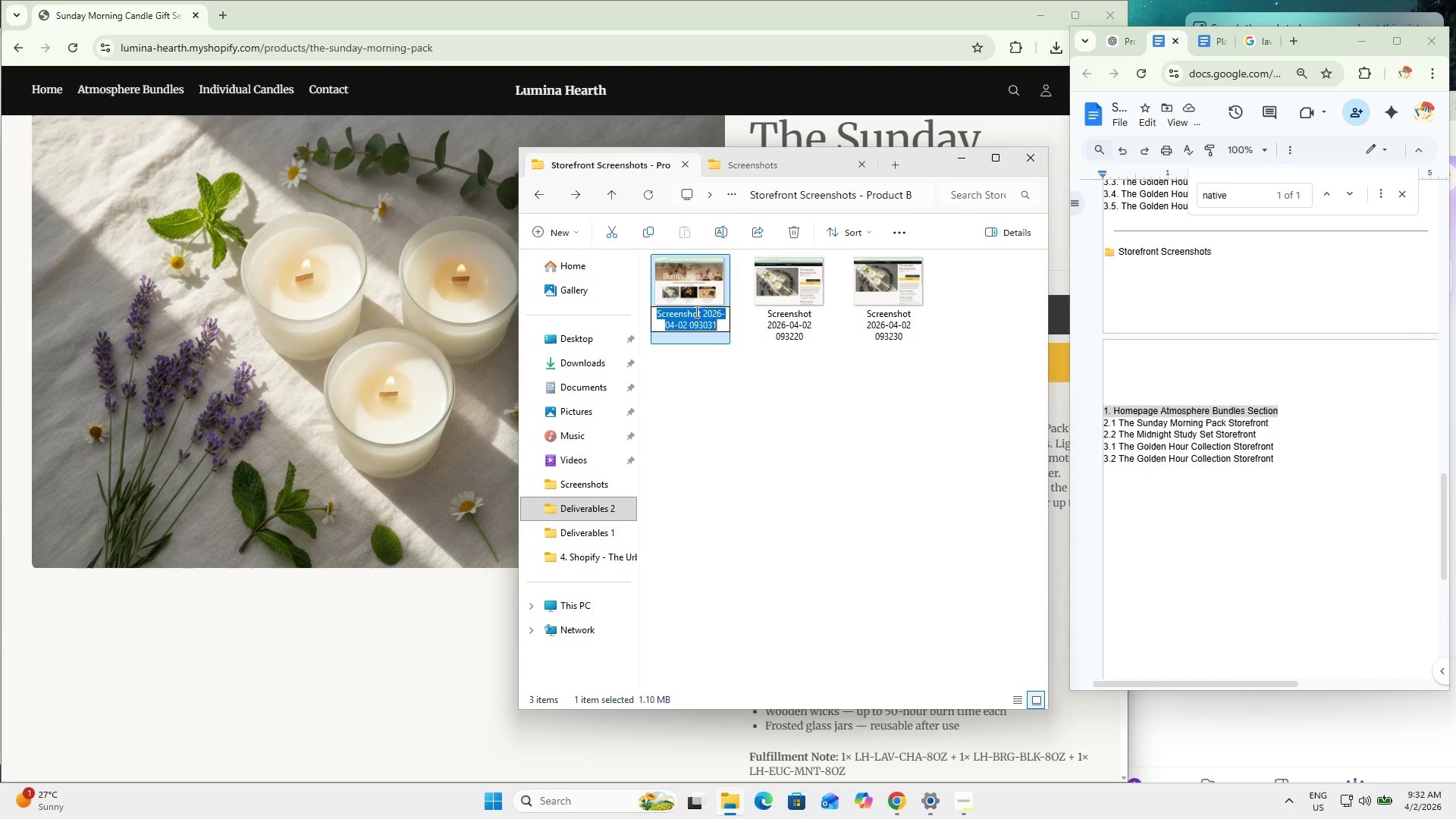 
key(Control+V)
 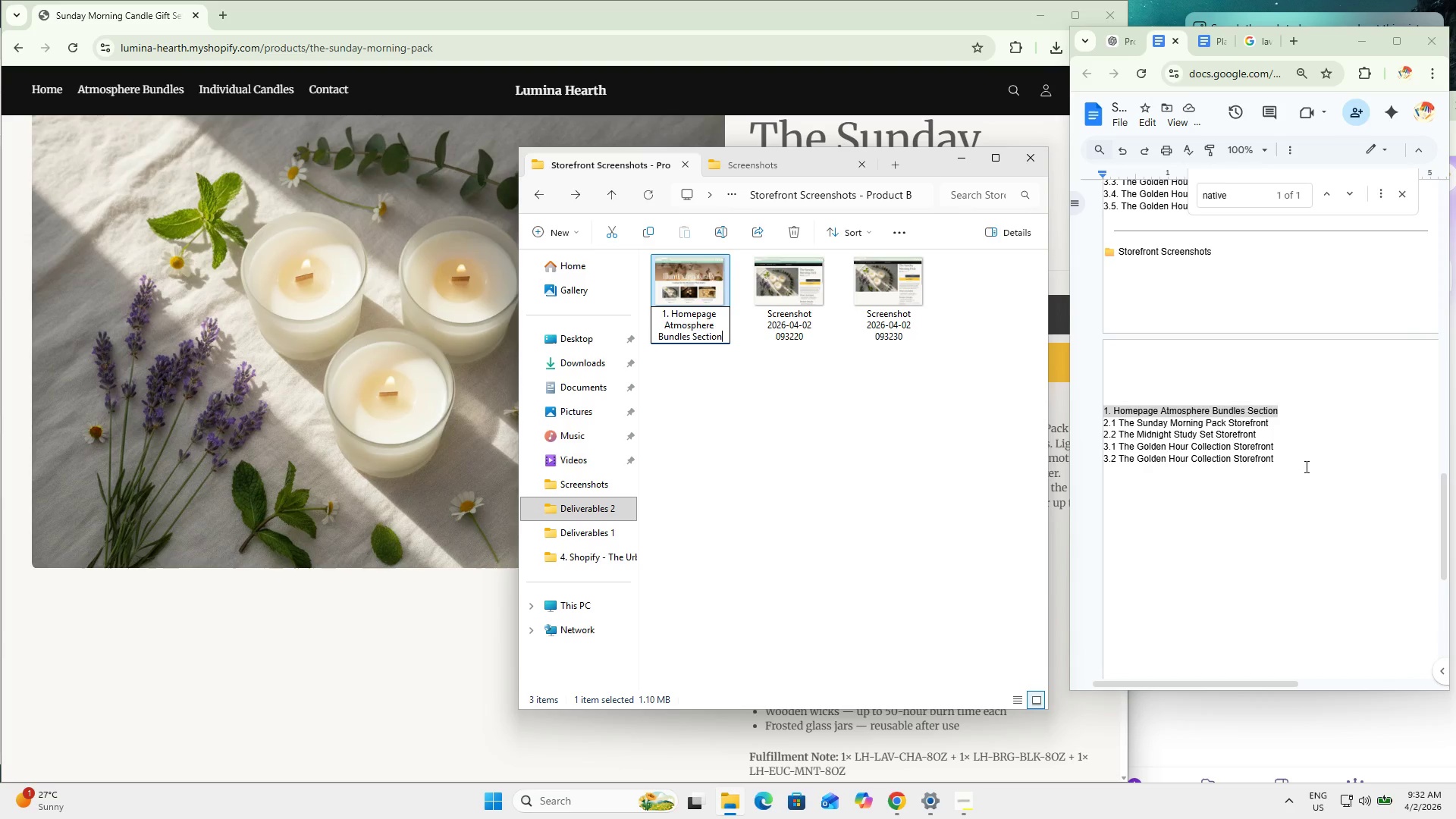 
left_click([1291, 435])
 